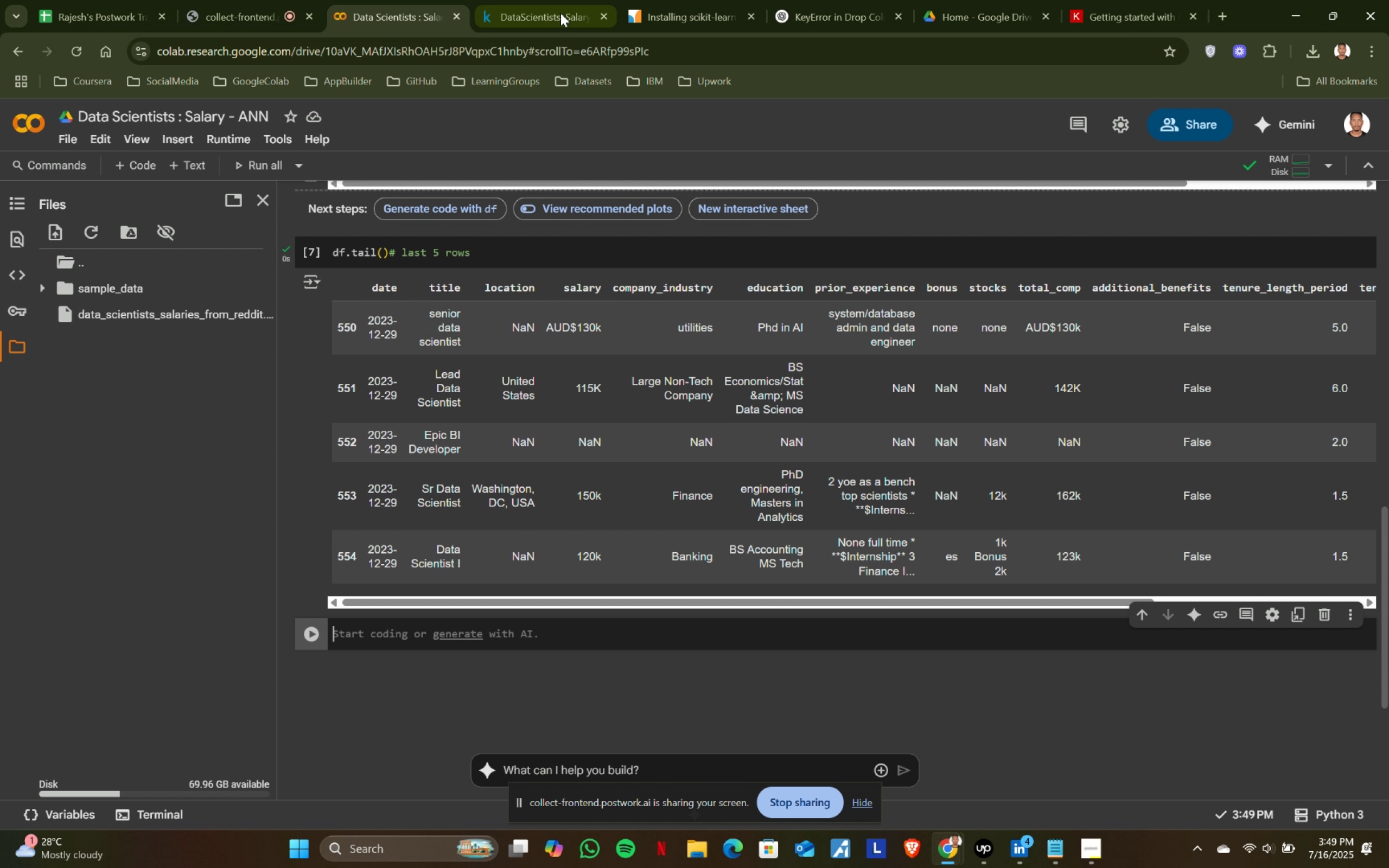 
left_click([530, 20])
 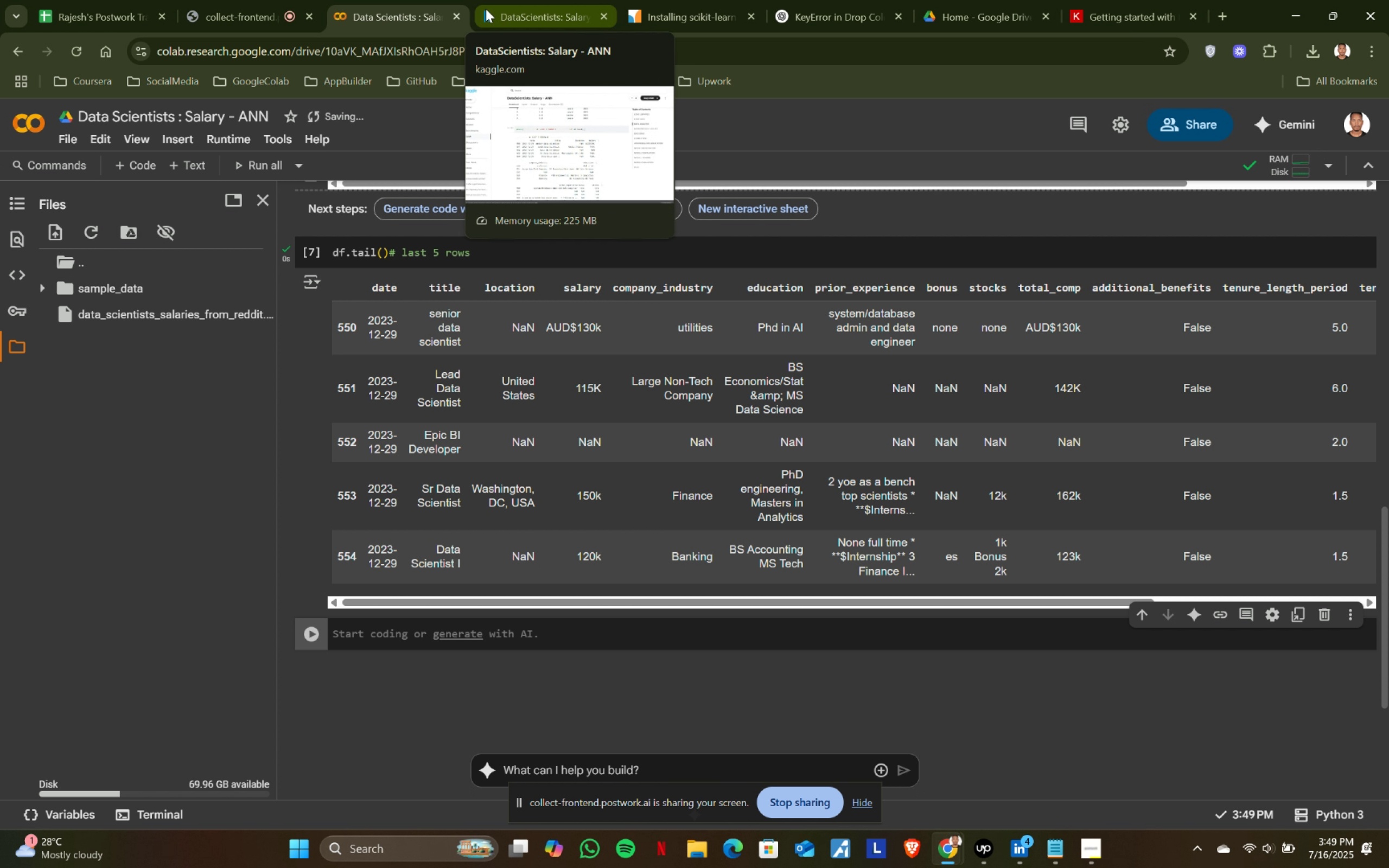 
double_click([560, 13])
 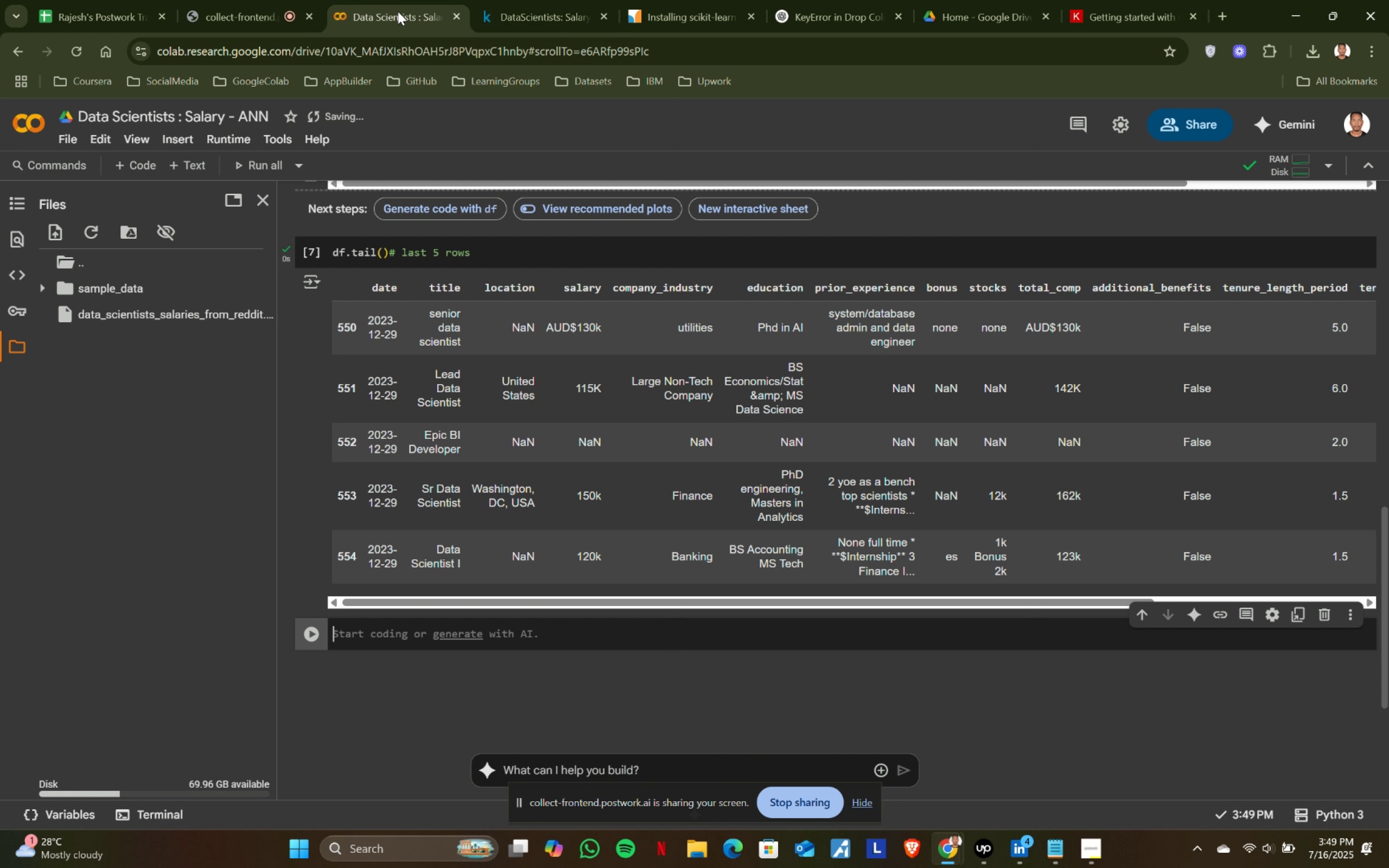 
double_click([585, 8])
 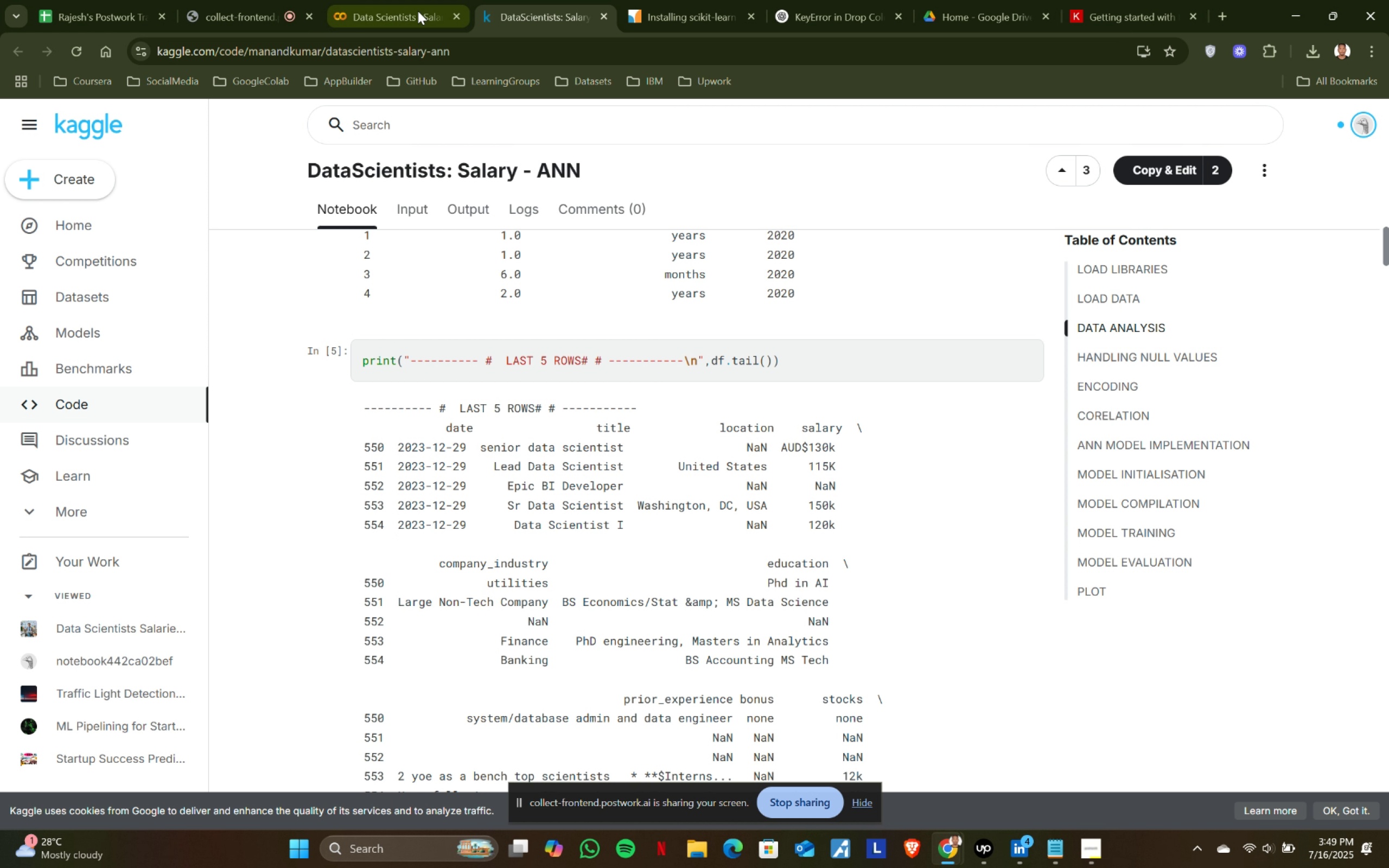 
left_click([416, 11])
 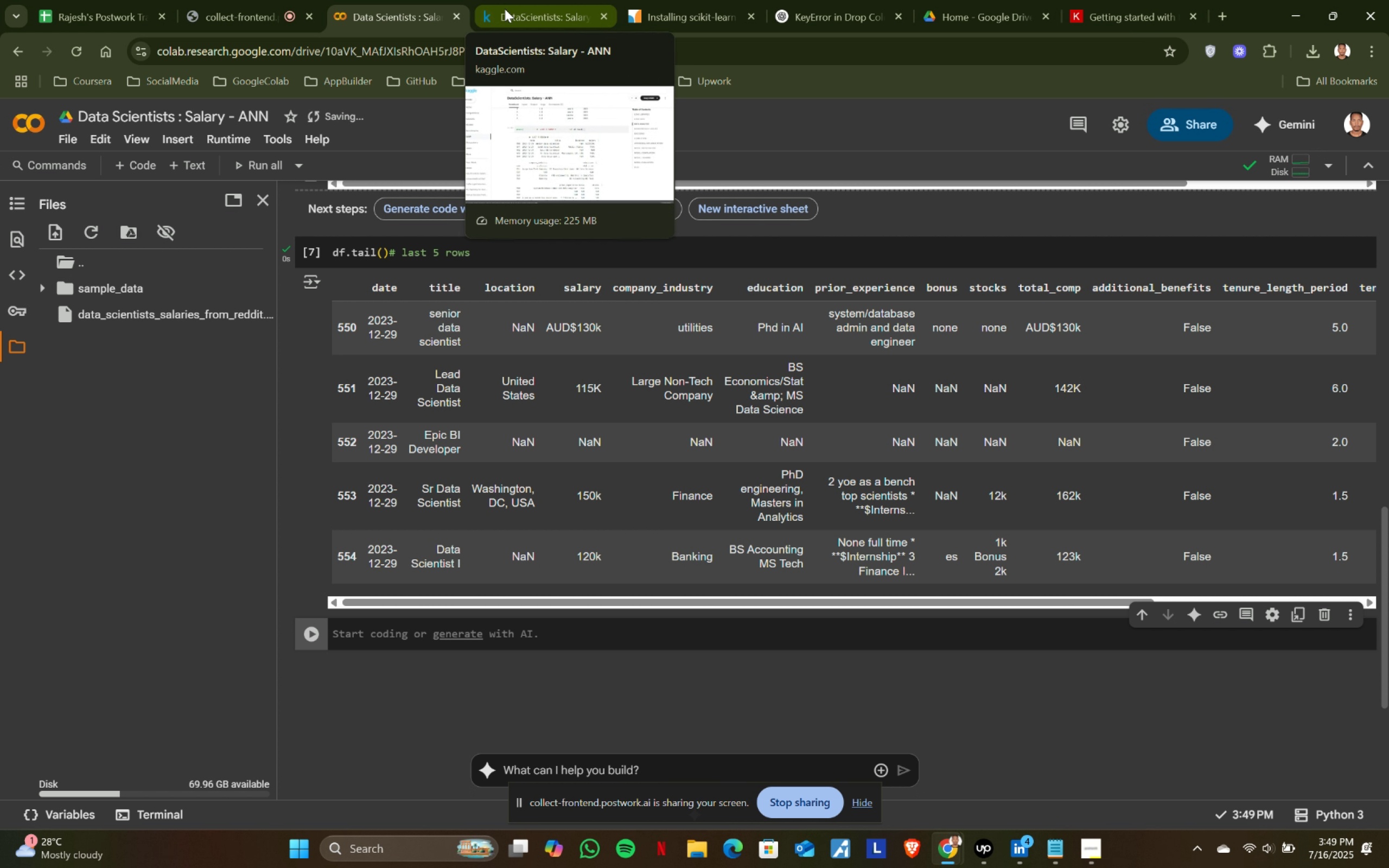 
left_click([539, 2])
 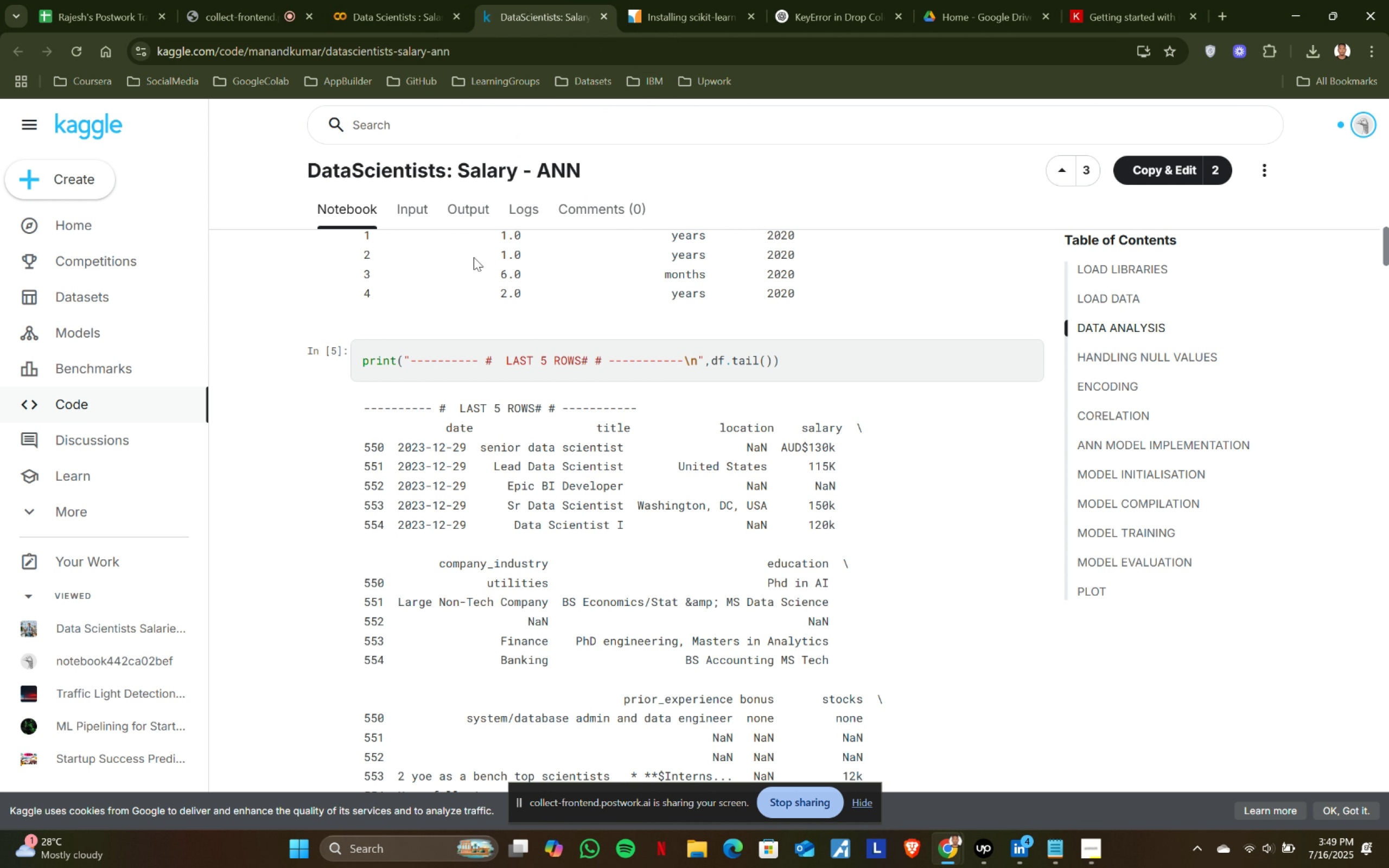 
scroll: coordinate [491, 396], scroll_direction: down, amount: 6.0
 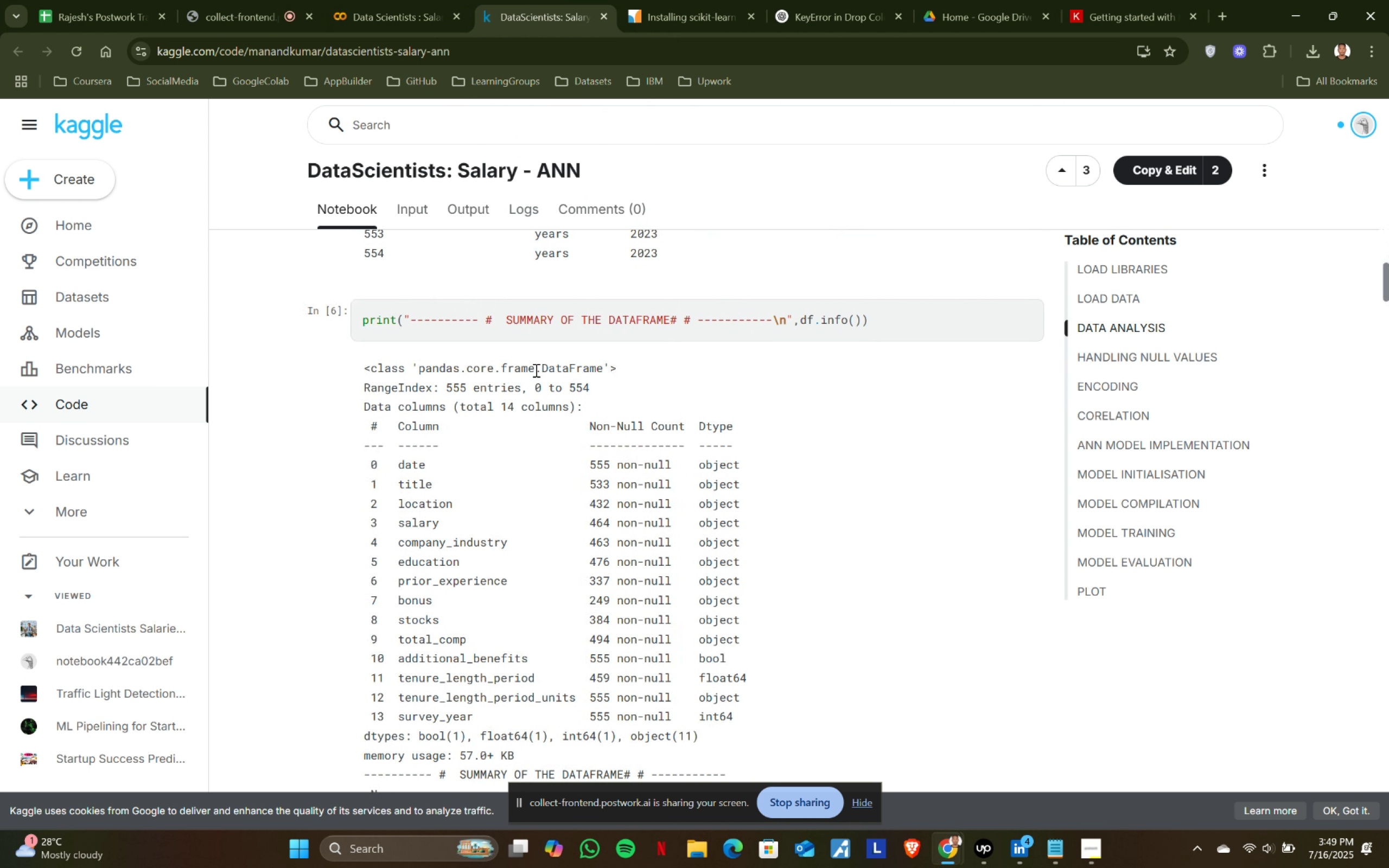 
left_click([365, 0])
 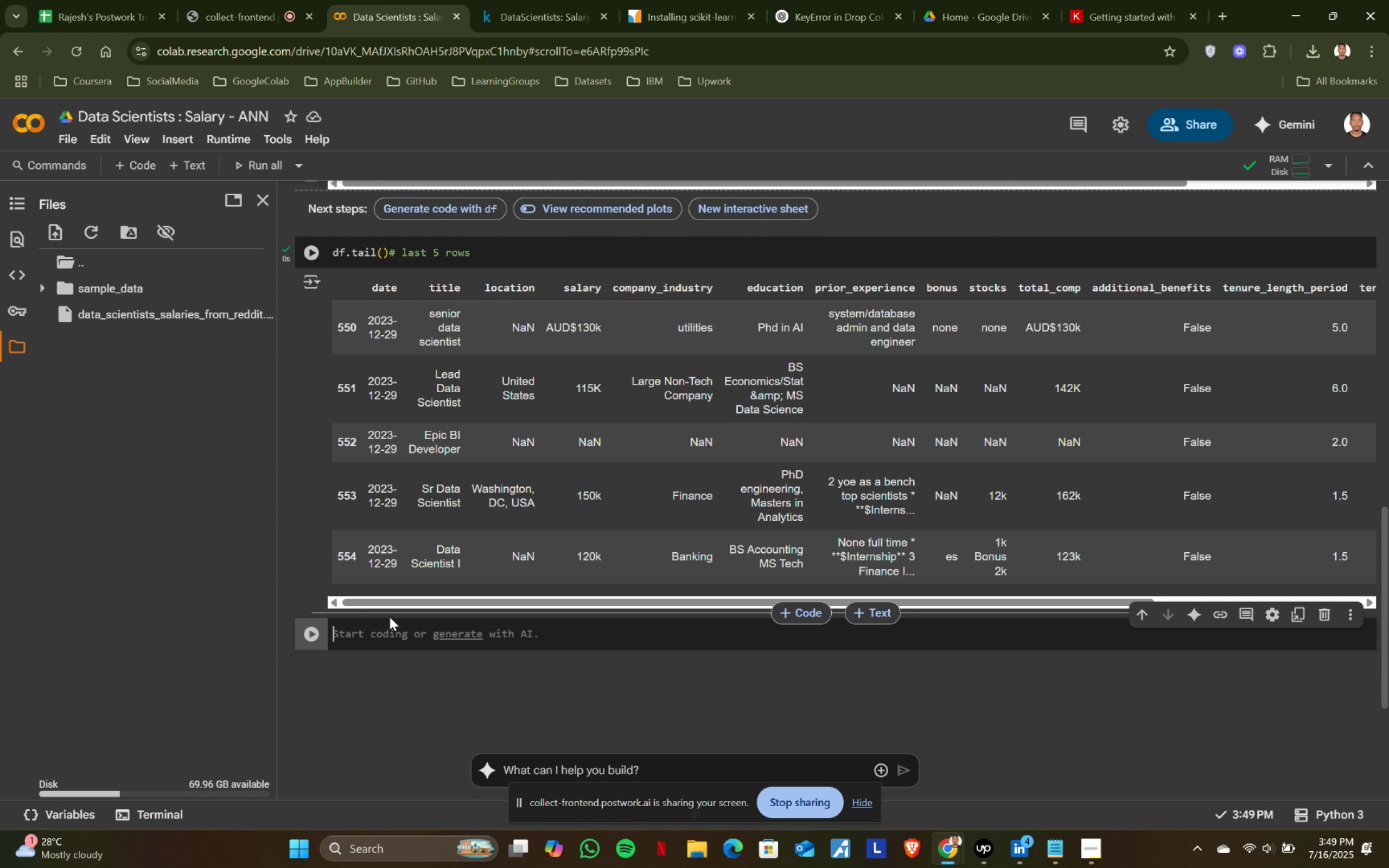 
type(df.info()
 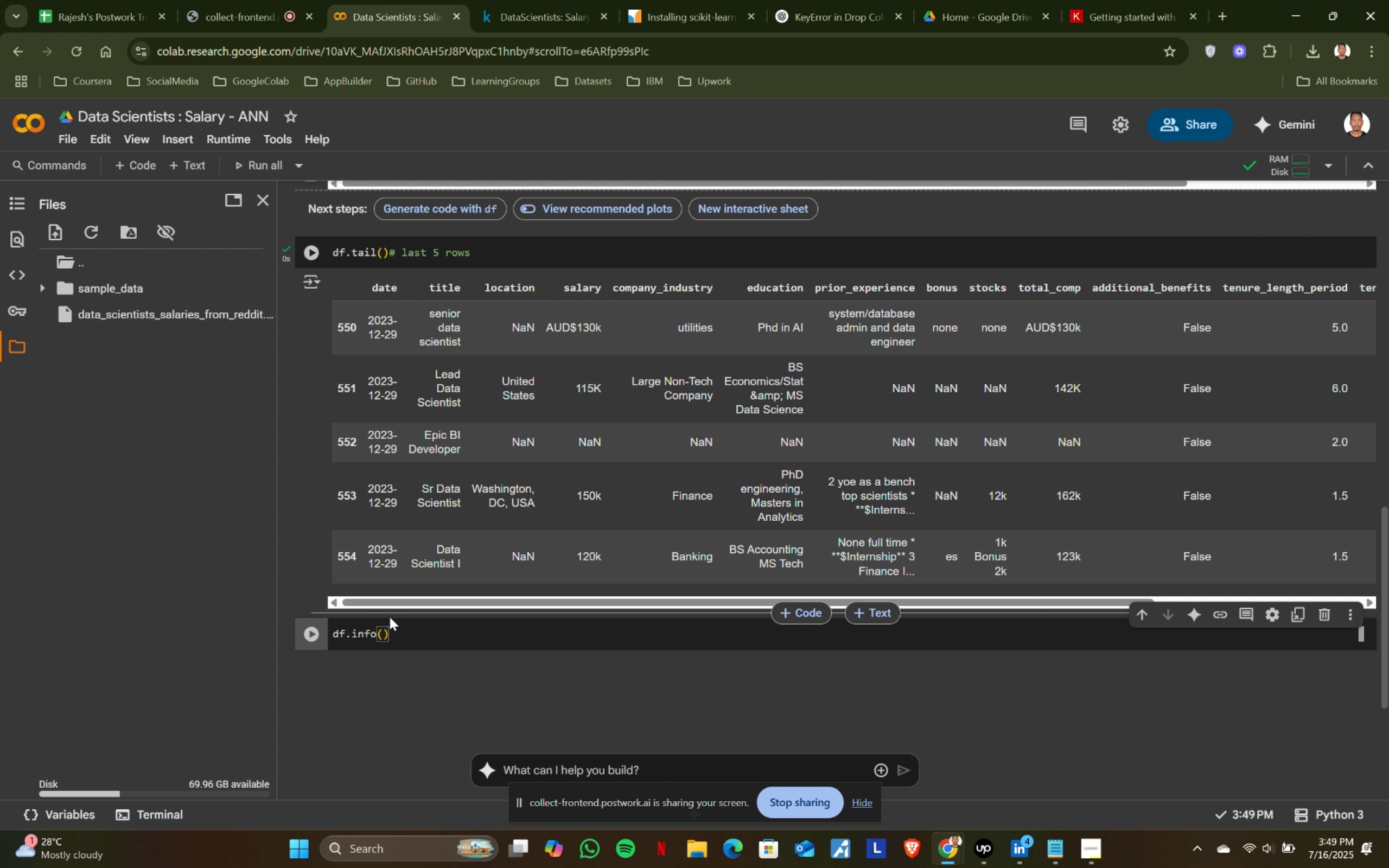 
key(ArrowRight)
 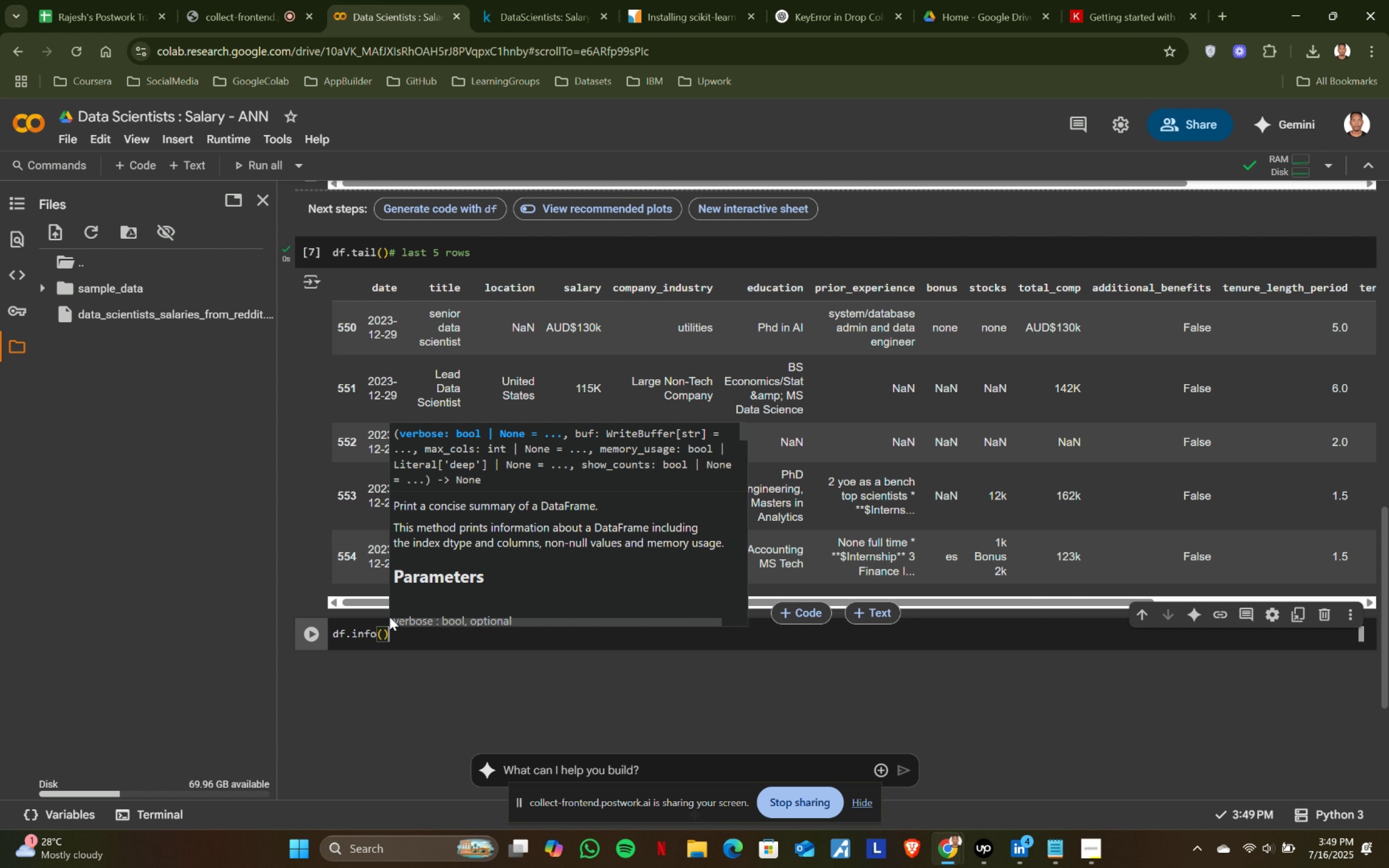 
type( # summary of dataframe)
 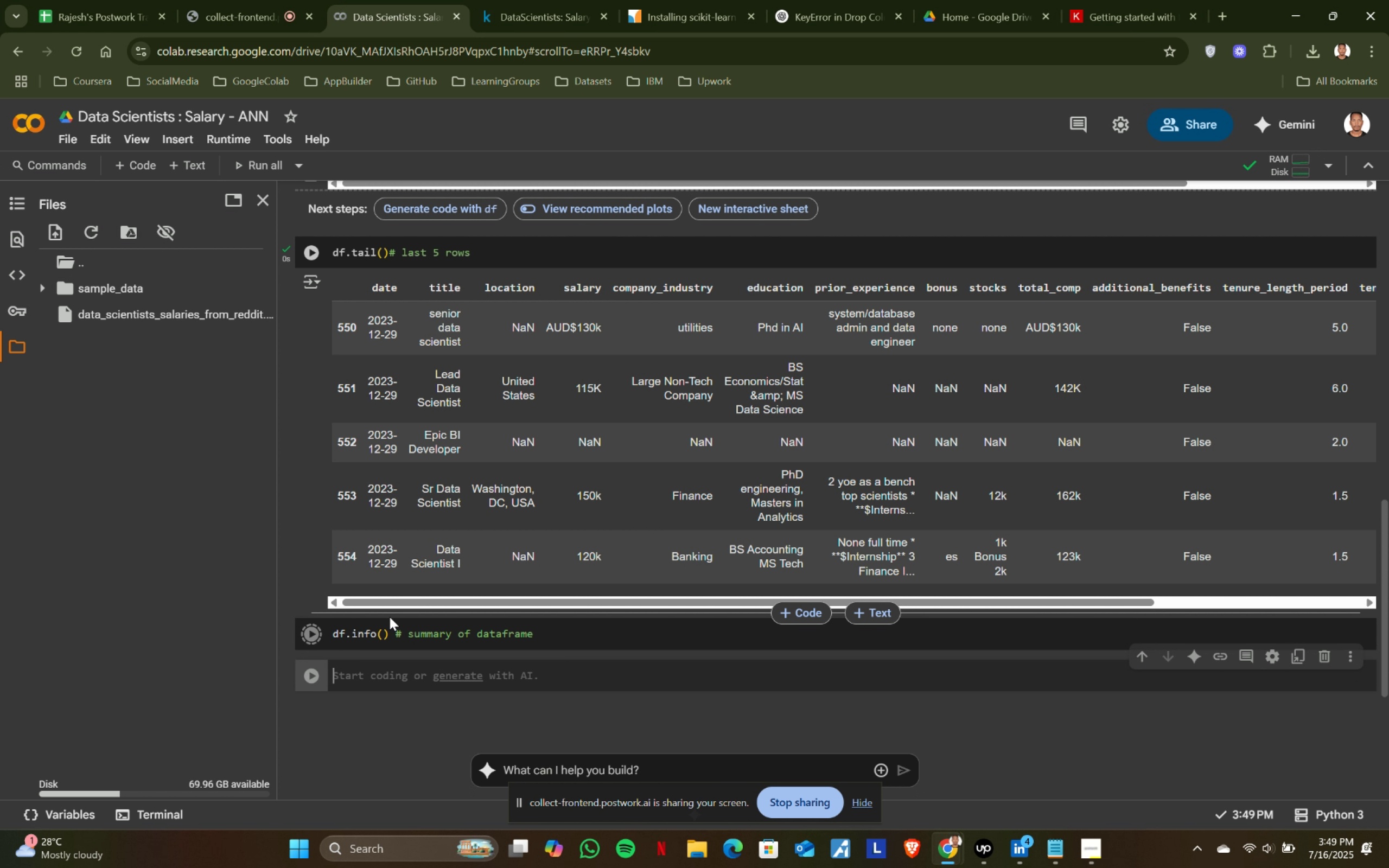 
 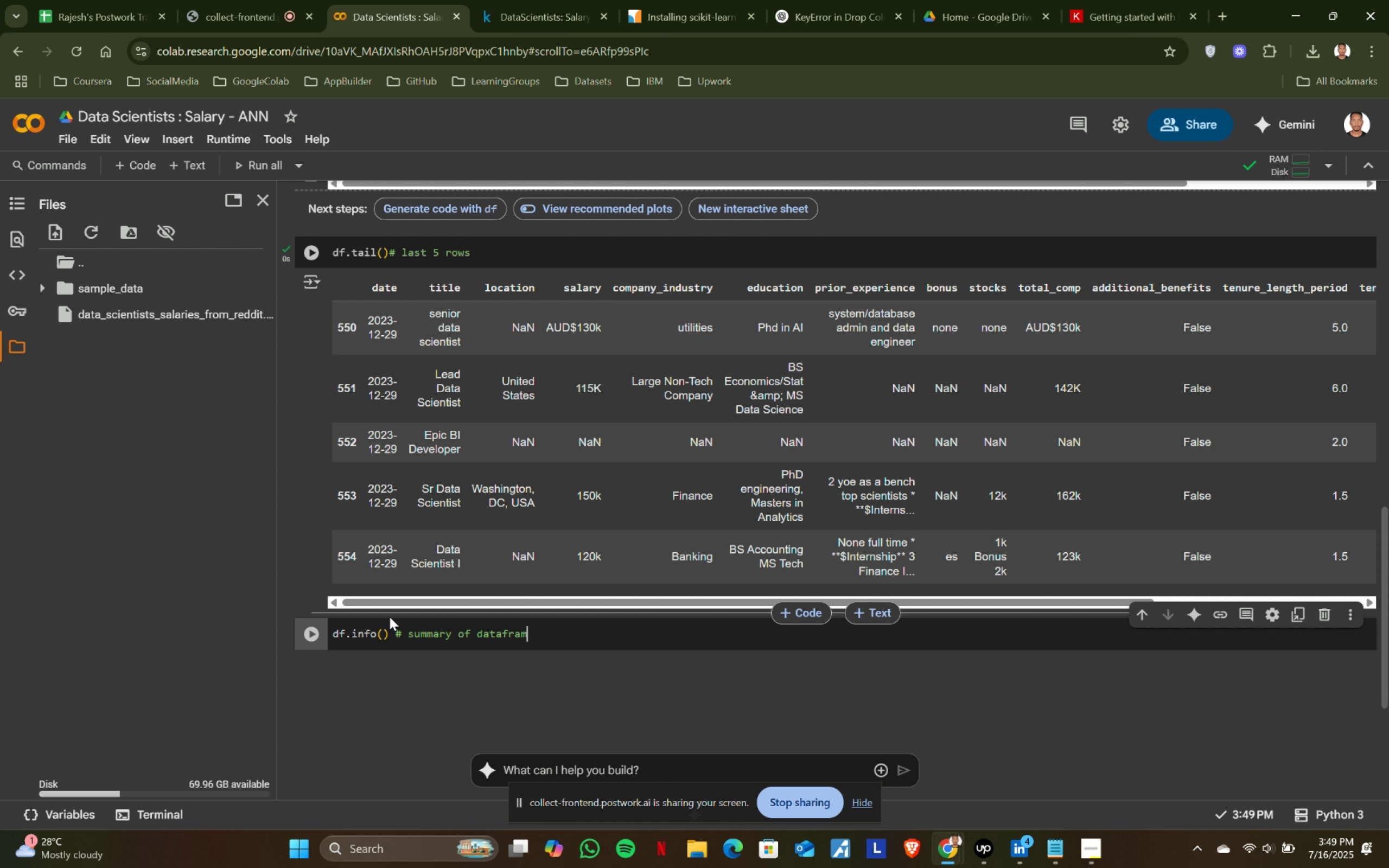 
key(Shift+Enter)
 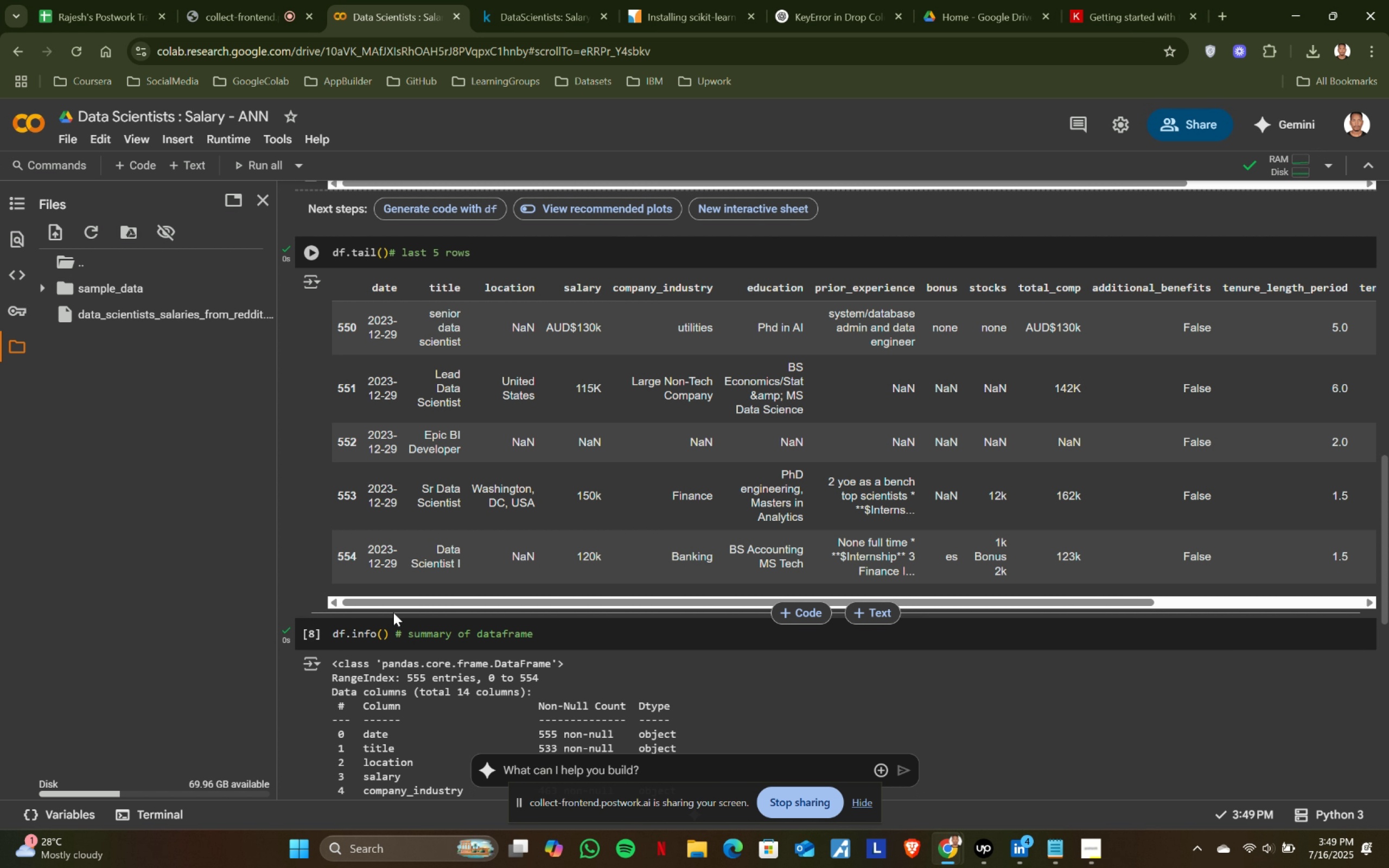 
scroll: coordinate [434, 603], scroll_direction: down, amount: 2.0
 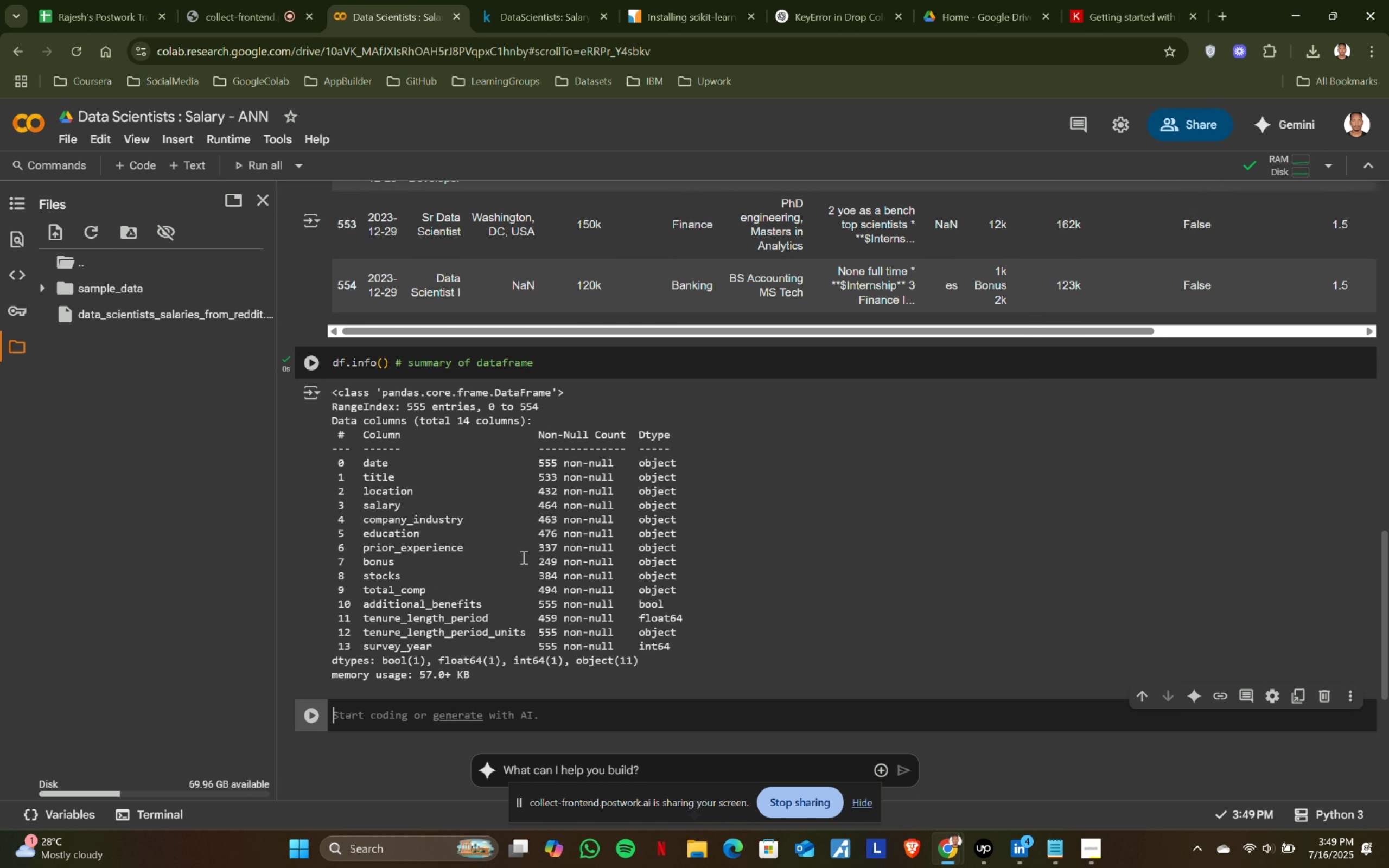 
wait(9.34)
 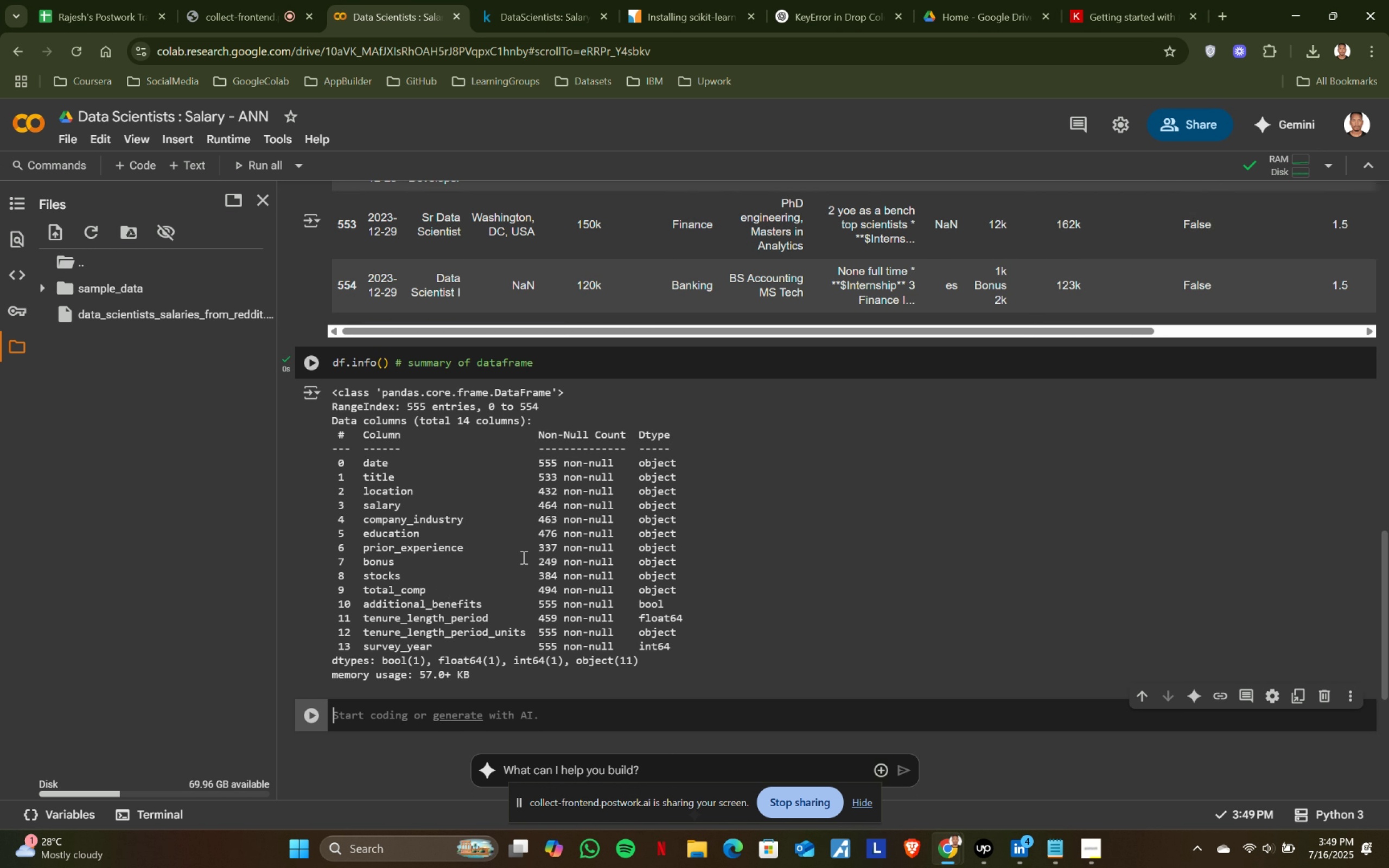 
left_click([593, 639])
 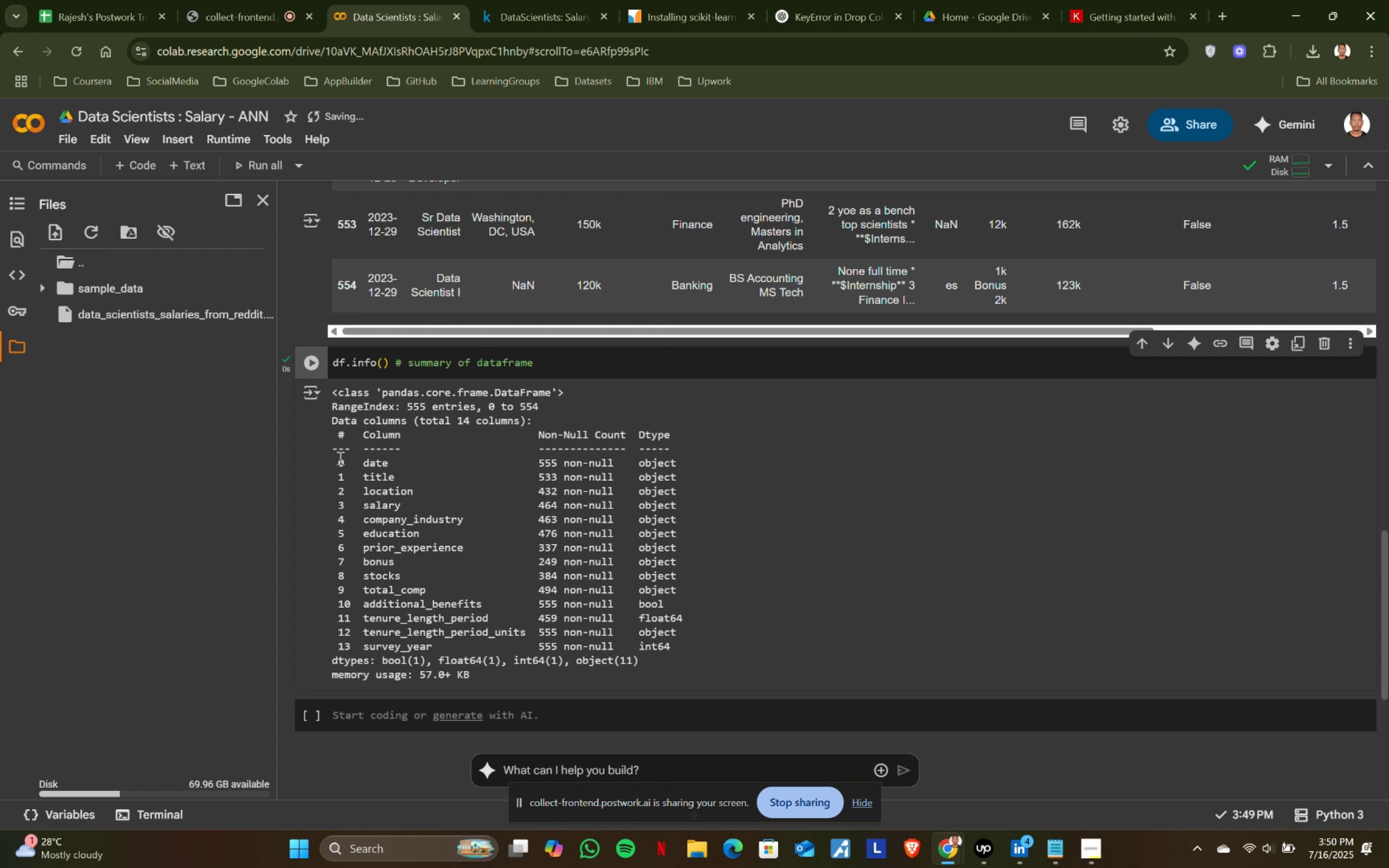 
left_click([339, 458])
 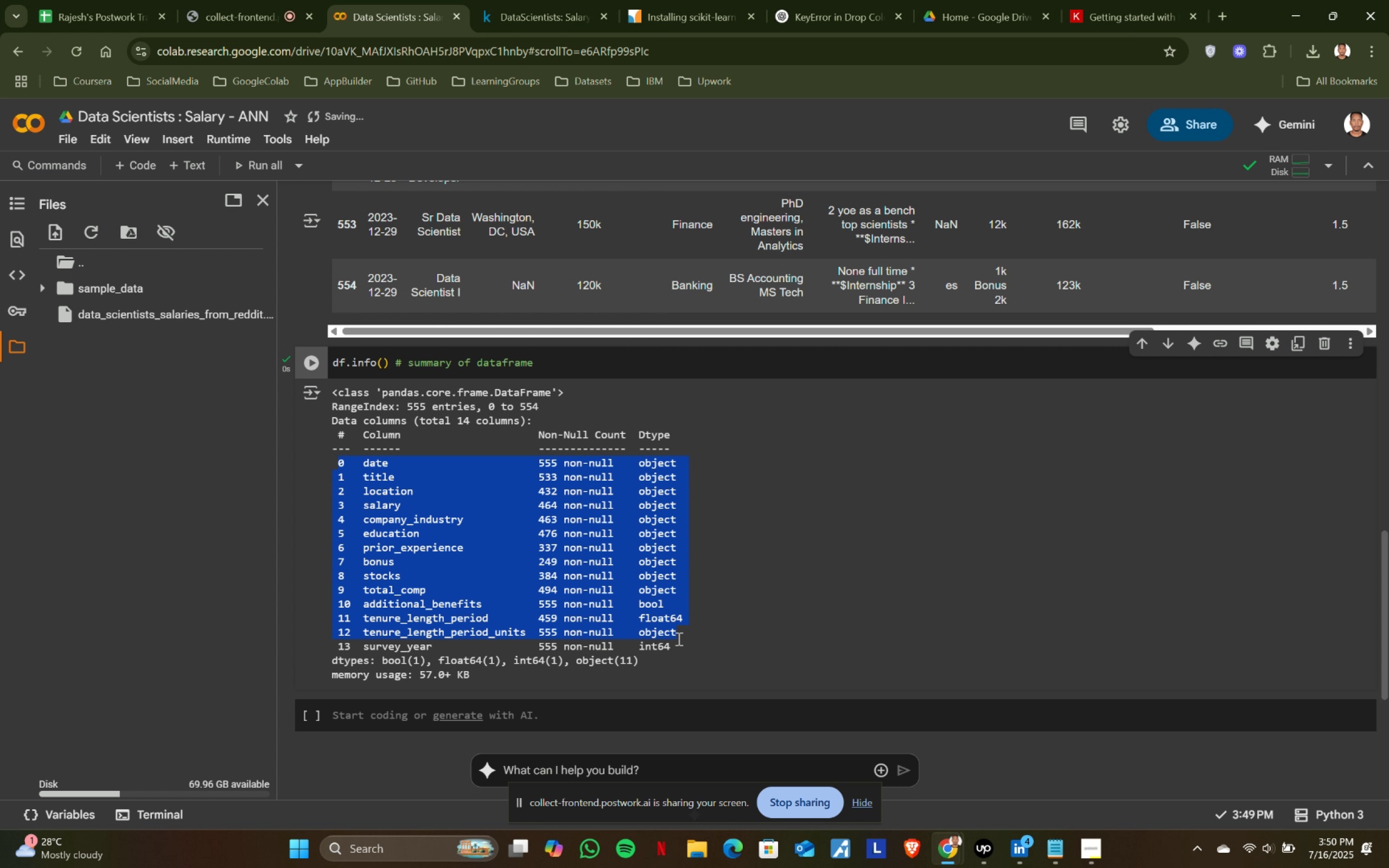 
left_click([681, 653])
 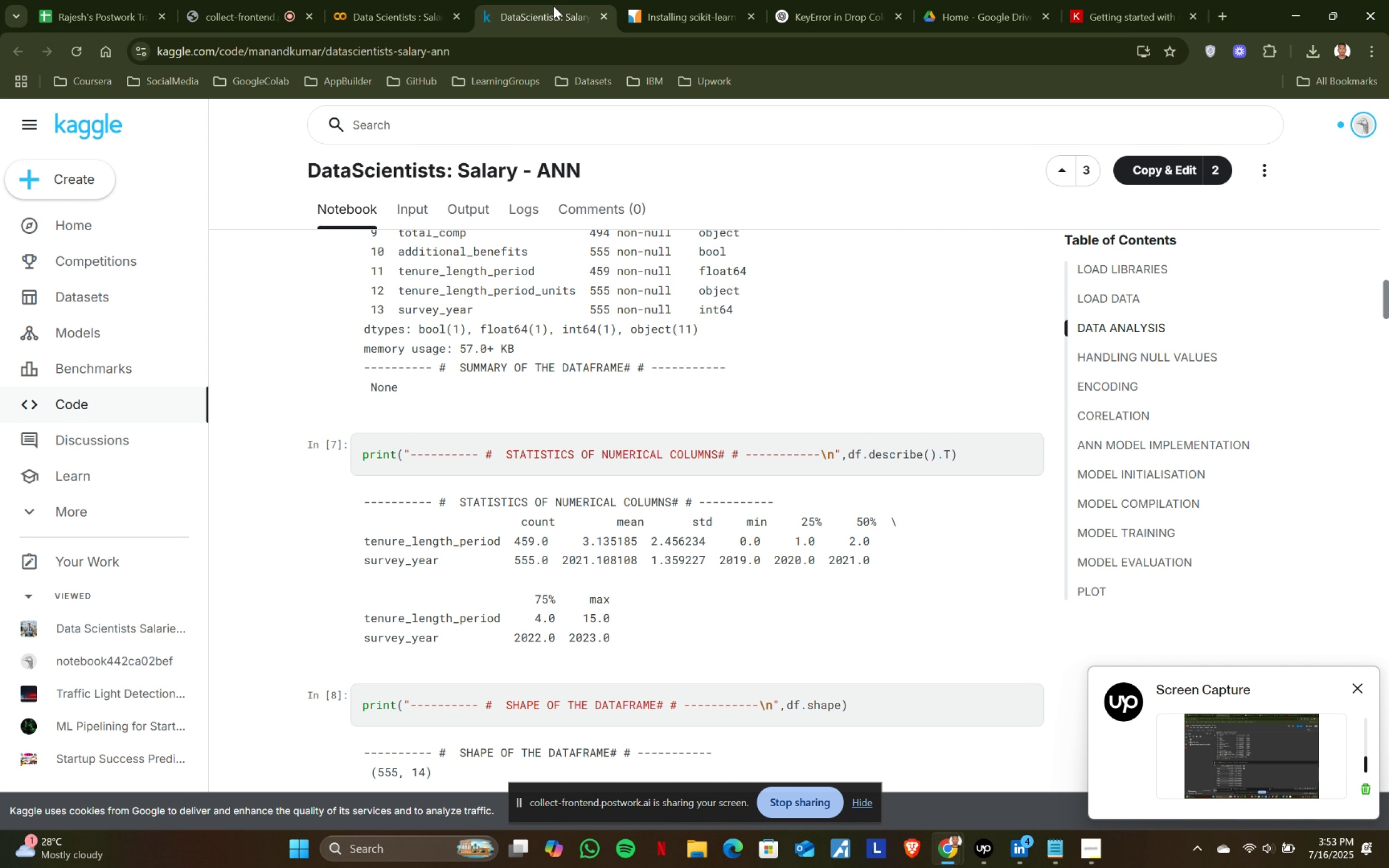 
wait(152.92)
 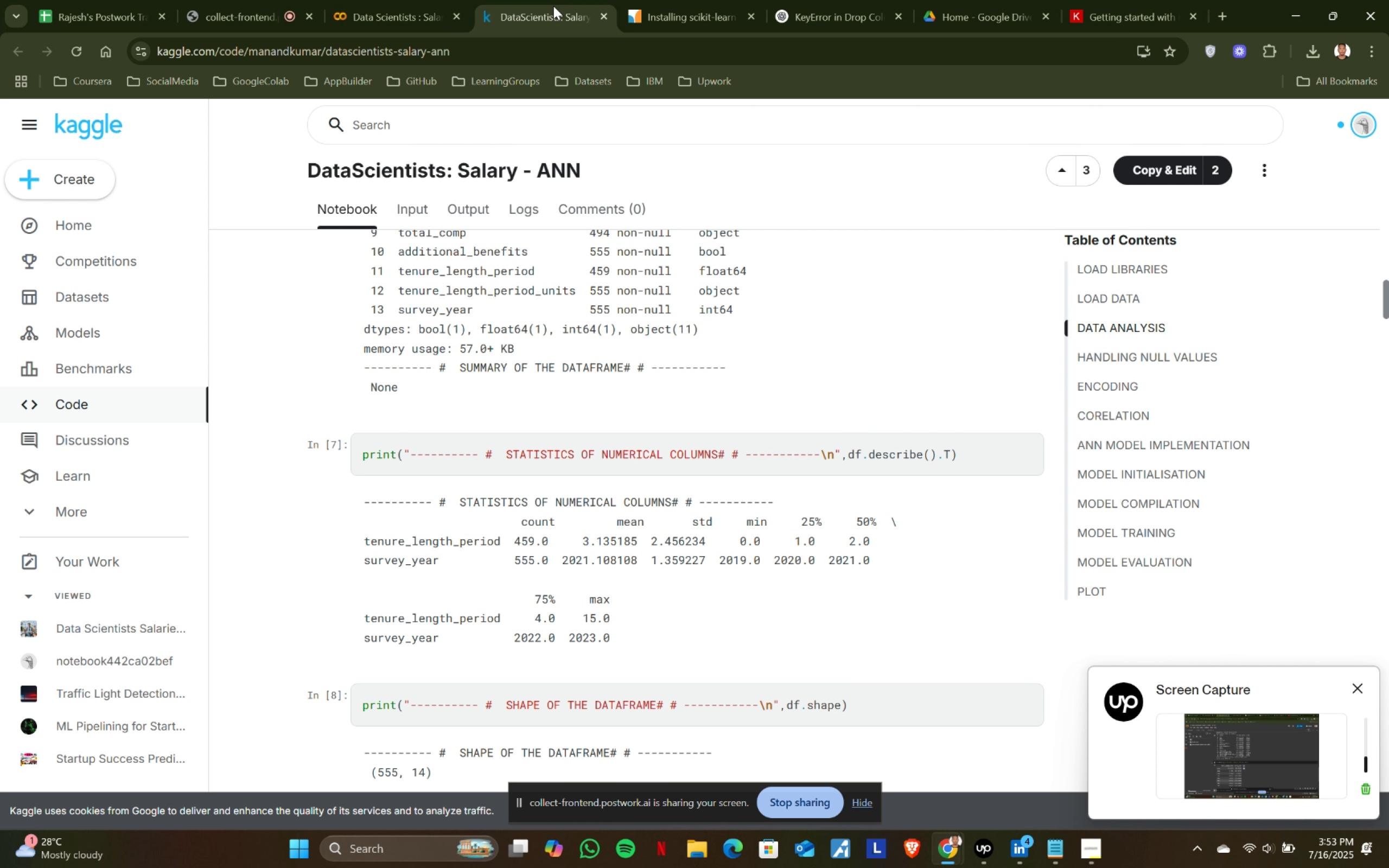 
left_click([565, 0])
 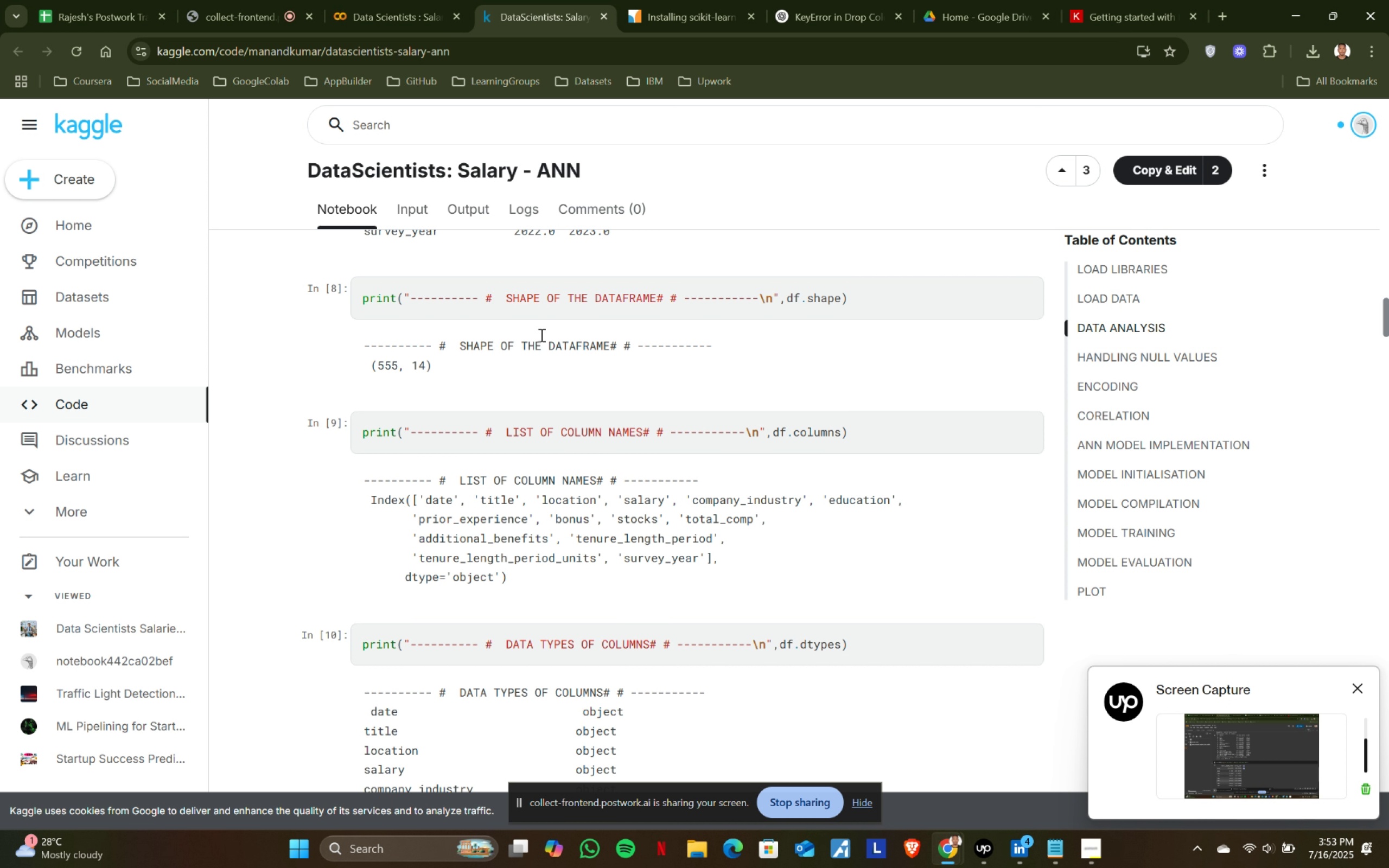 
scroll: coordinate [567, 291], scroll_direction: down, amount: 3.0
 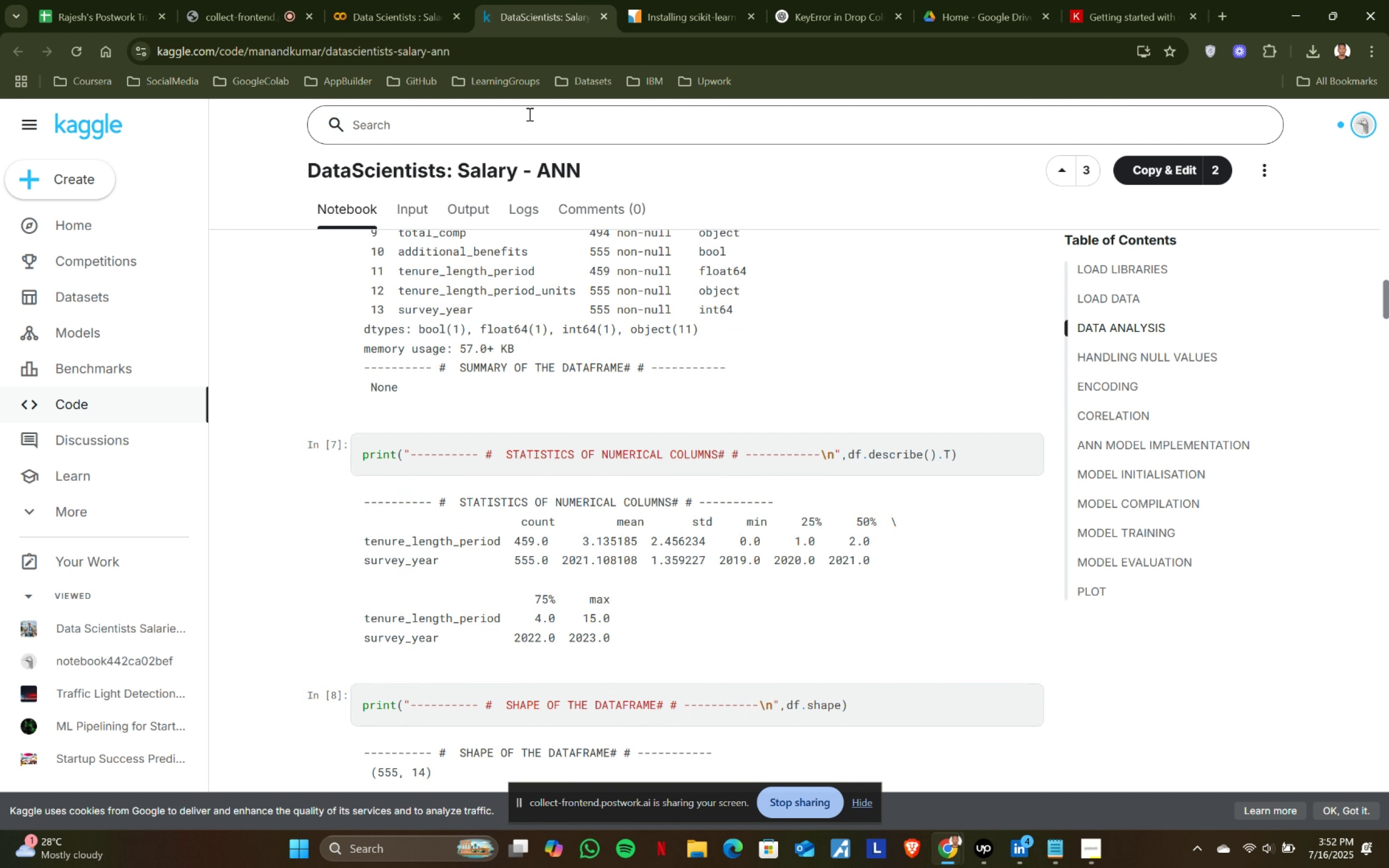 
left_click([405, 0])
 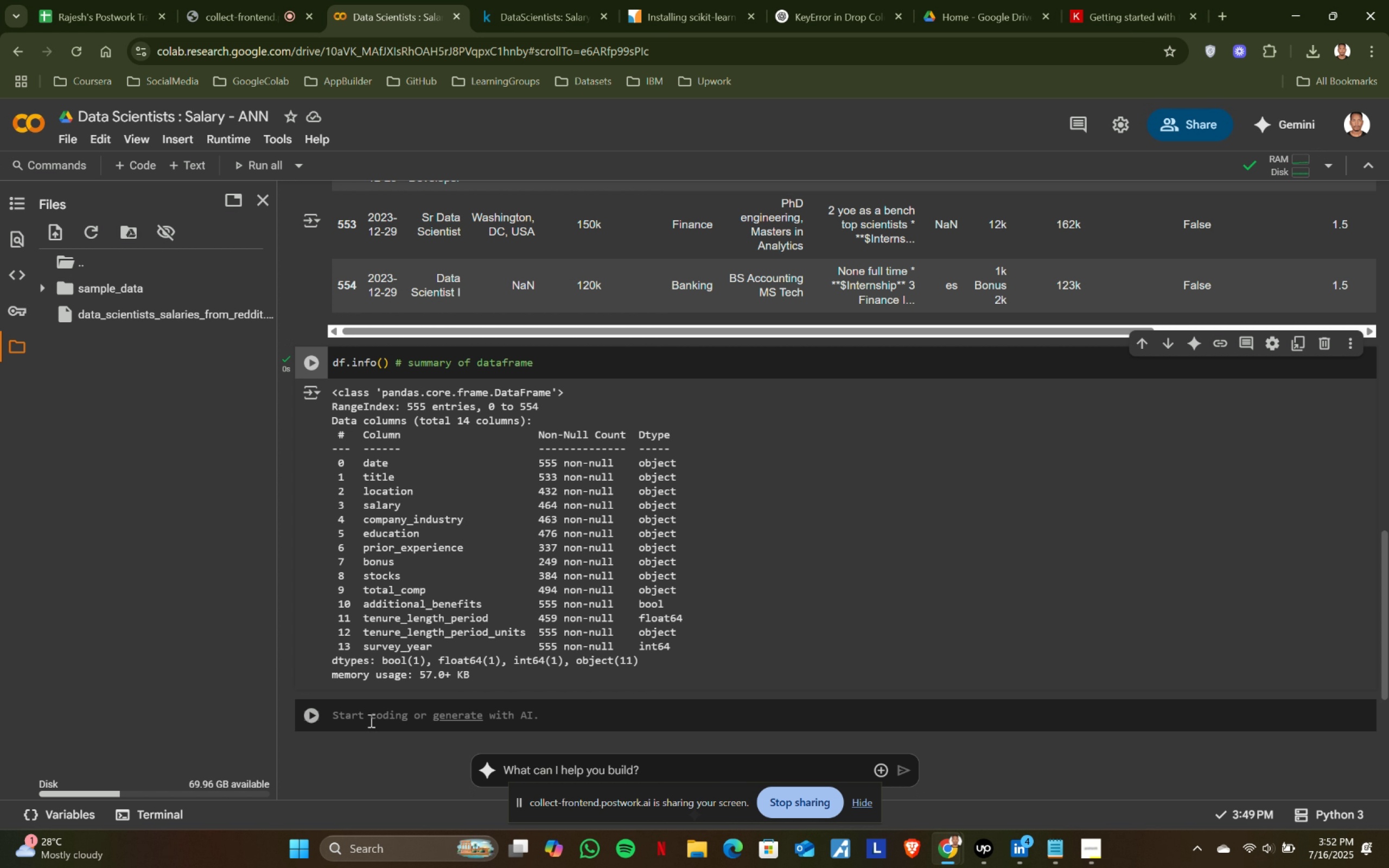 
left_click([369, 720])
 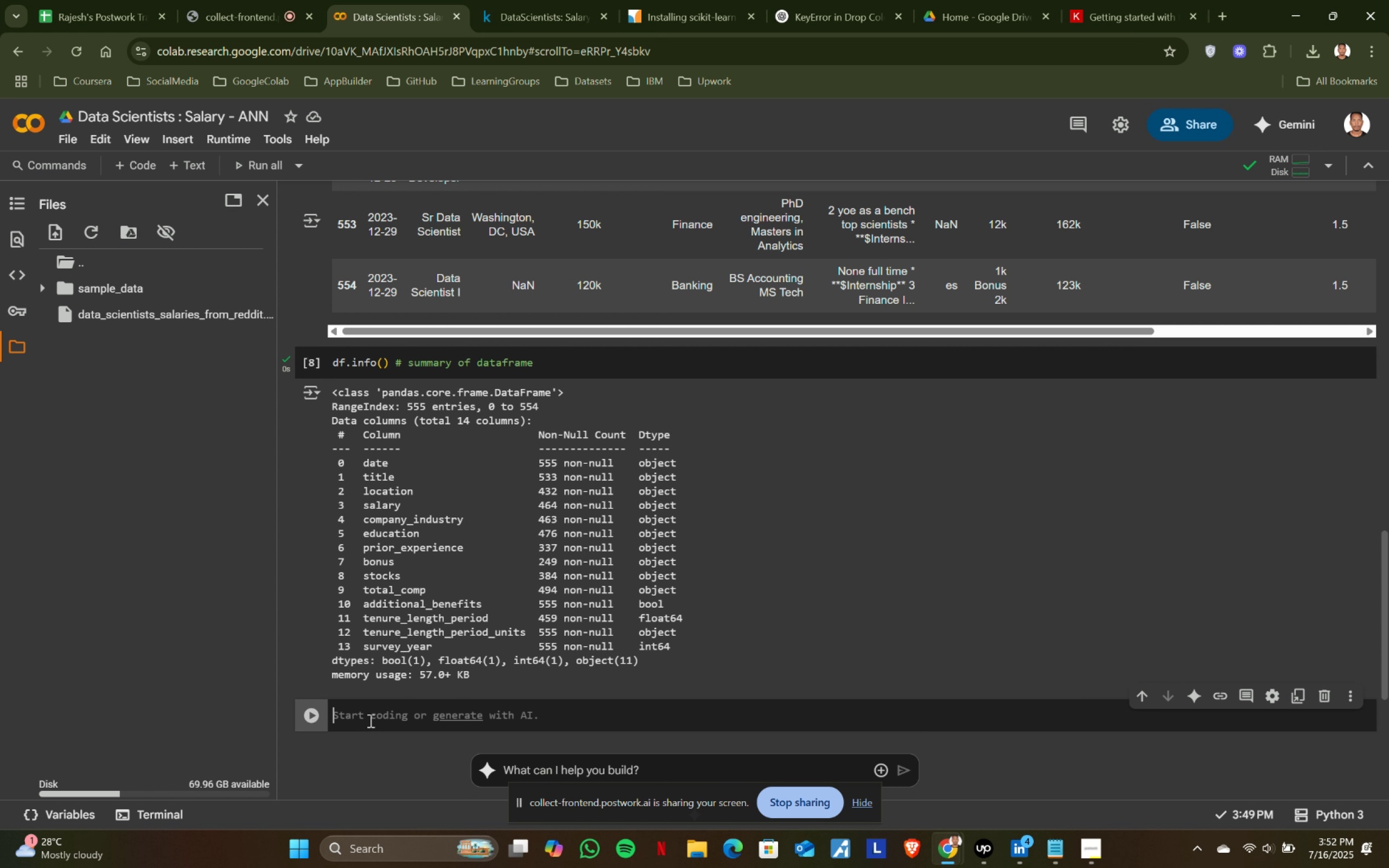 
type(df.decribe()
 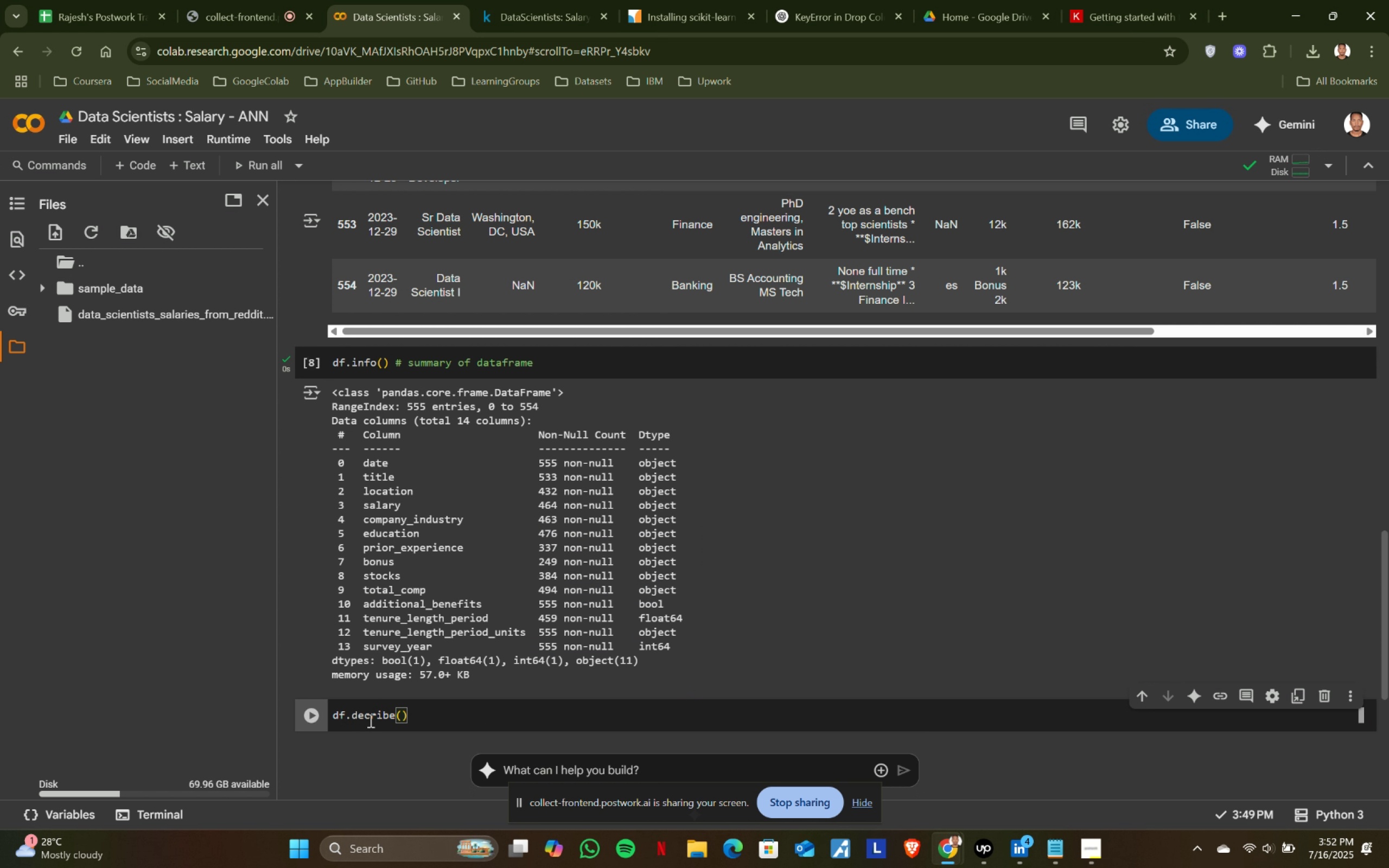 
left_click([360, 717])
 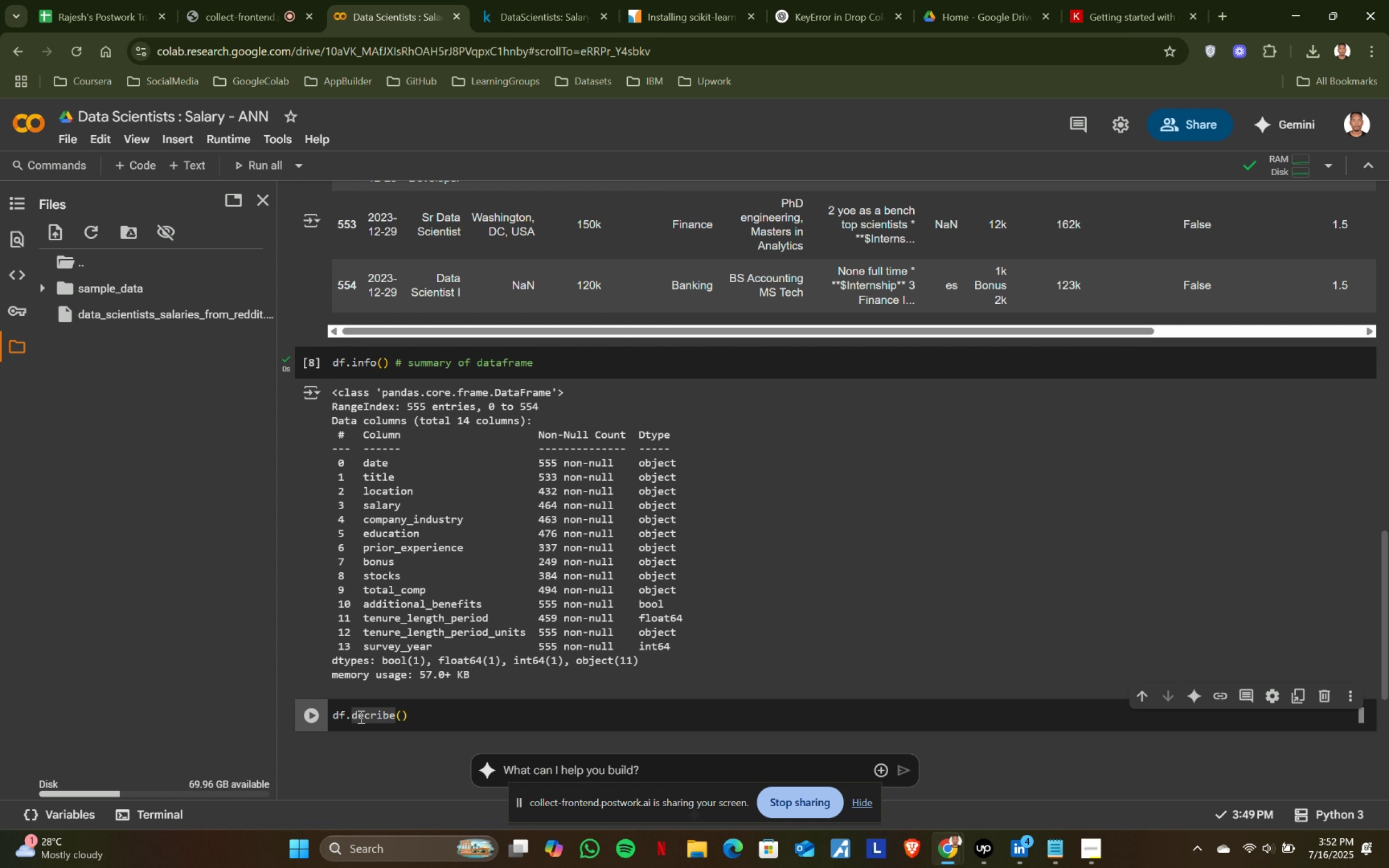 
key(ArrowRight)
 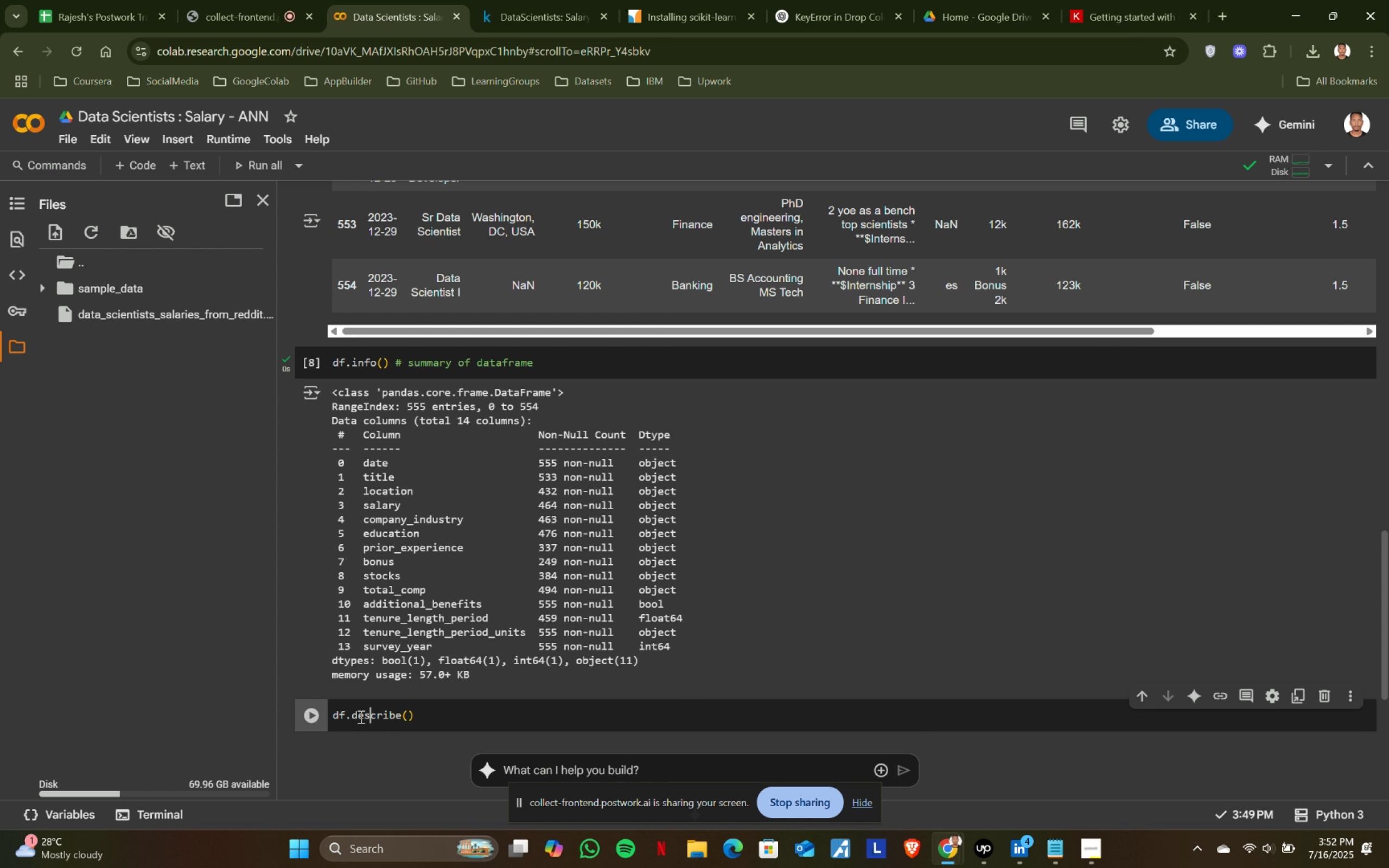 
type(s # statistia)
key(Backspace)
type(cal data of )
 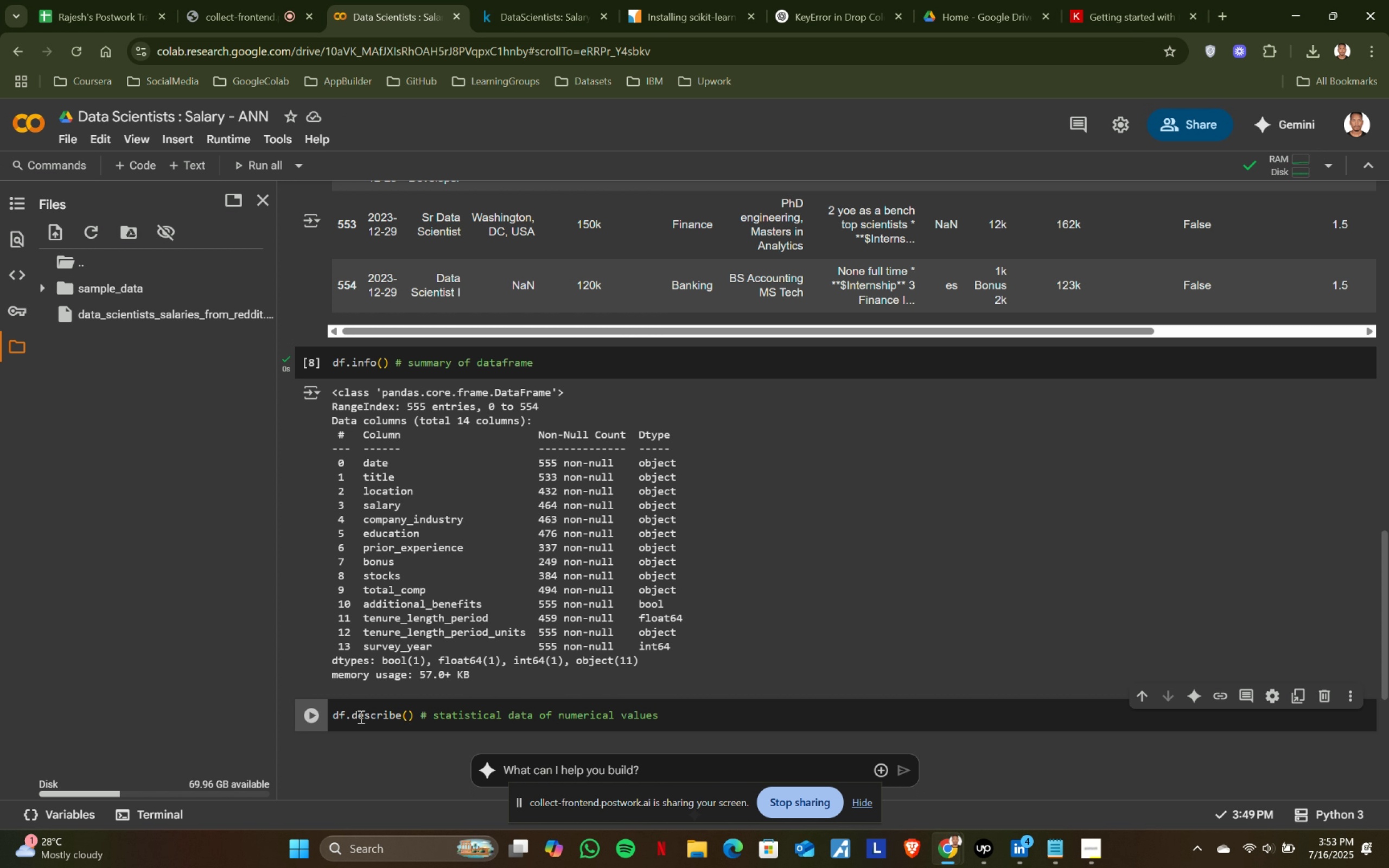 
hold_key(key=ArrowRight, duration=0.7)
 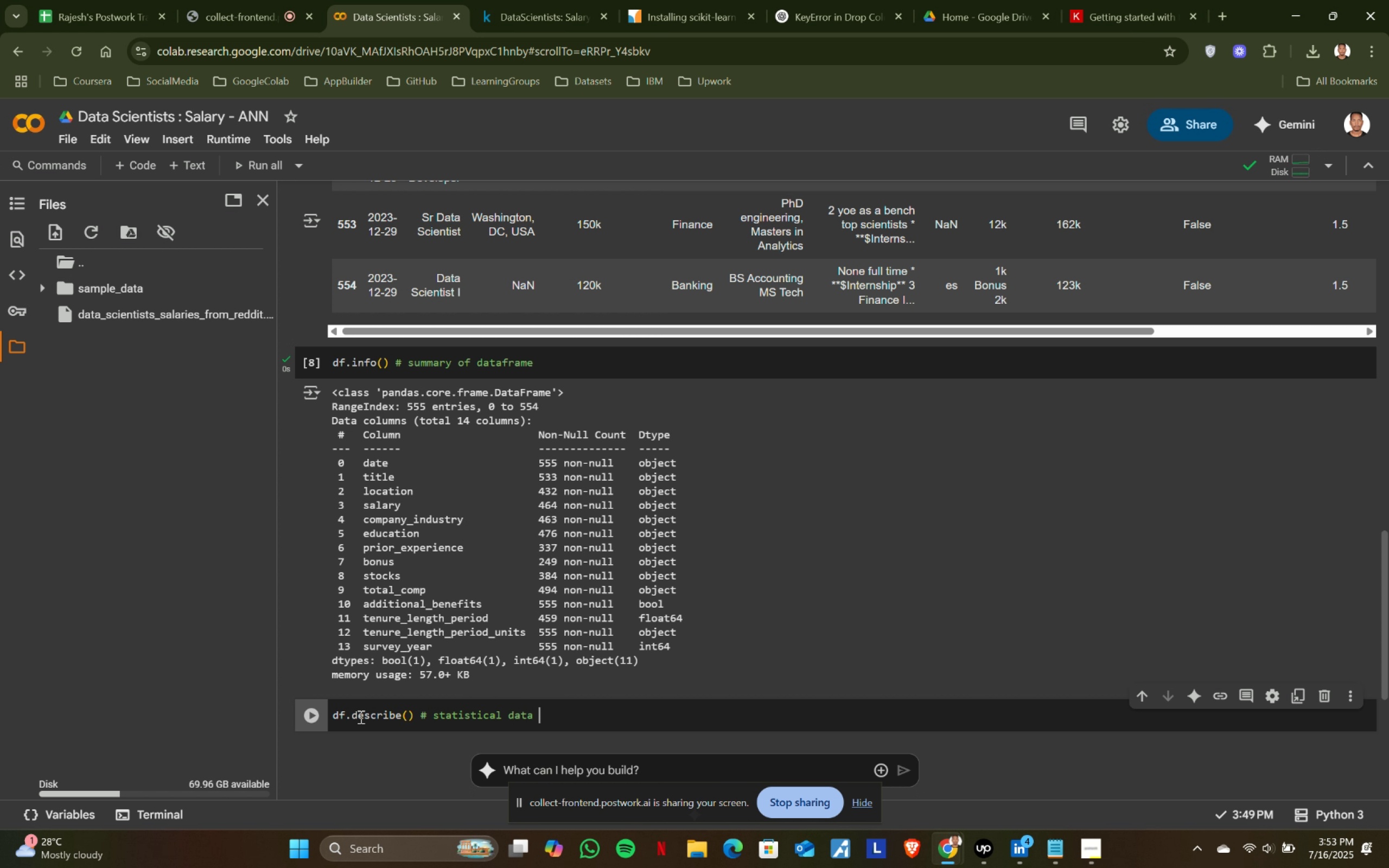 
type(numerical values)
 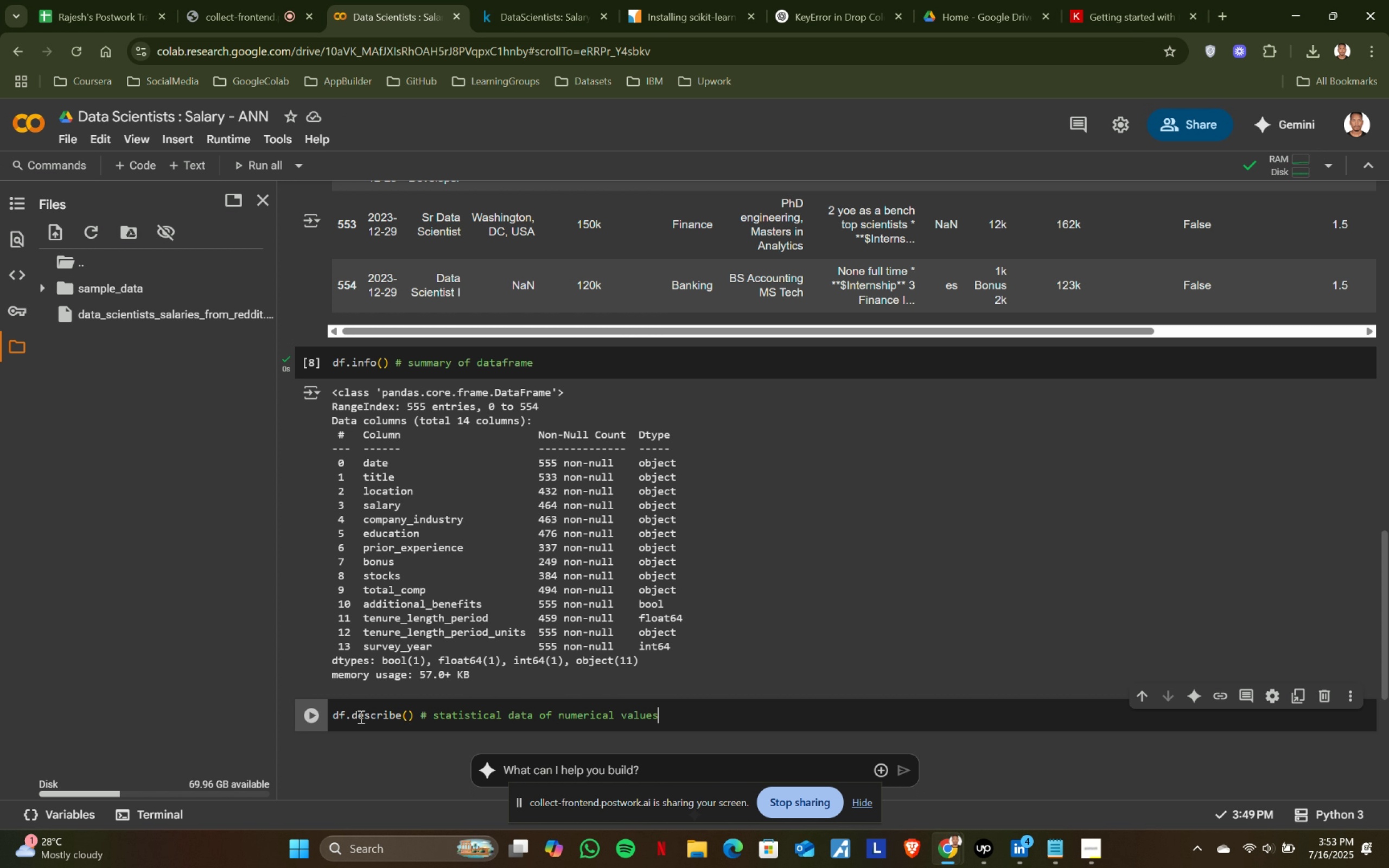 
key(Shift+Enter)
 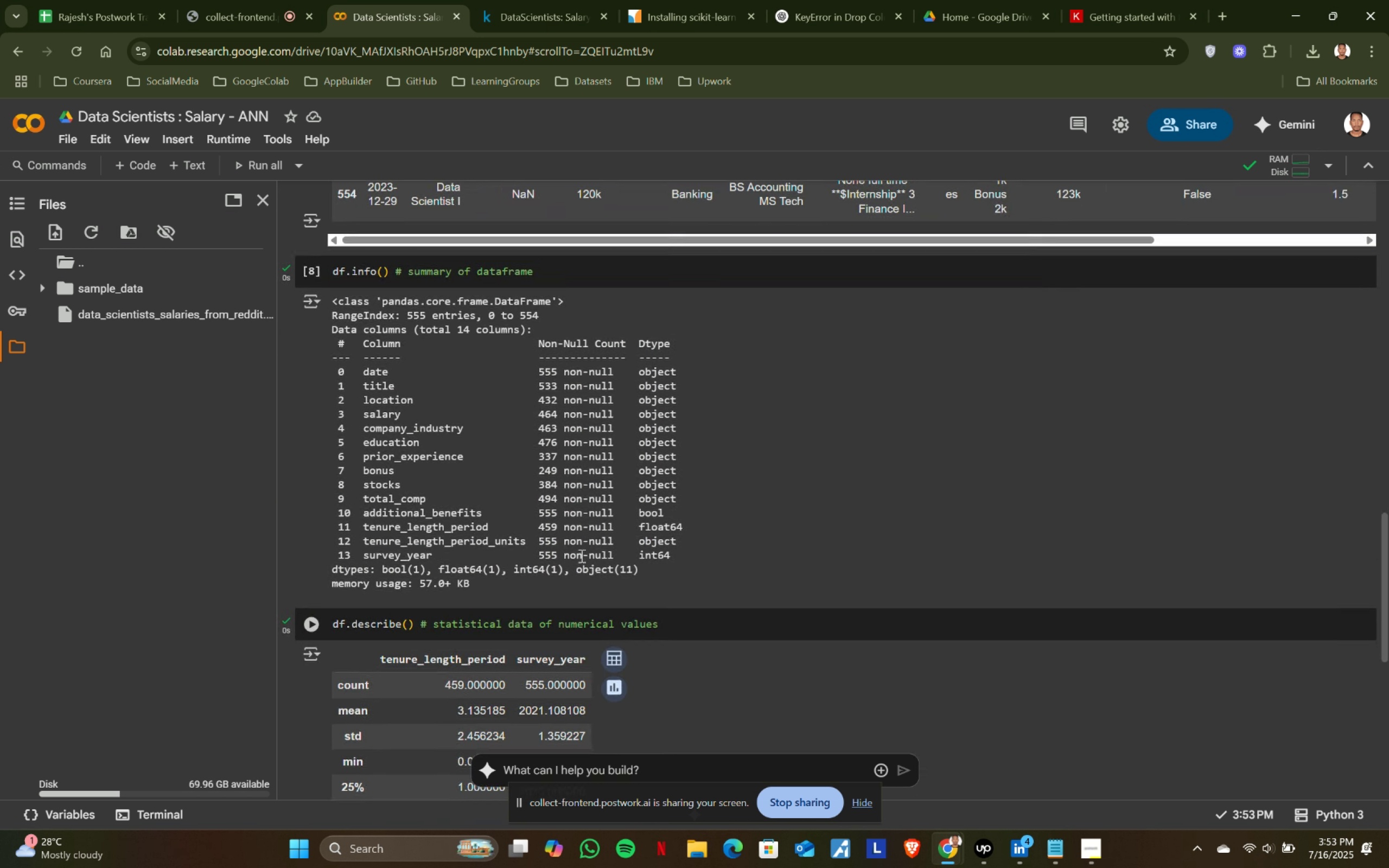 
scroll: coordinate [581, 556], scroll_direction: down, amount: 2.0
 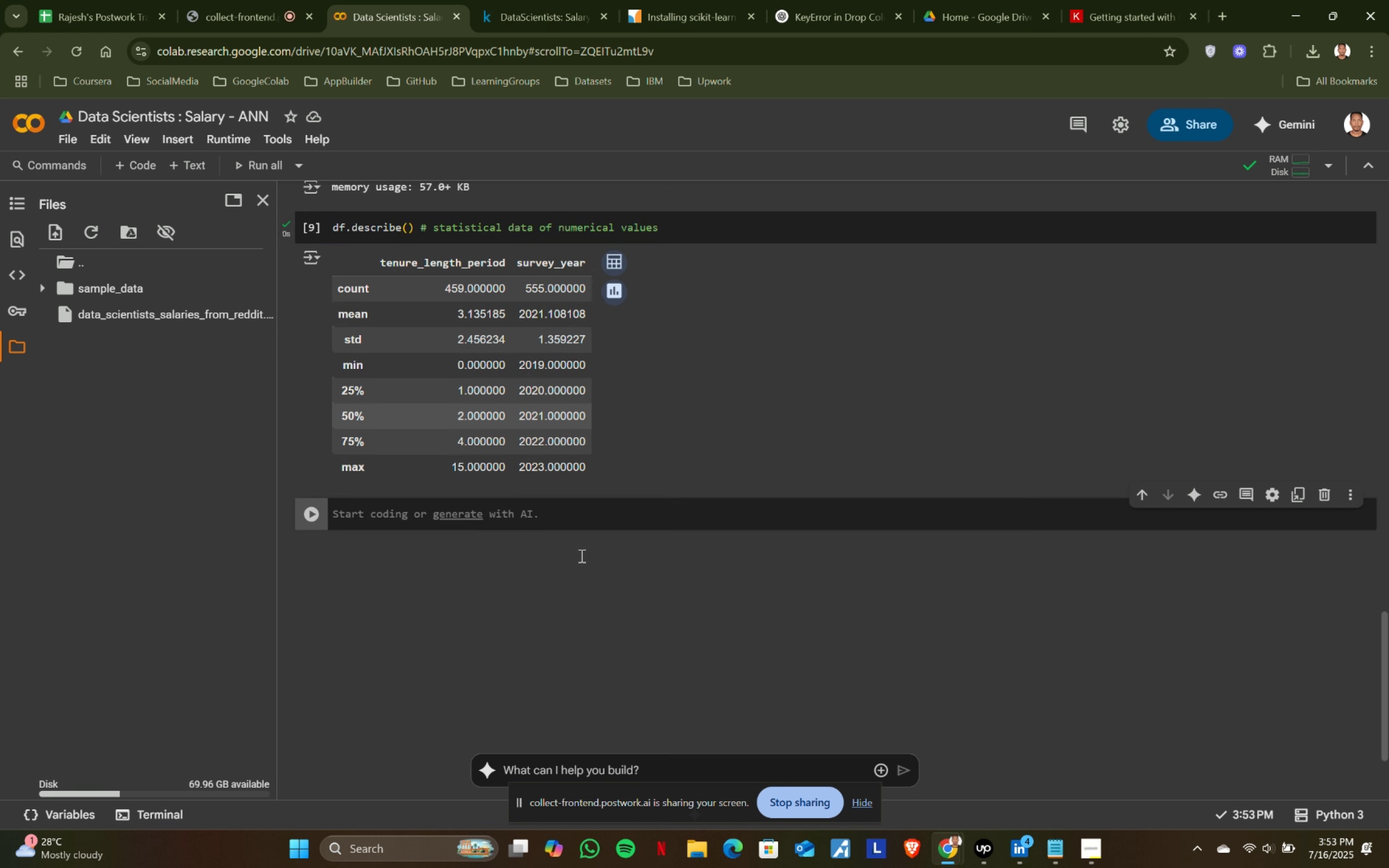 
scroll: coordinate [581, 556], scroll_direction: up, amount: 3.0
 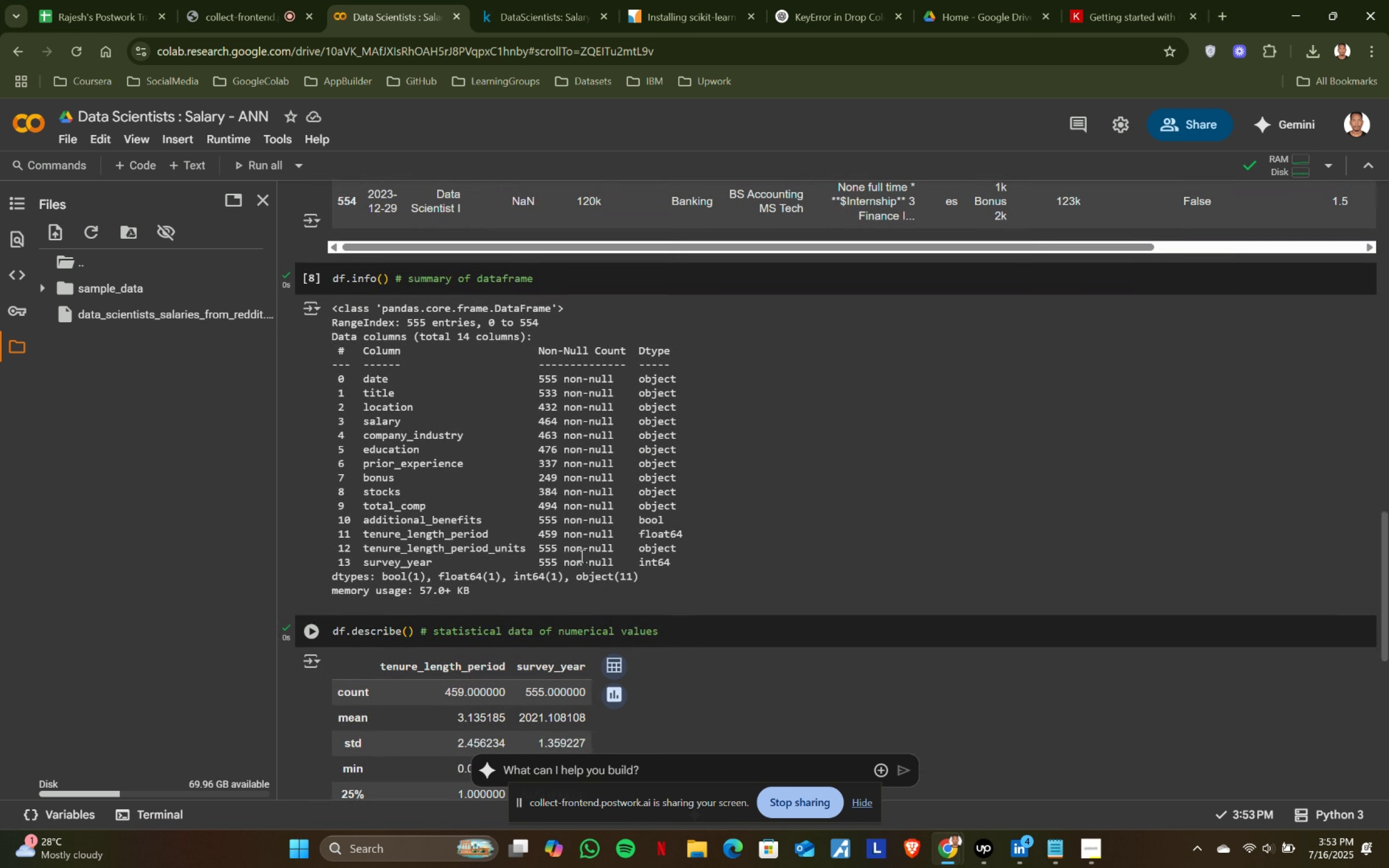 
scroll: coordinate [581, 556], scroll_direction: down, amount: 1.0
 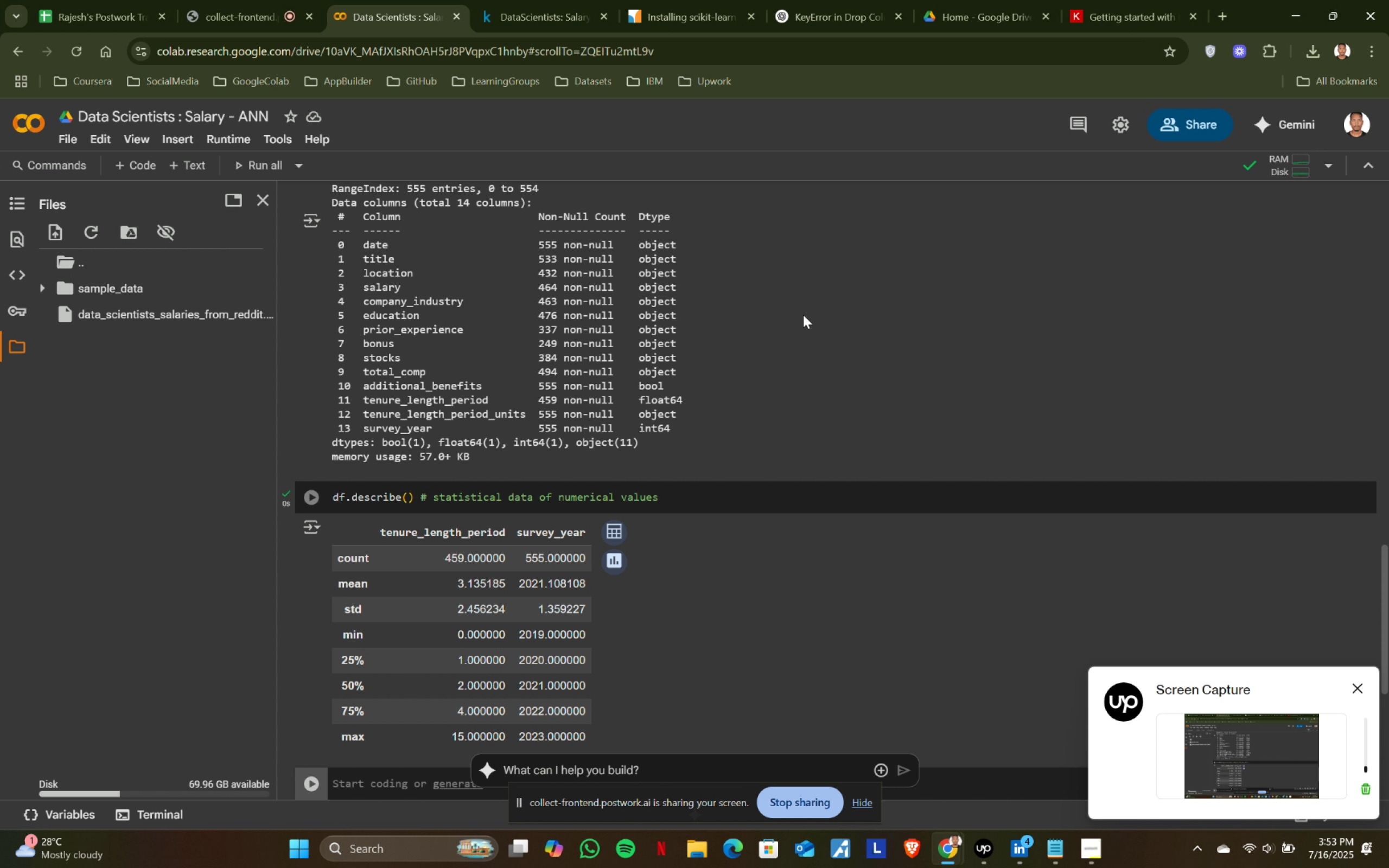 
left_click([553, 6])
 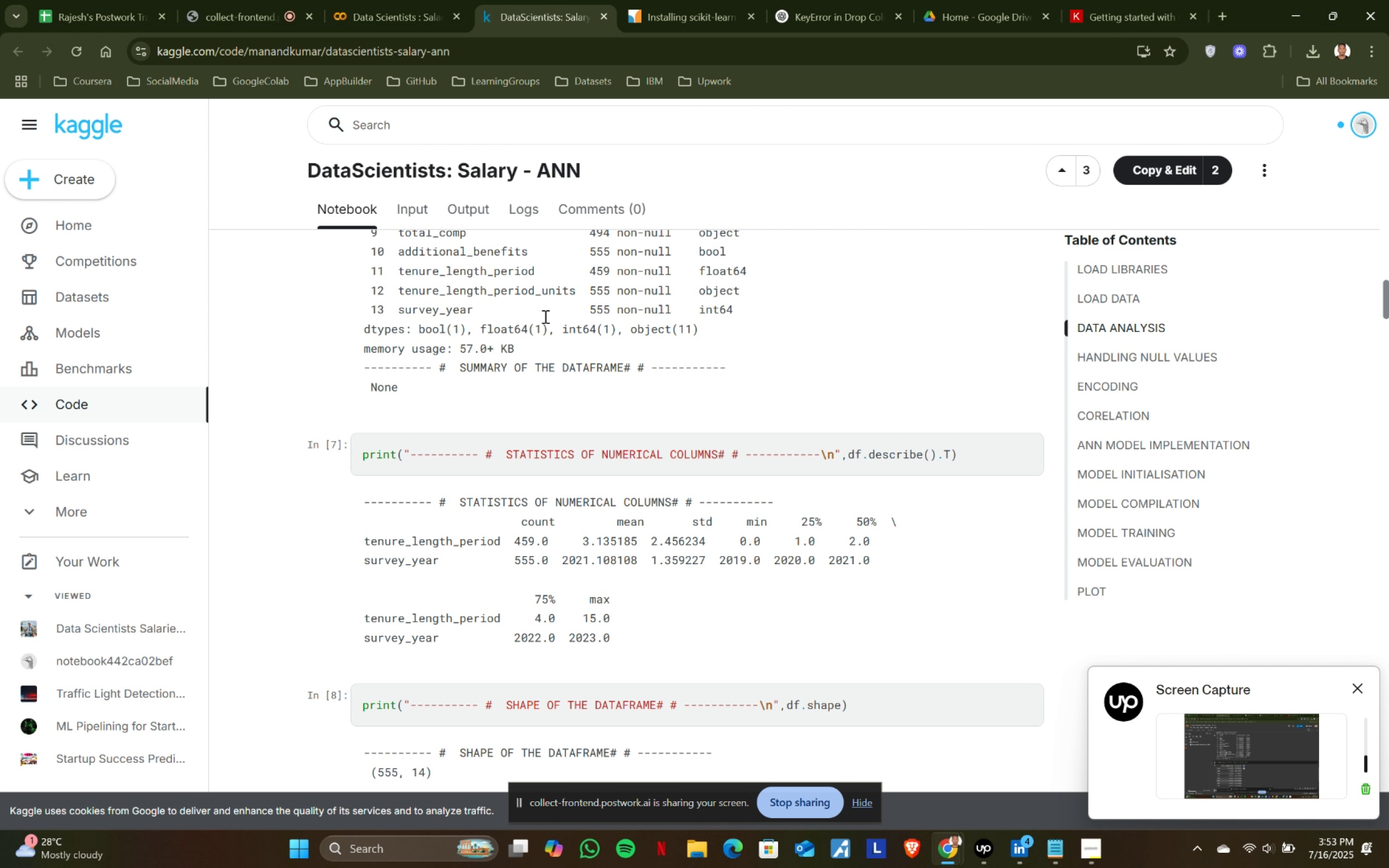 
scroll: coordinate [540, 335], scroll_direction: down, amount: 1.0
 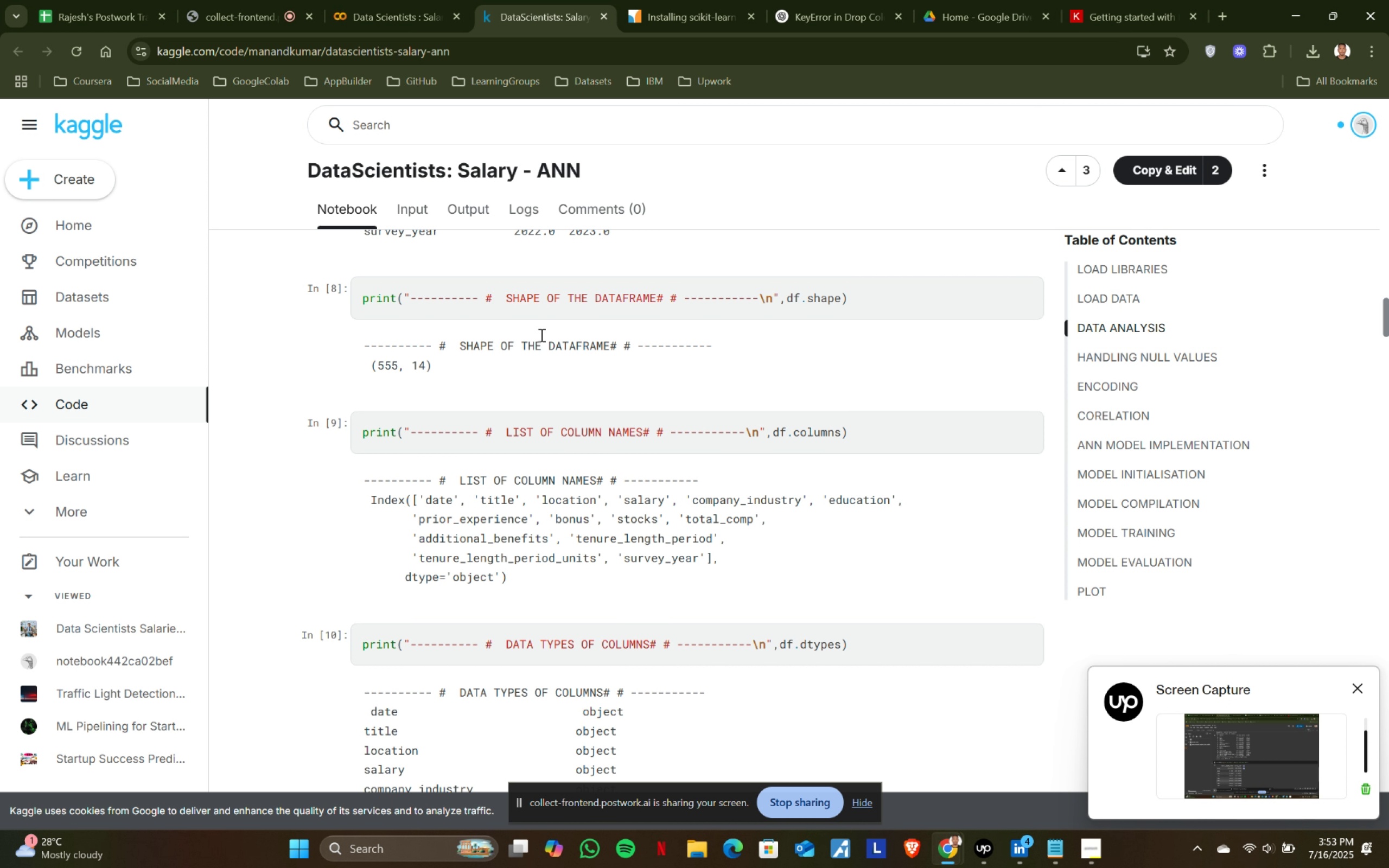 
scroll: coordinate [540, 335], scroll_direction: up, amount: 1.0
 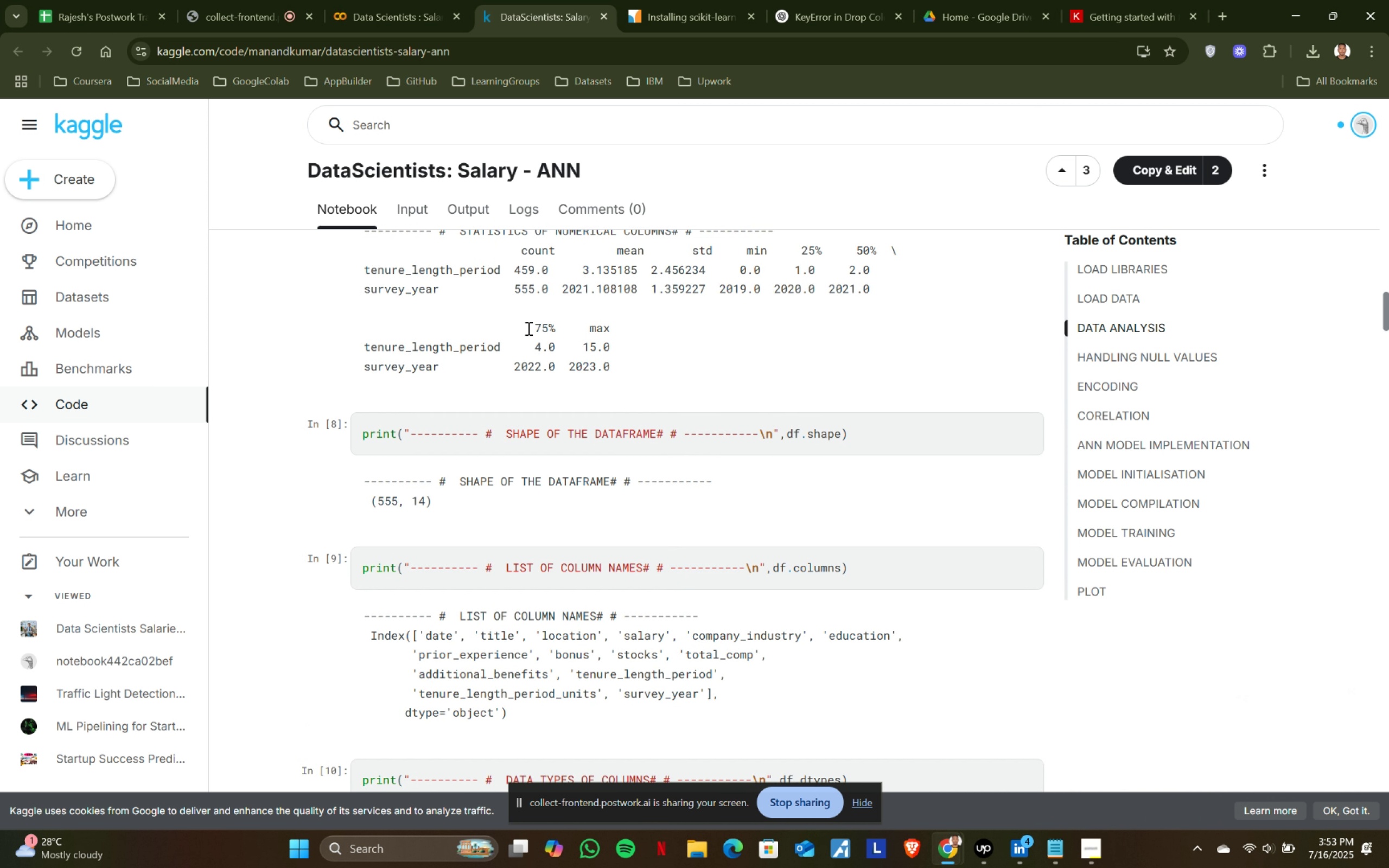 
left_click([416, 0])
 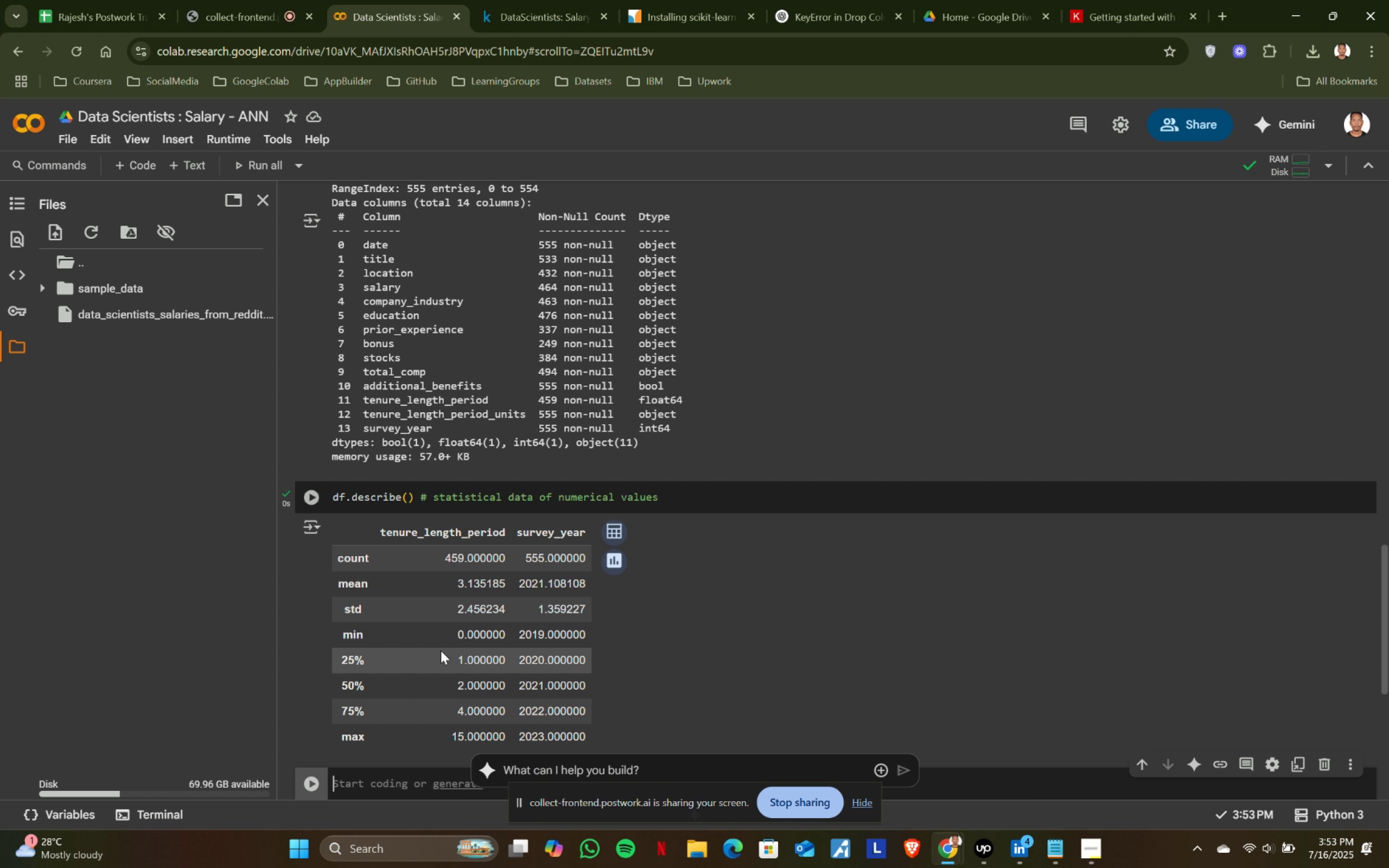 
scroll: coordinate [435, 609], scroll_direction: down, amount: 2.0
 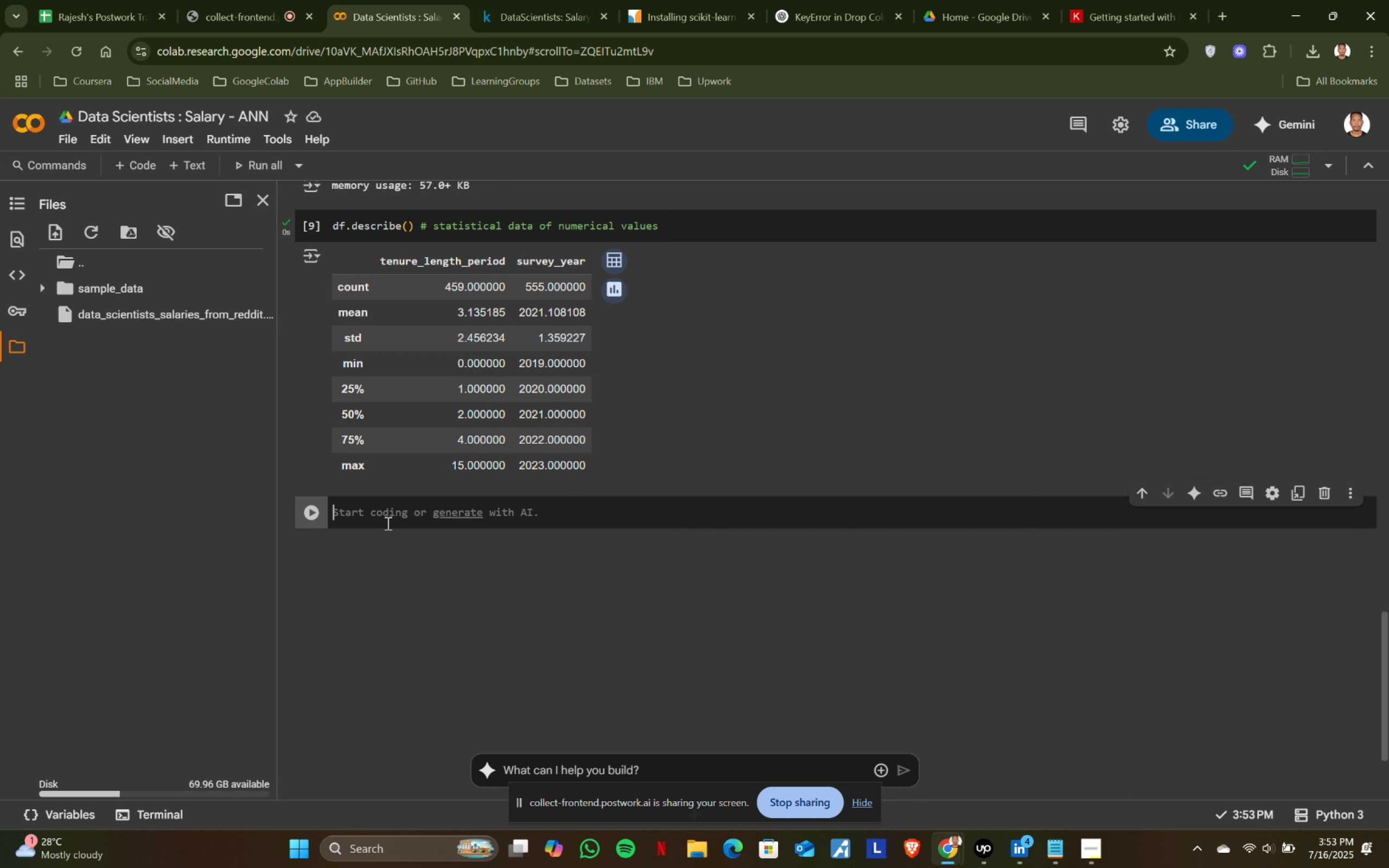 
type(df.shp)
key(Backspace)
type(ape # total number of row)
key(Backspace)
type(ws of columns and o)
key(Backspace)
key(Backspace)
type(and cl)
key(Backspace)
type(olumns)
 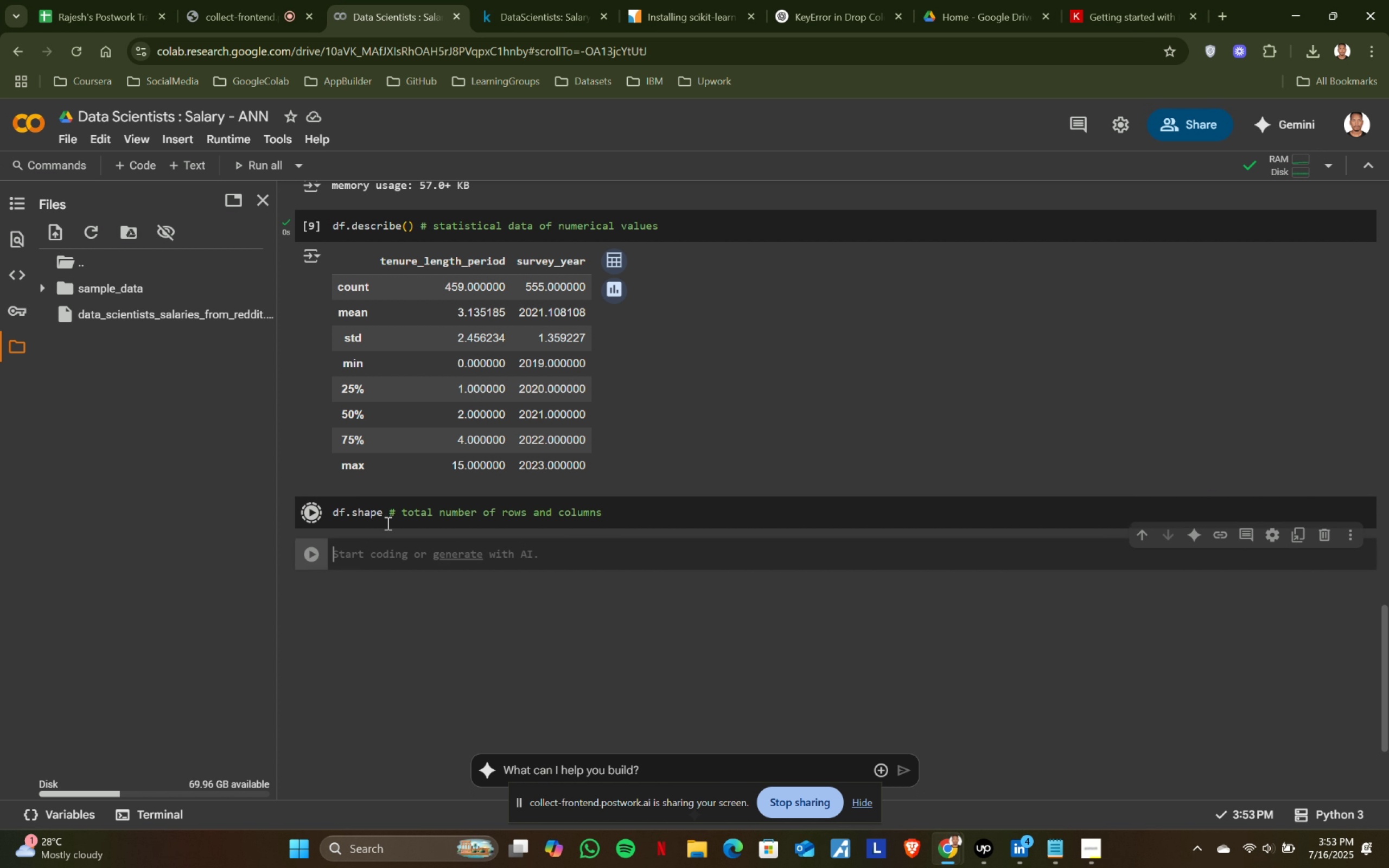 
 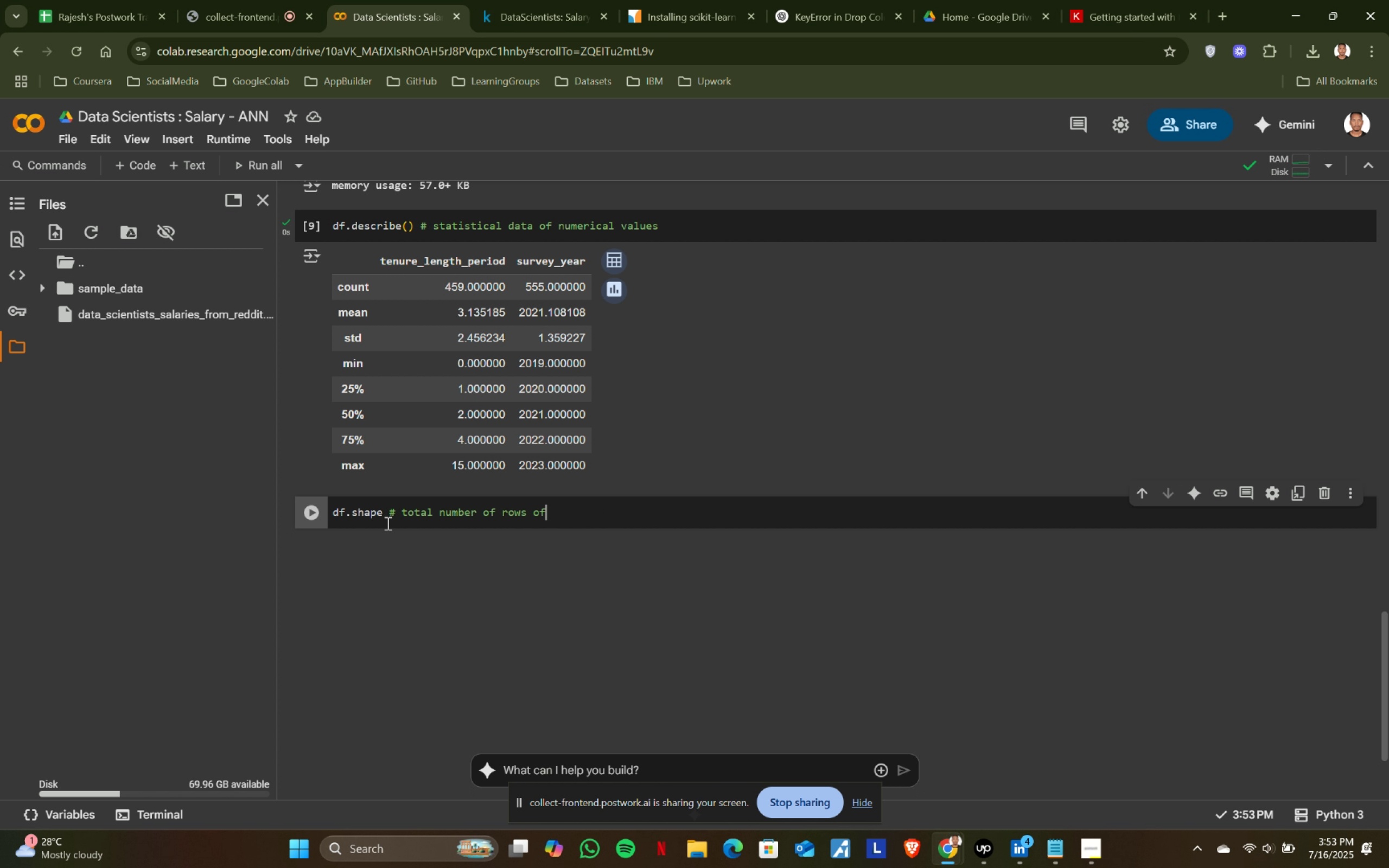 
key(Shift+Enter)
 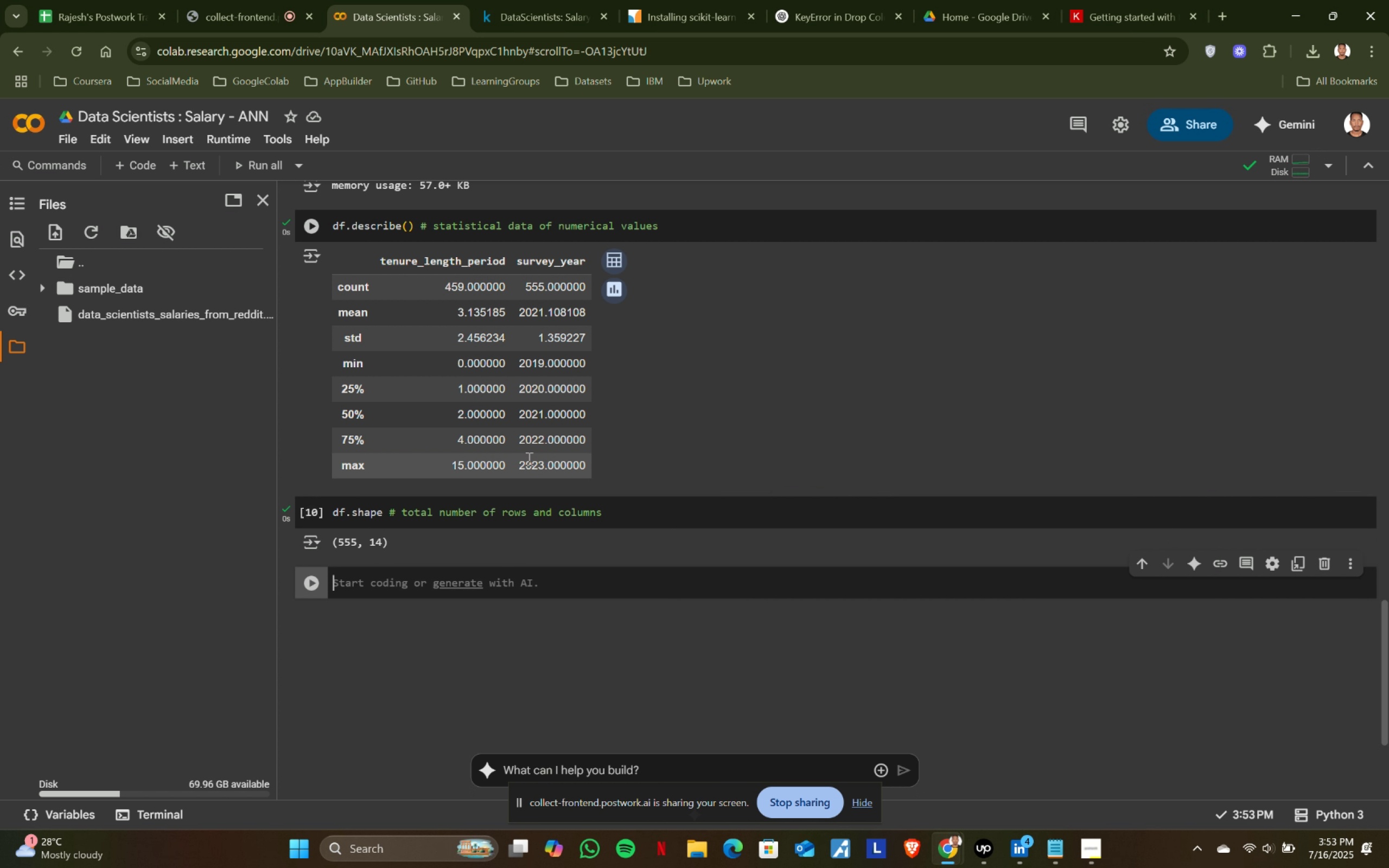 
left_click([529, 0])
 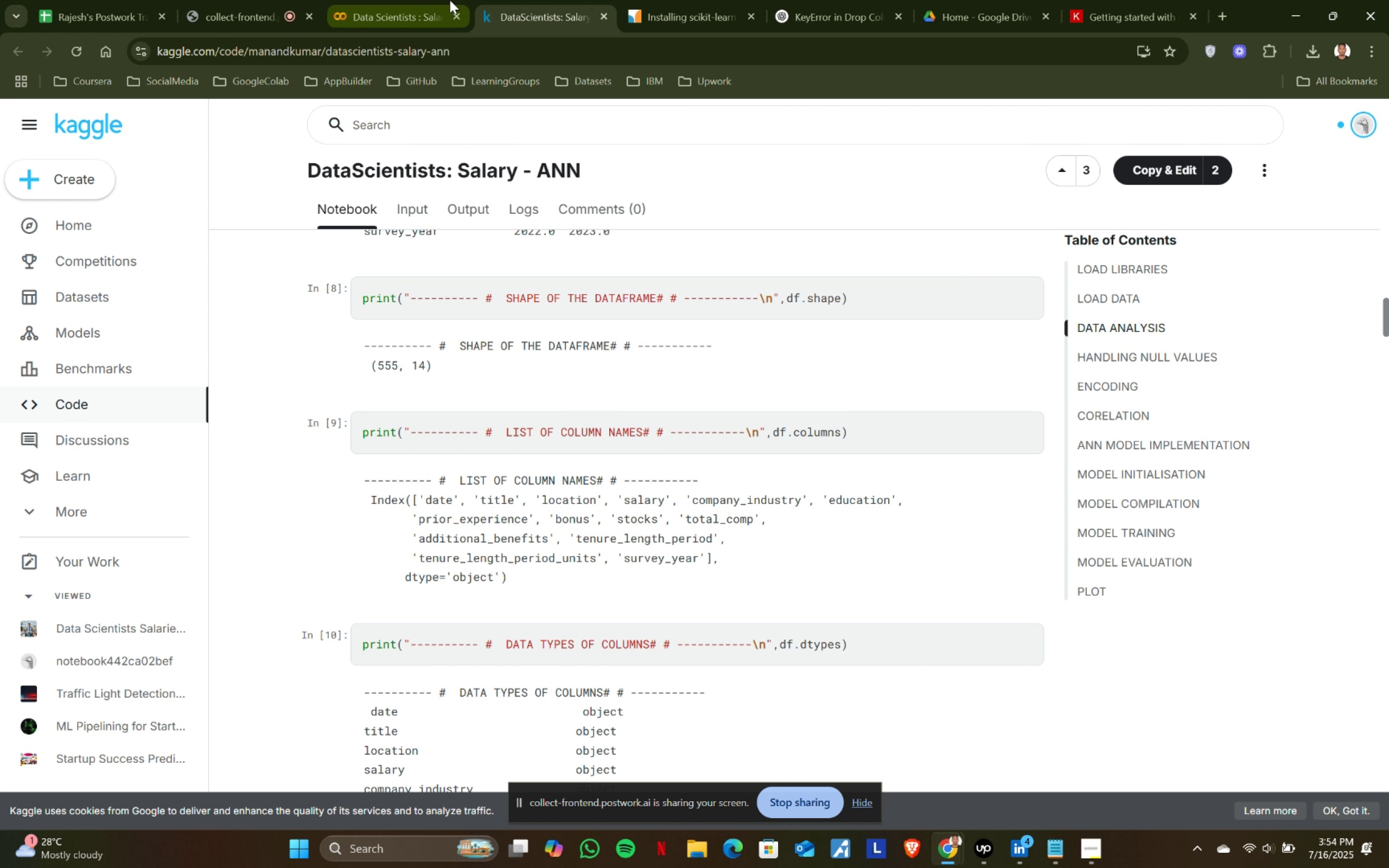 
wait(16.8)
 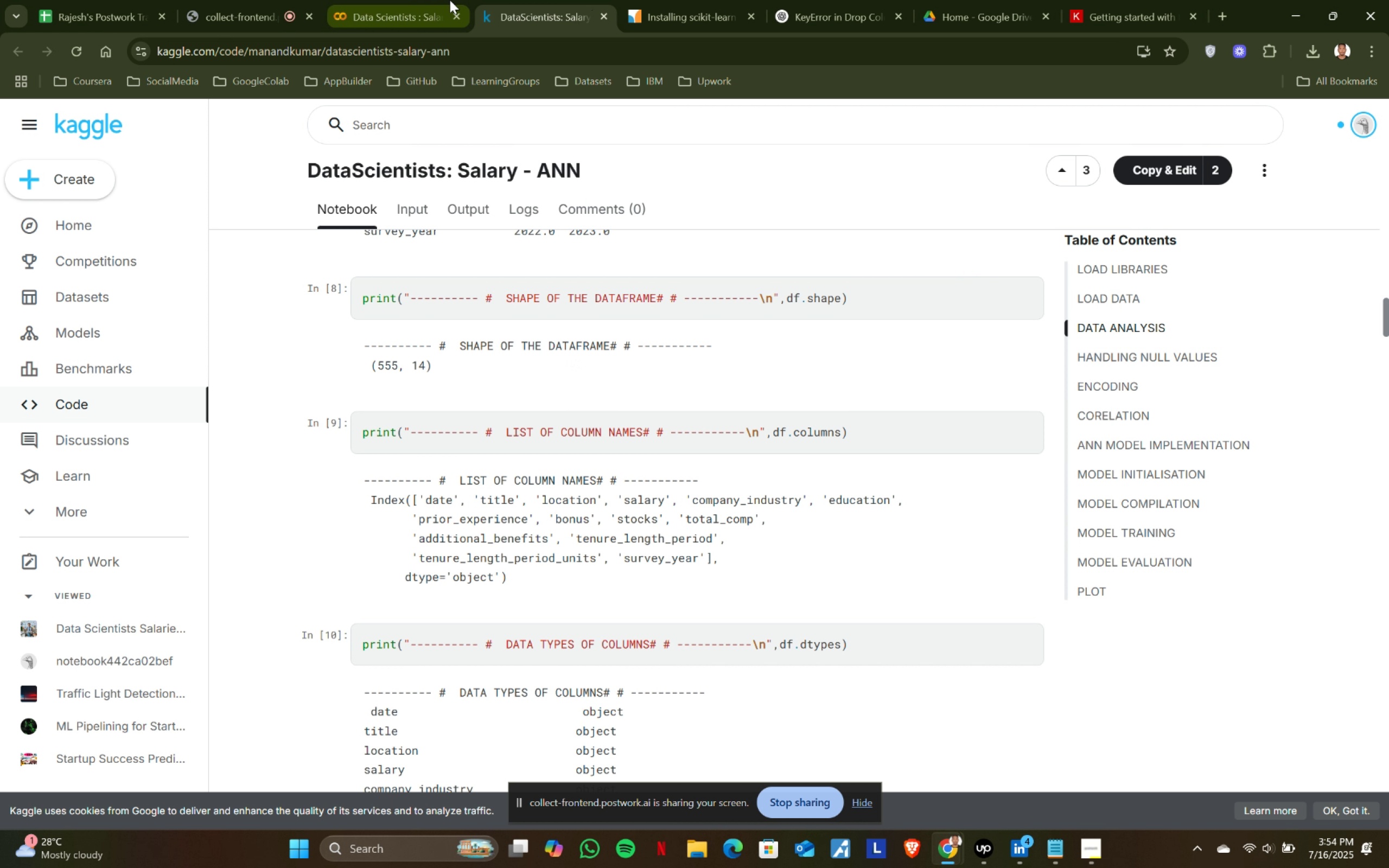 
scroll: coordinate [604, 438], scroll_direction: down, amount: 1.0
 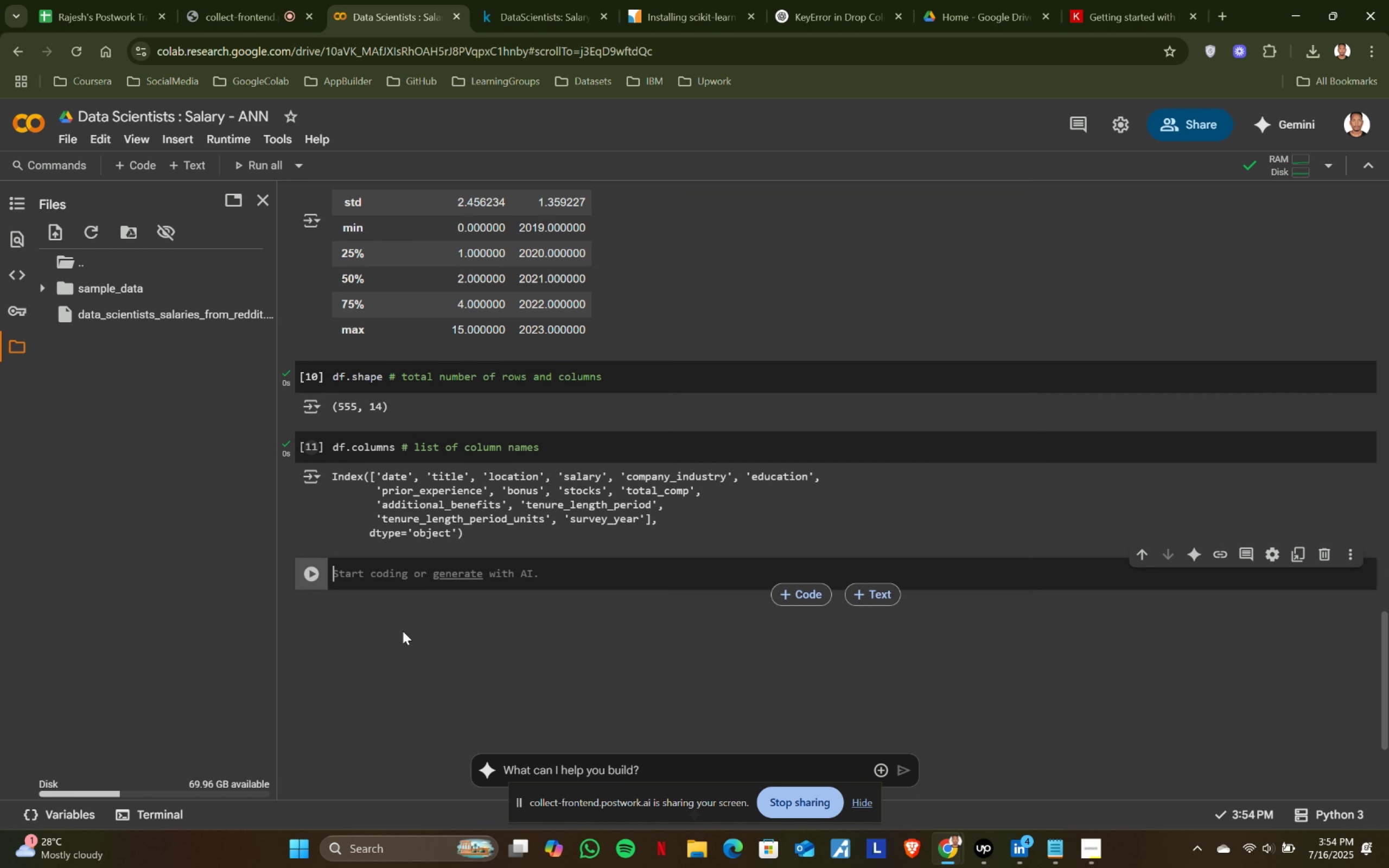 
wait(5.01)
 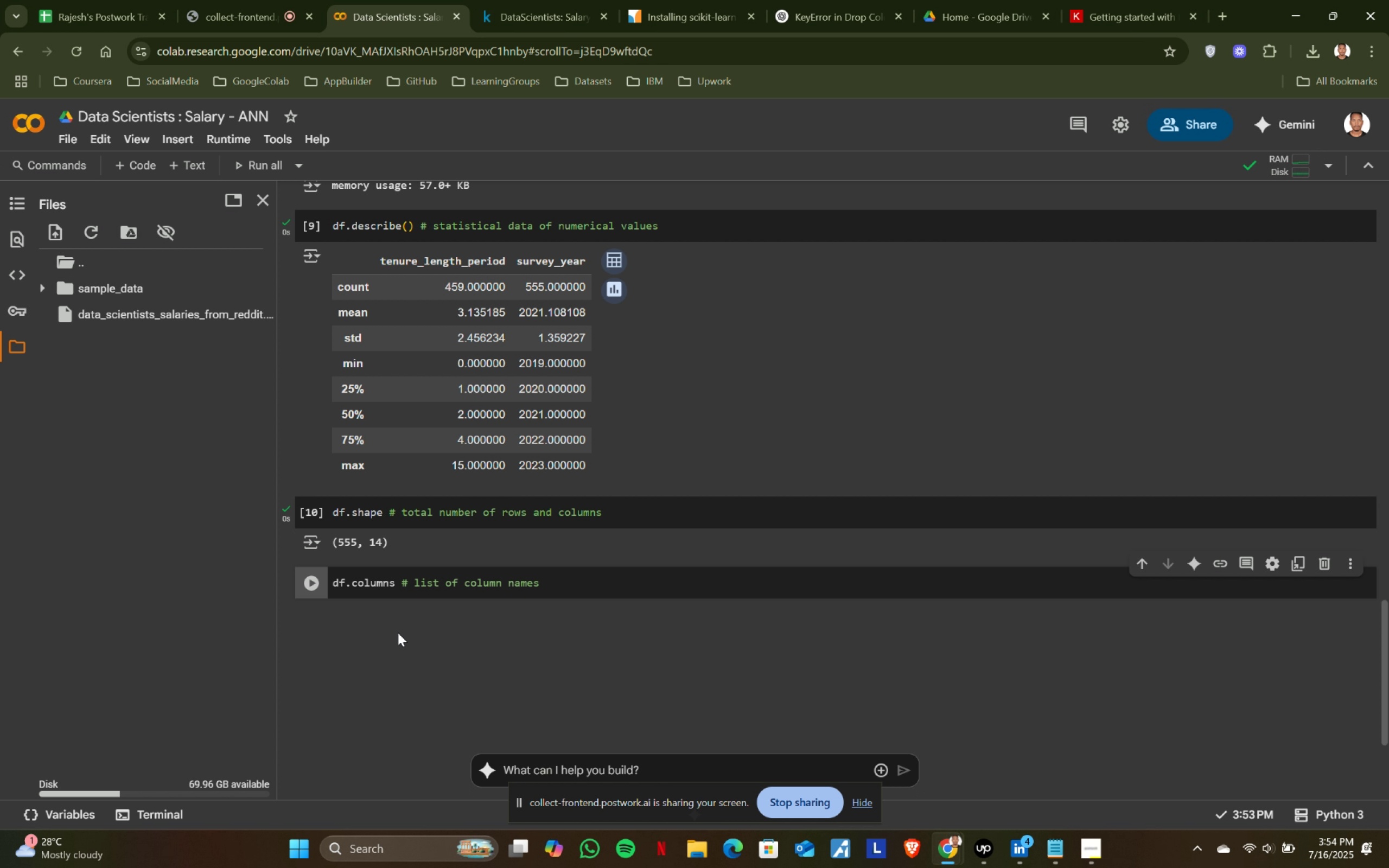 
left_click([399, 0])
 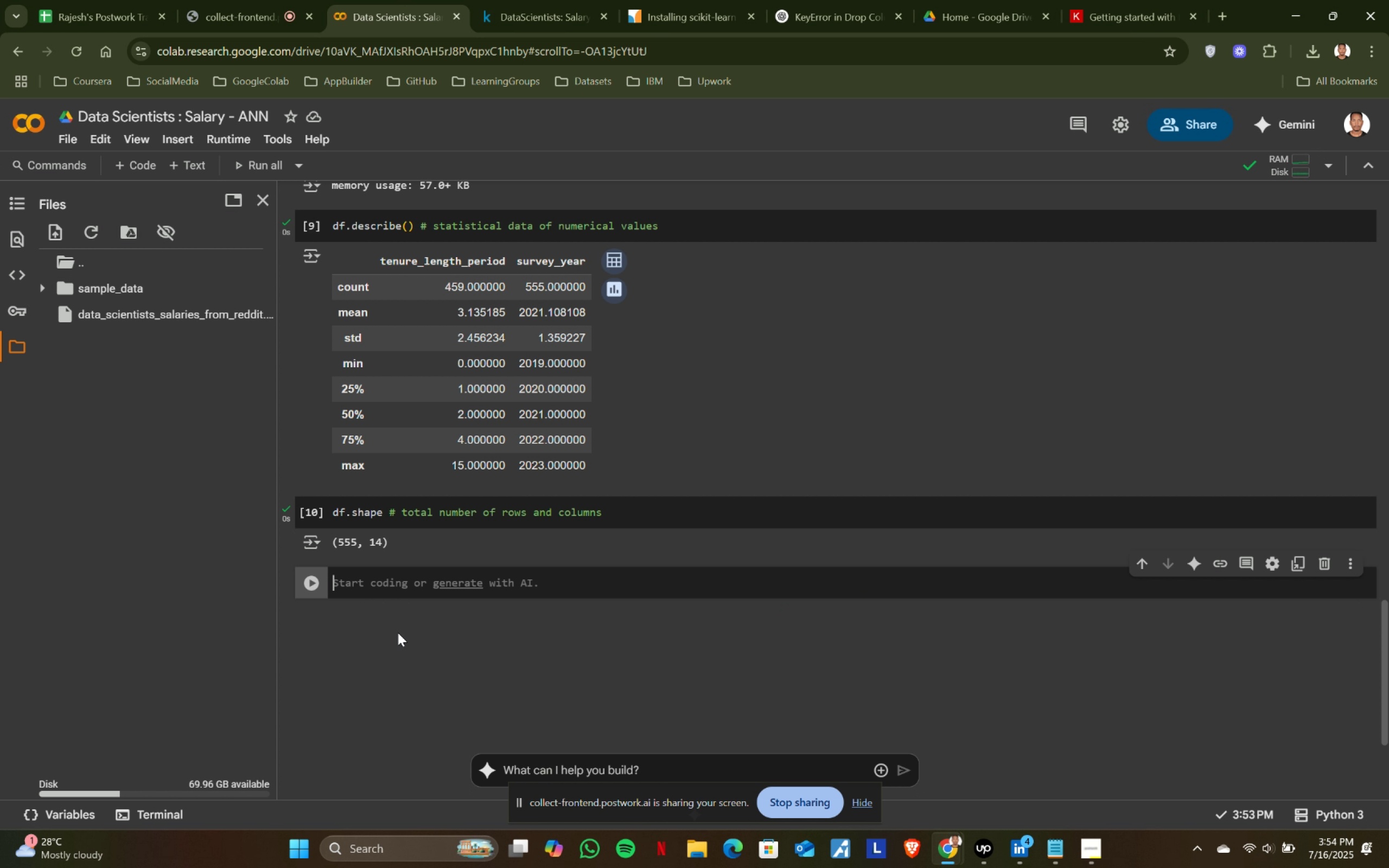 
type(df.columns # list of columns )
key(Backspace)
key(Backspace)
type( names)
 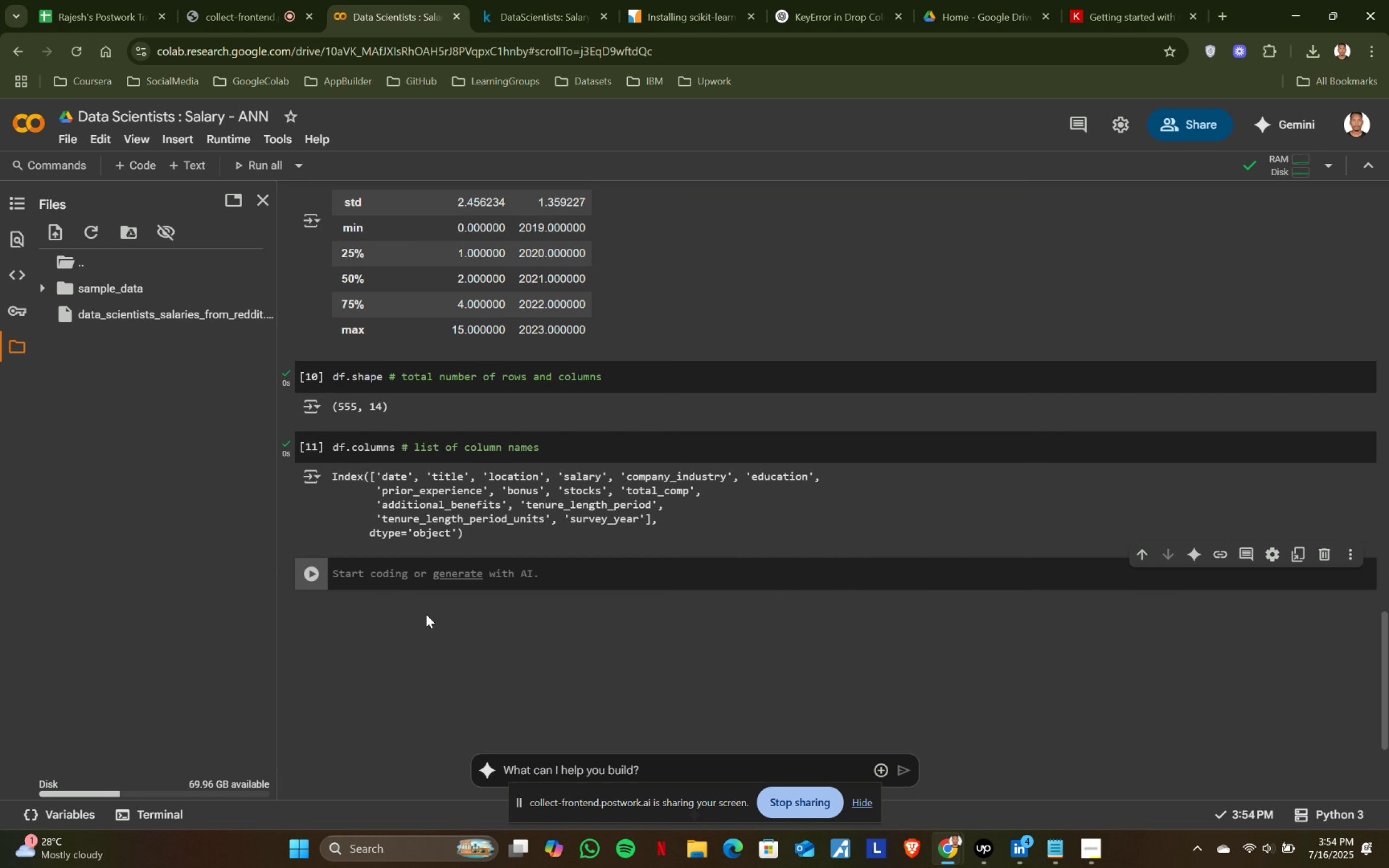 
 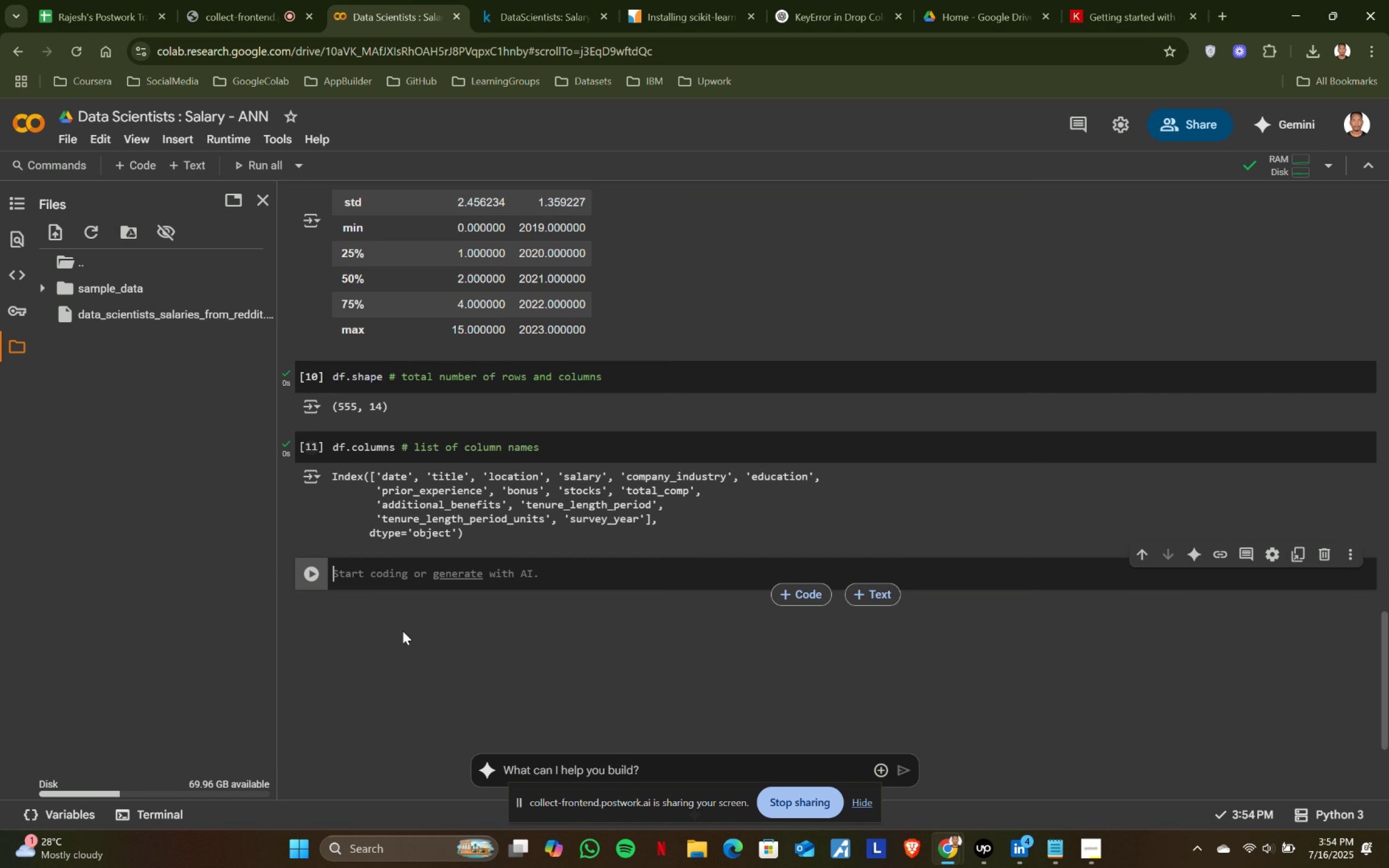 
key(Shift+Enter)
 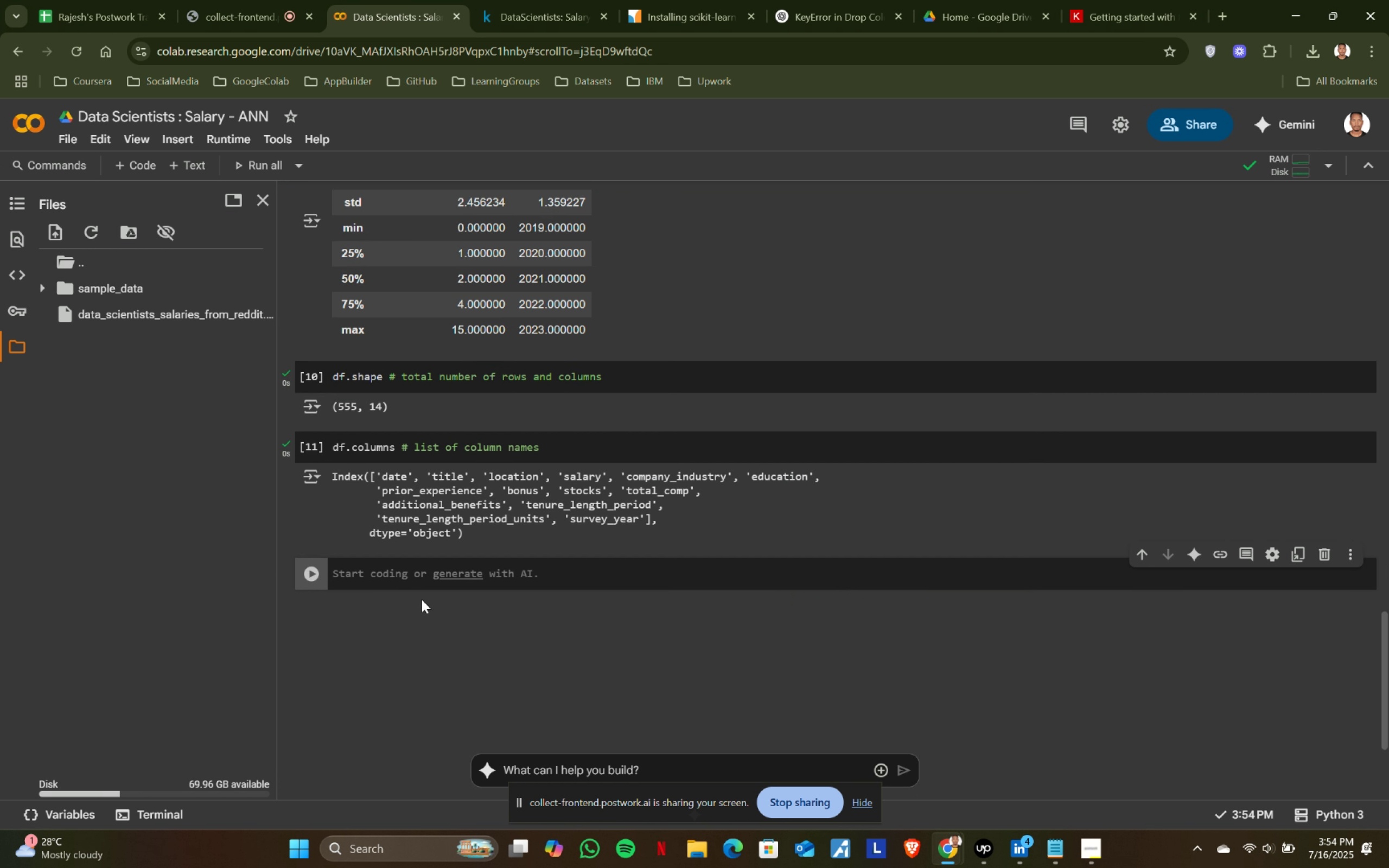 
scroll: coordinate [403, 631], scroll_direction: down, amount: 1.0
 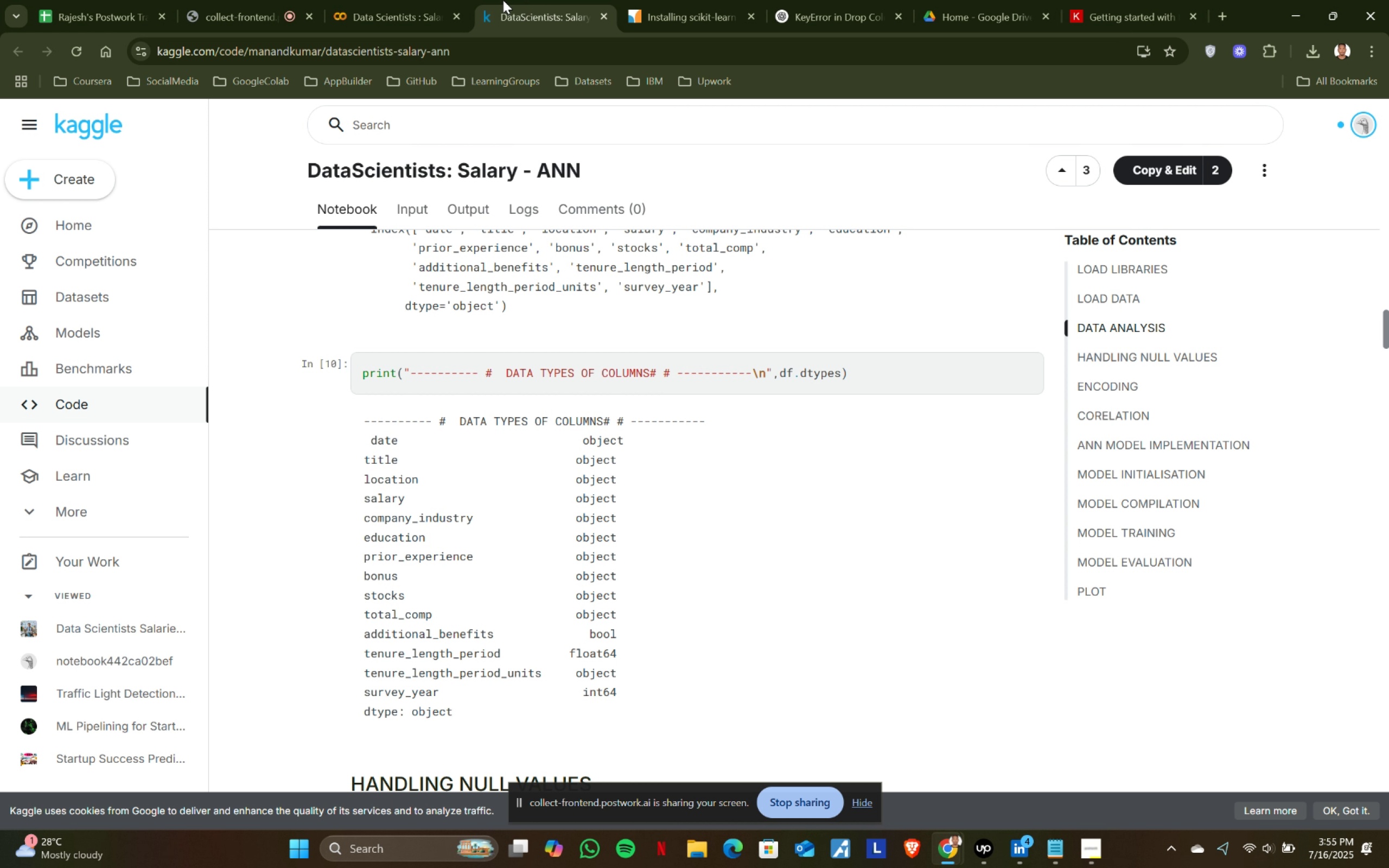 
wait(48.23)
 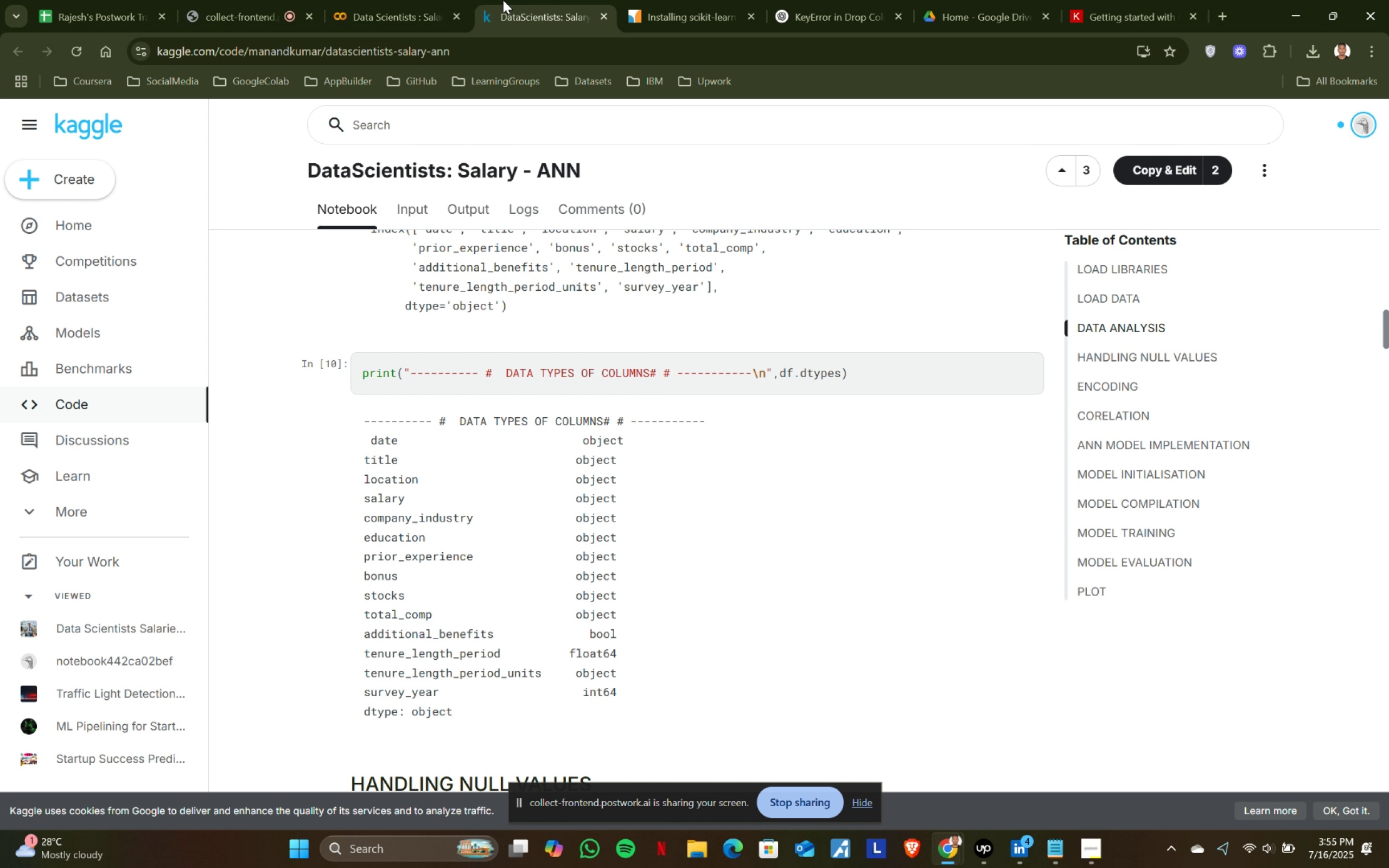 
scroll: coordinate [391, 567], scroll_direction: none, amount: 0.0
 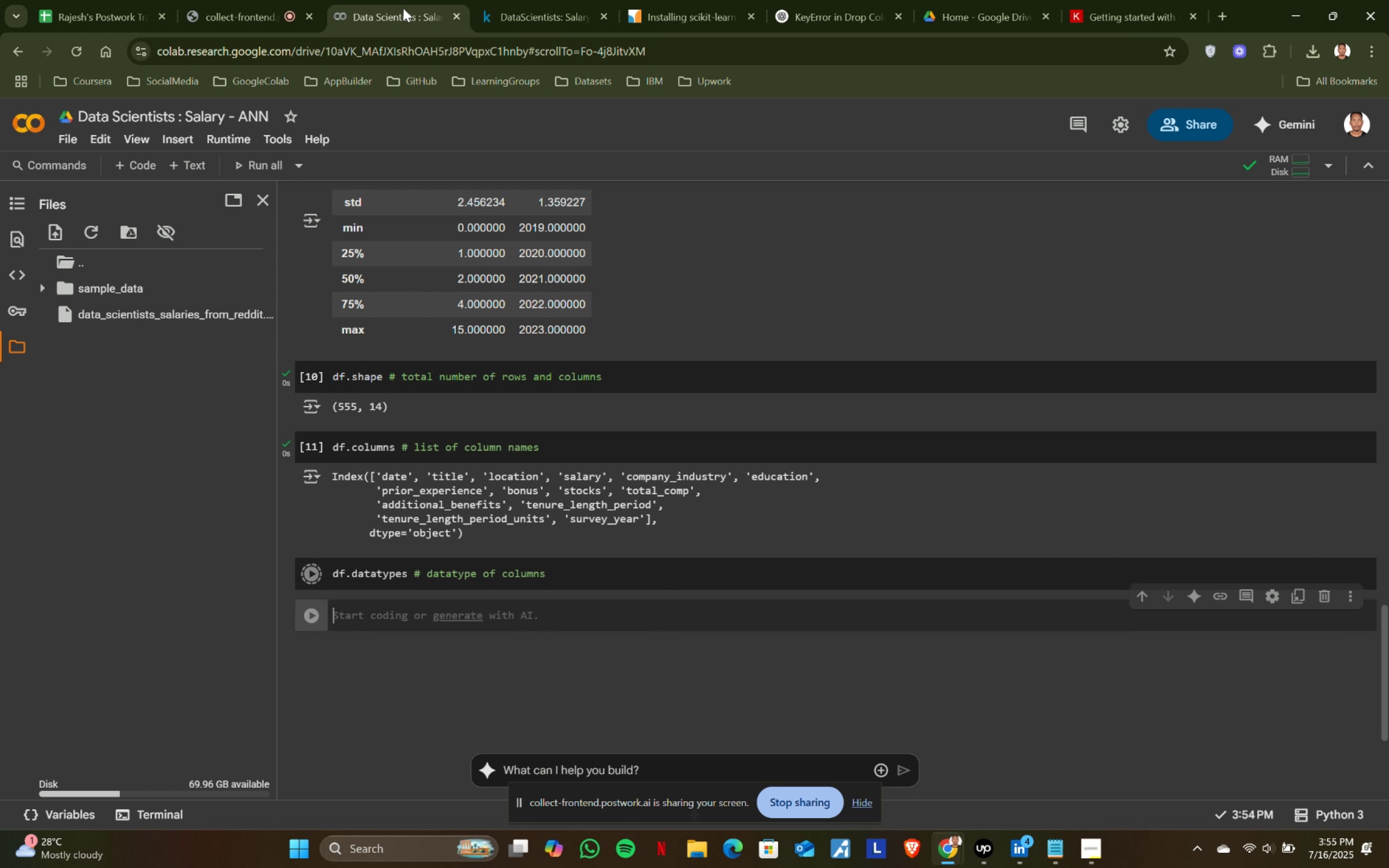 
left_click([492, 0])
 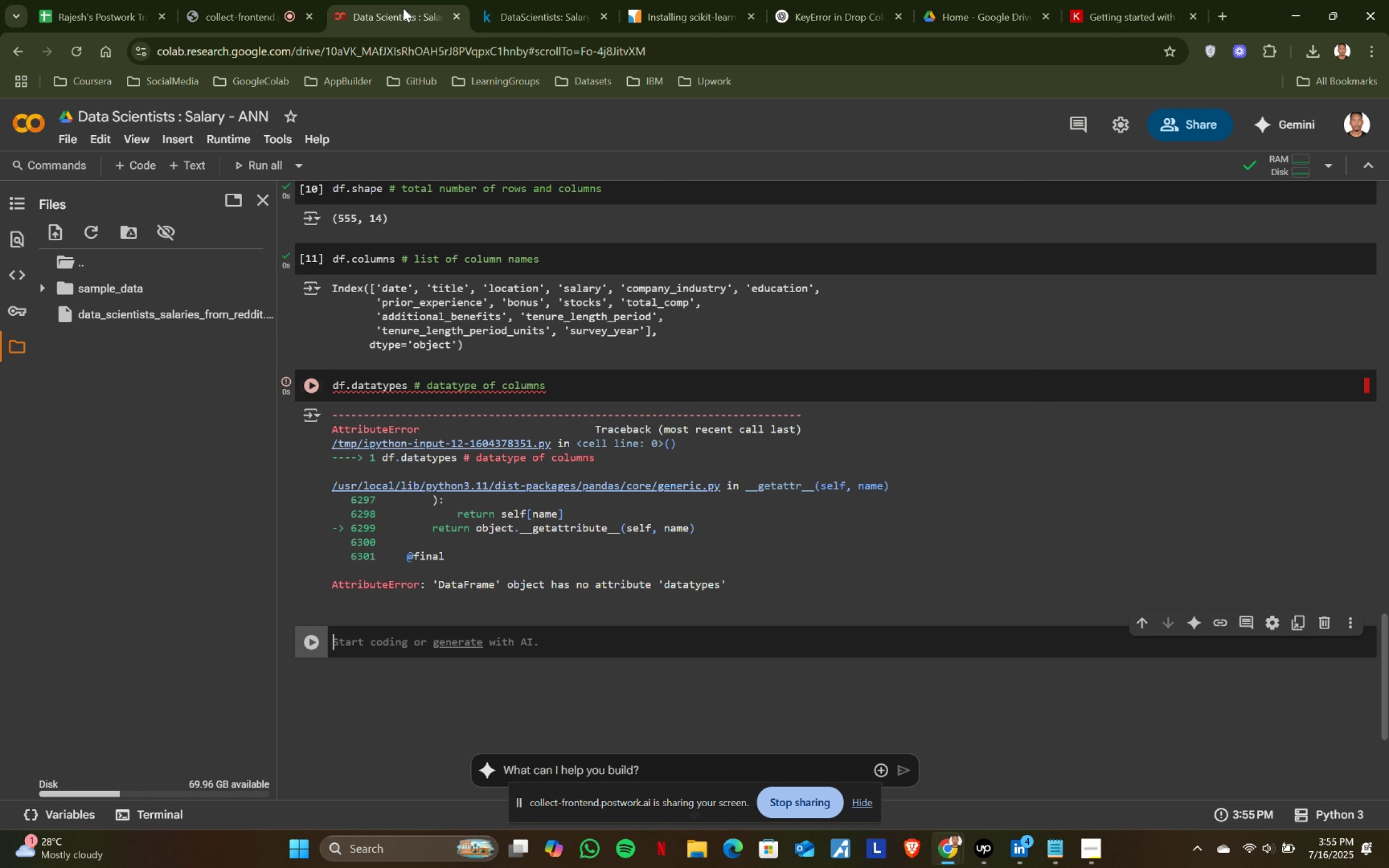 
scroll: coordinate [387, 437], scroll_direction: down, amount: 1.0
 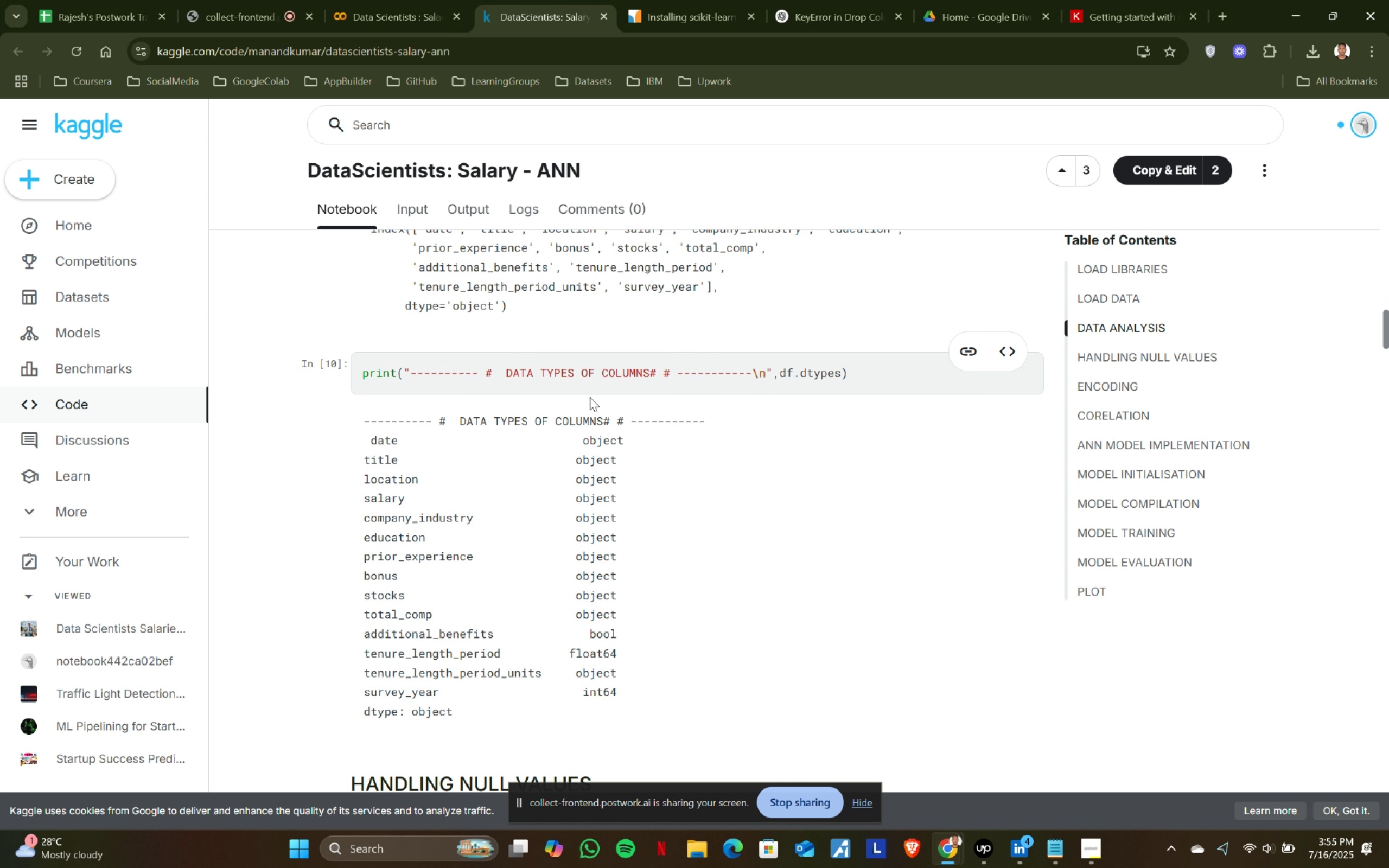 
left_click([406, 0])
 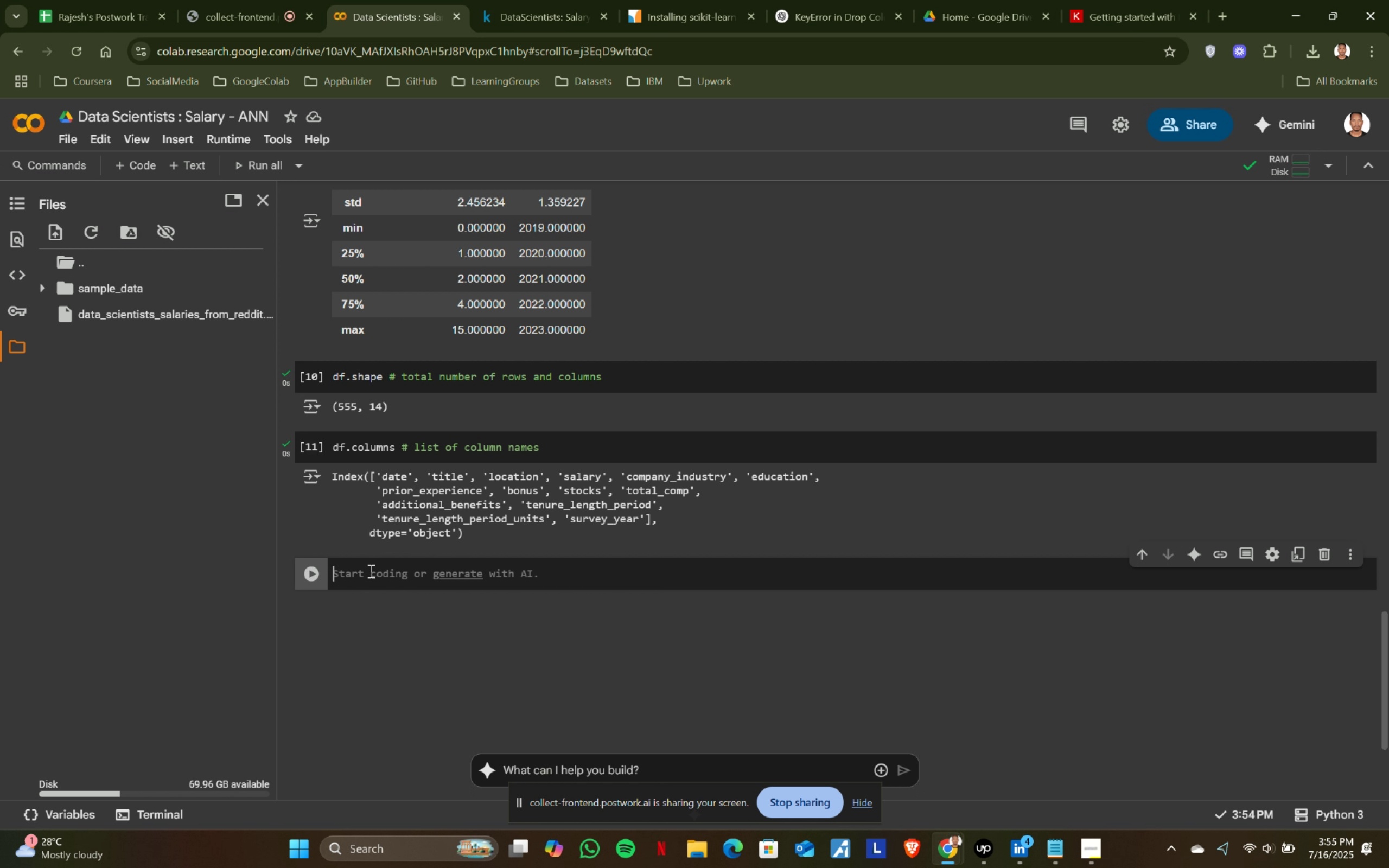 
type(df.datatye)
key(Backspace)
type(pes )
 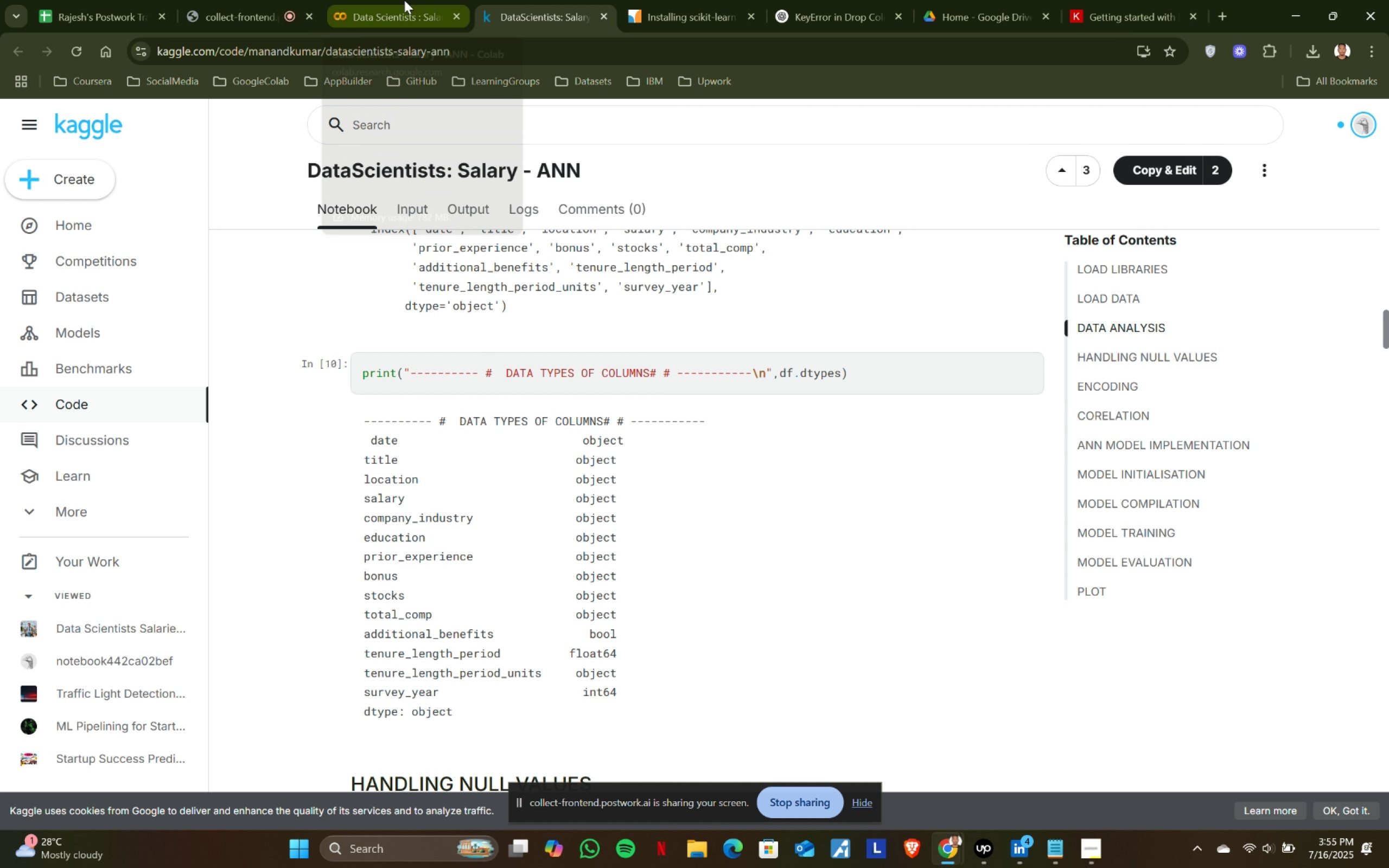 
hold_key(key=ShiftLeft, duration=0.3)
 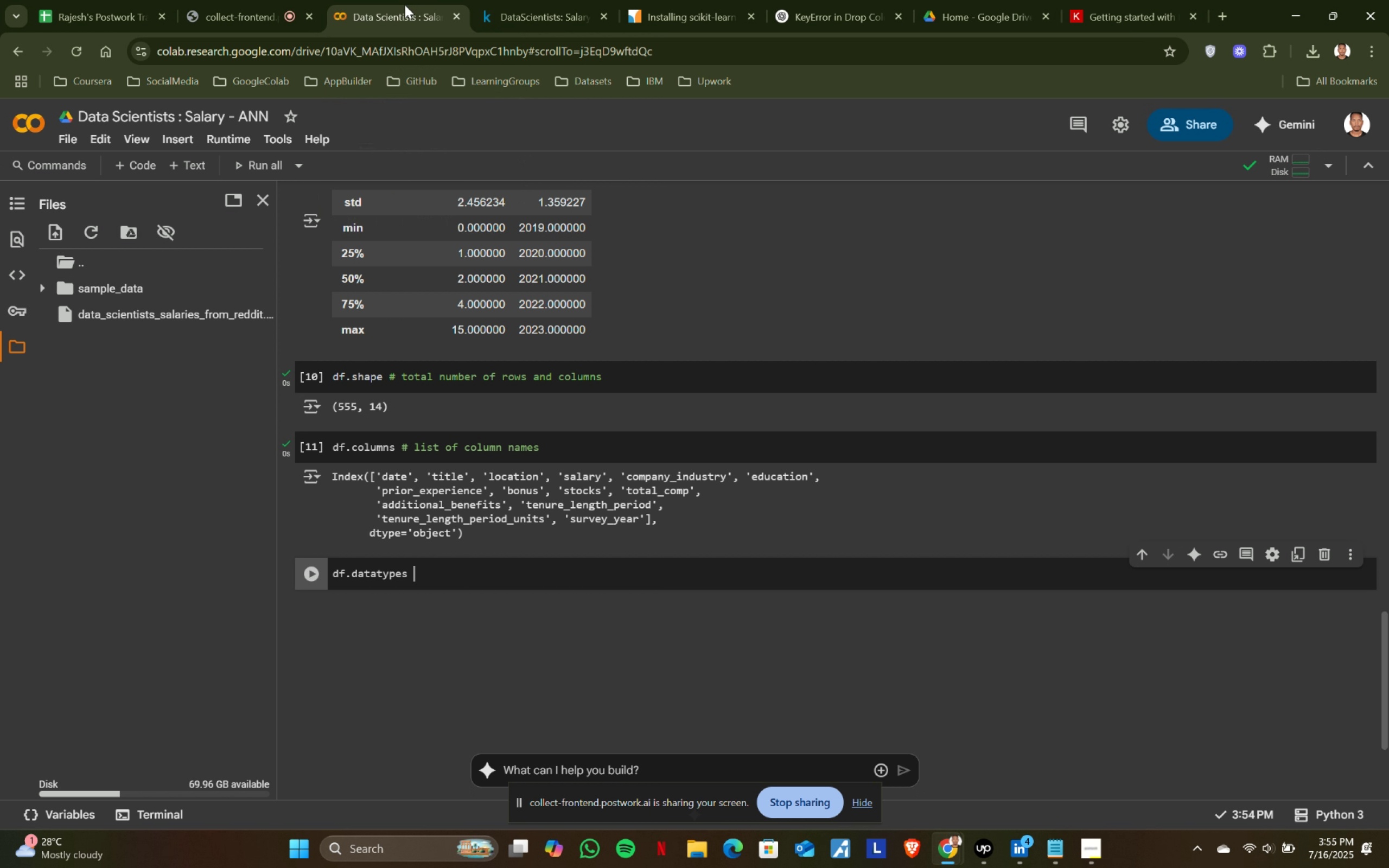 
left_click([525, 0])
 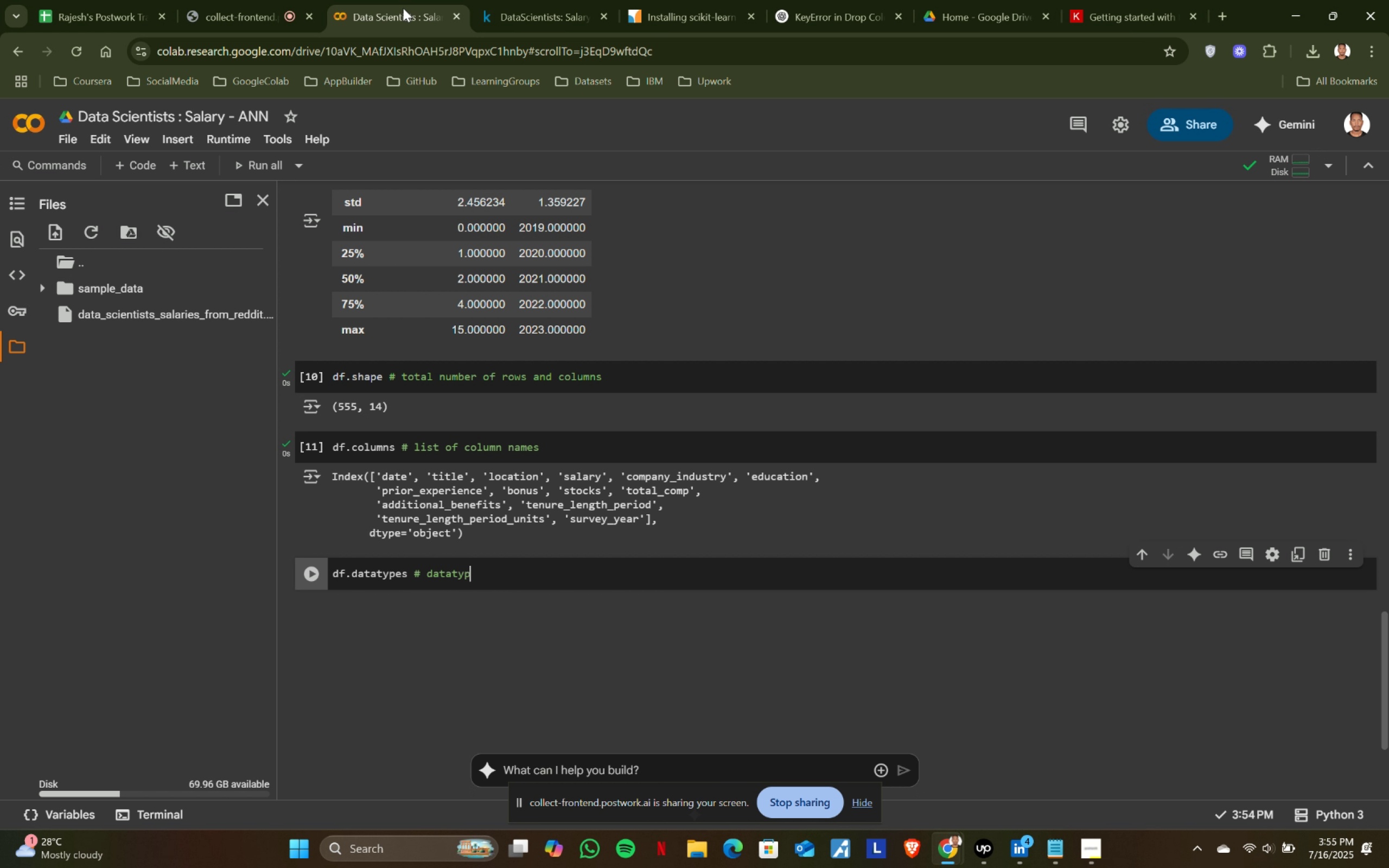 
left_click([404, 0])
 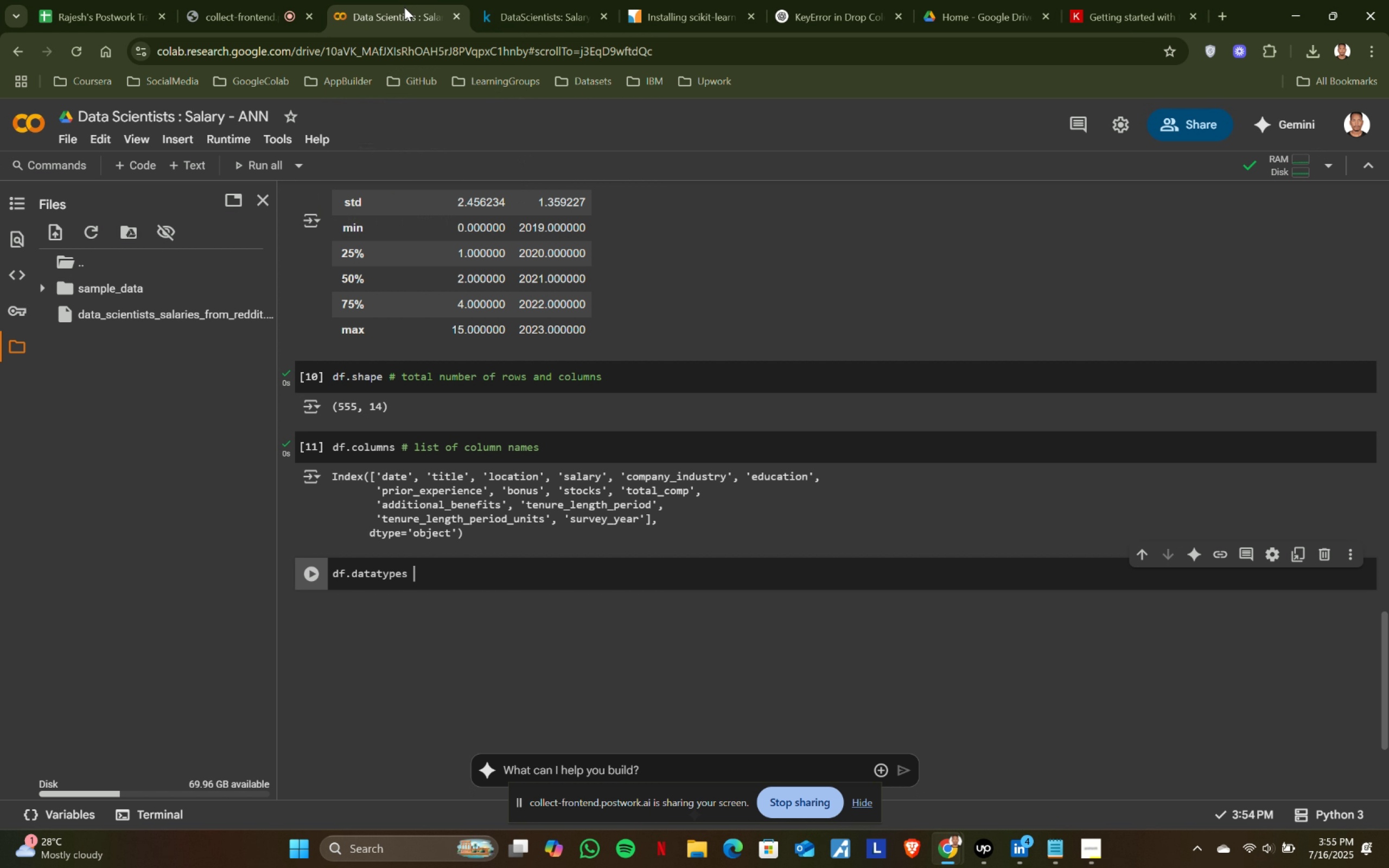 
type(# datatype od c)
key(Backspace)
key(Backspace)
key(Backspace)
type(f colums)
key(Backspace)
type(ns)
 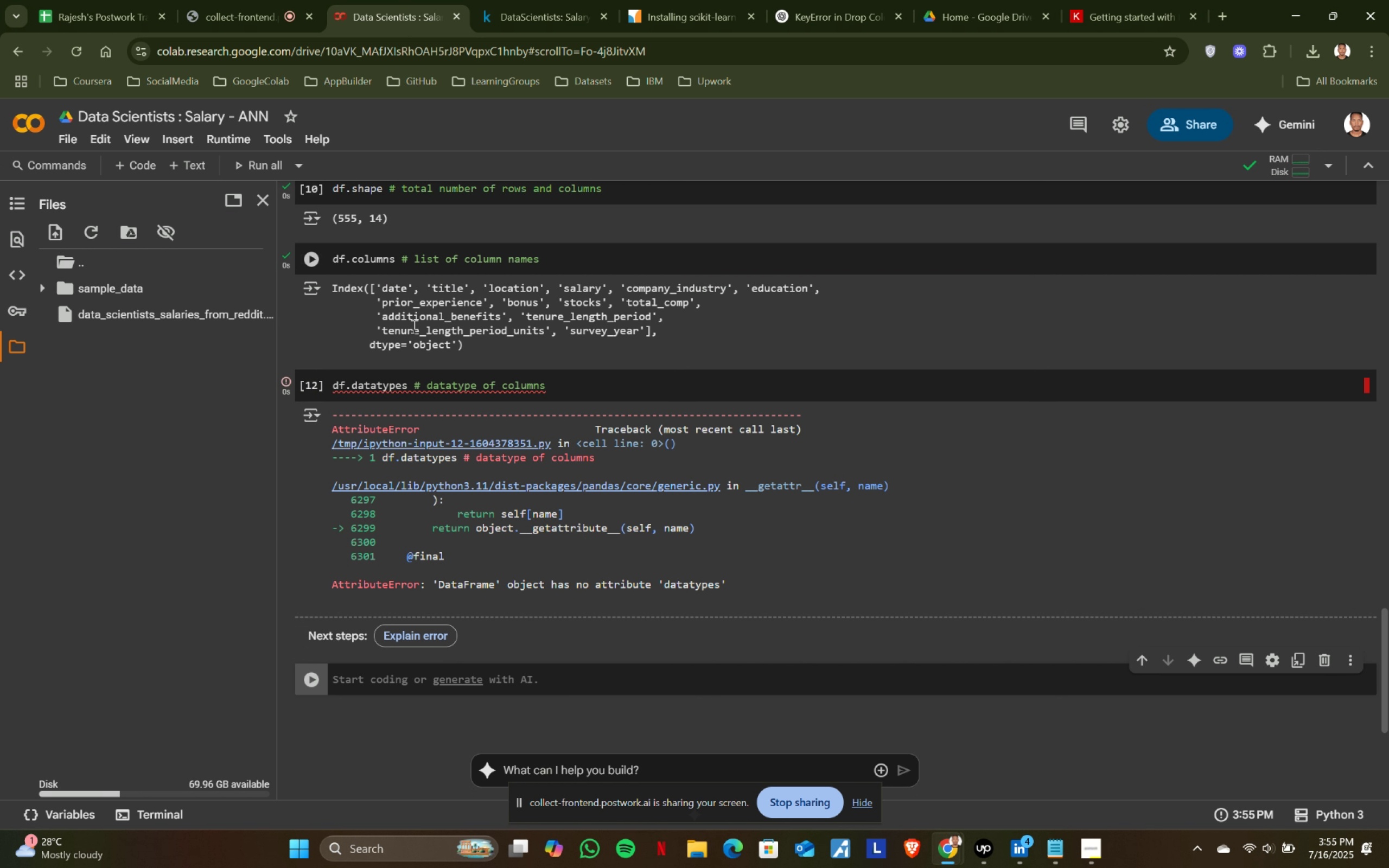 
key(Shift+Enter)
 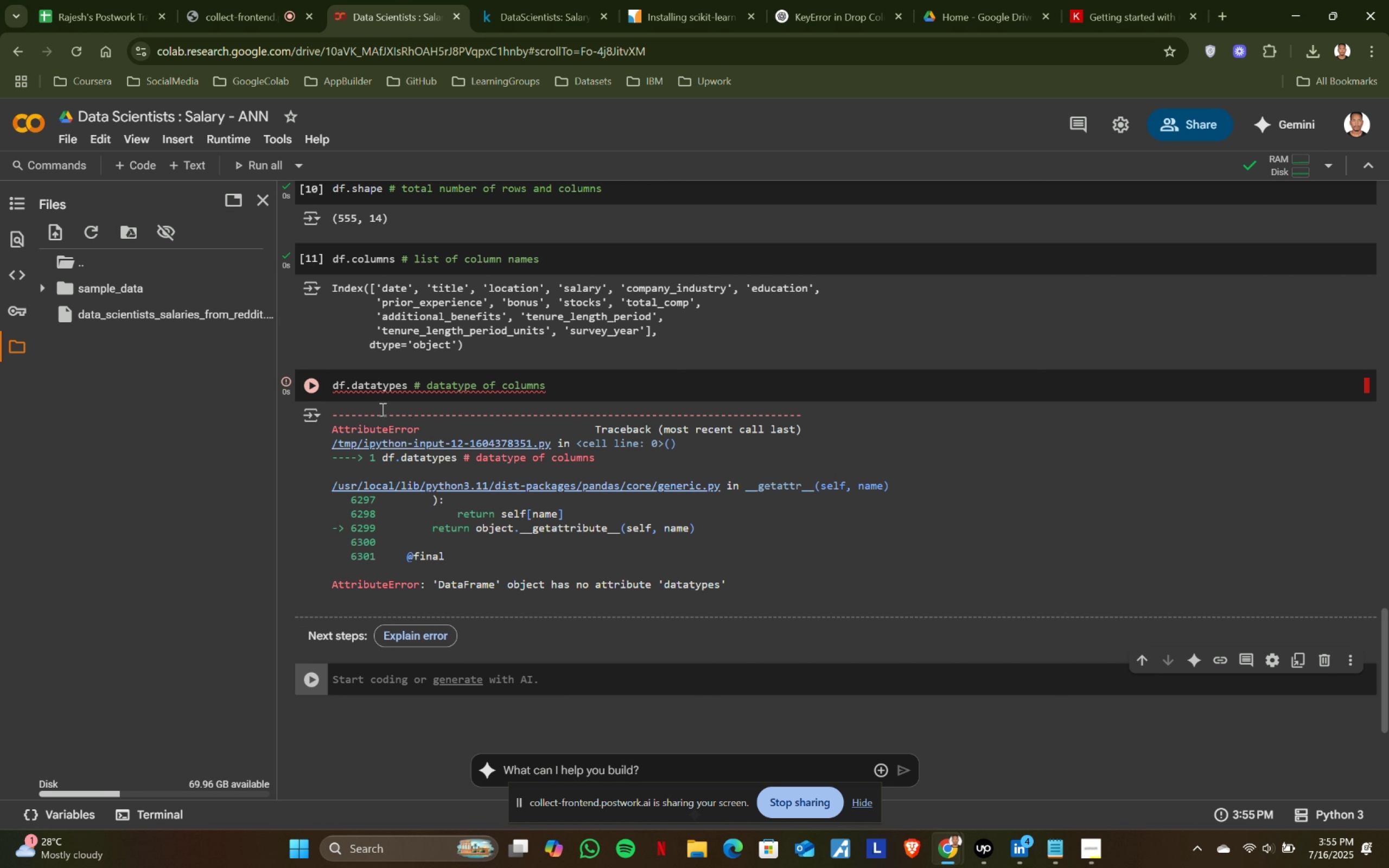 
left_click([516, 0])
 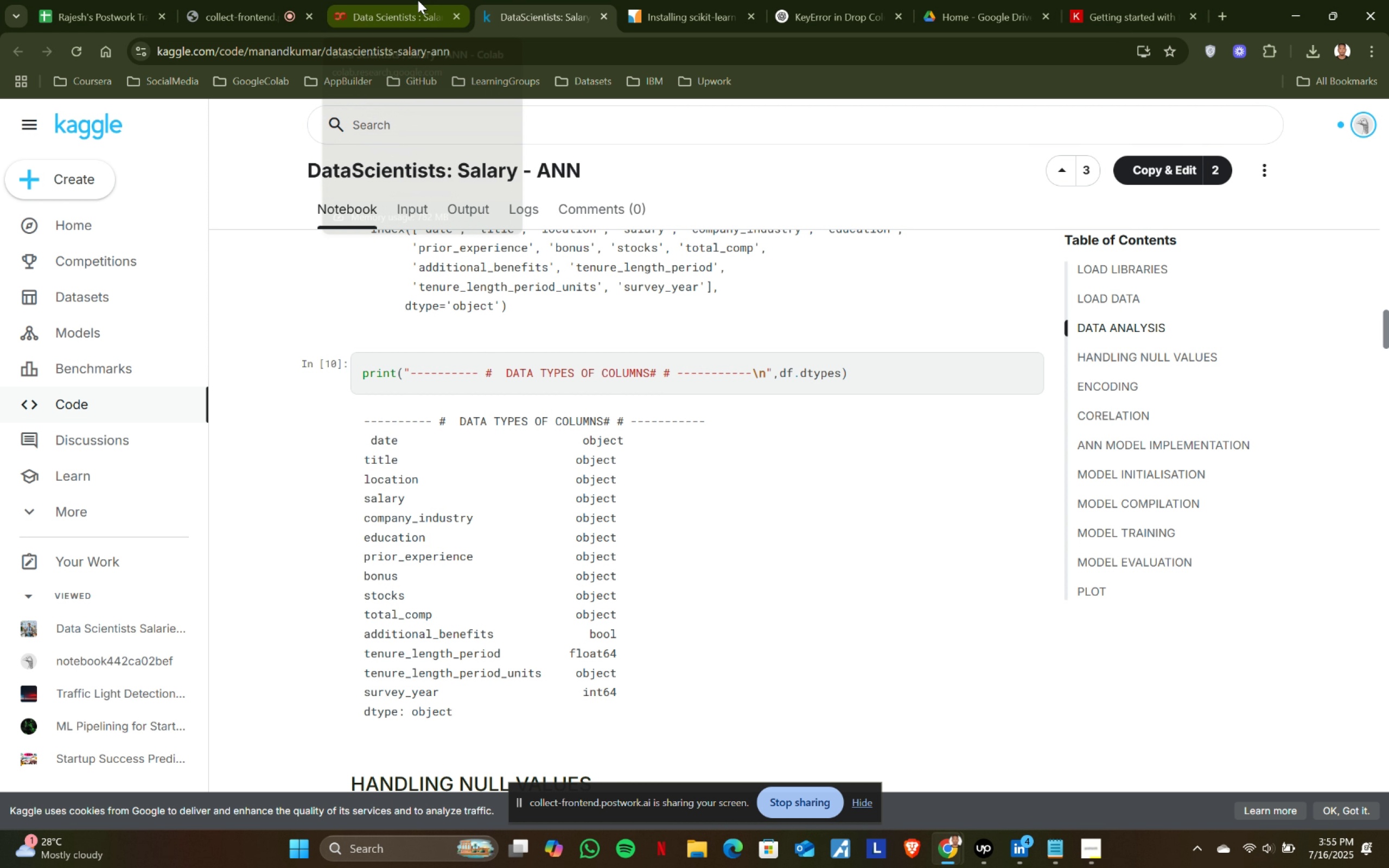 
left_click([418, 0])
 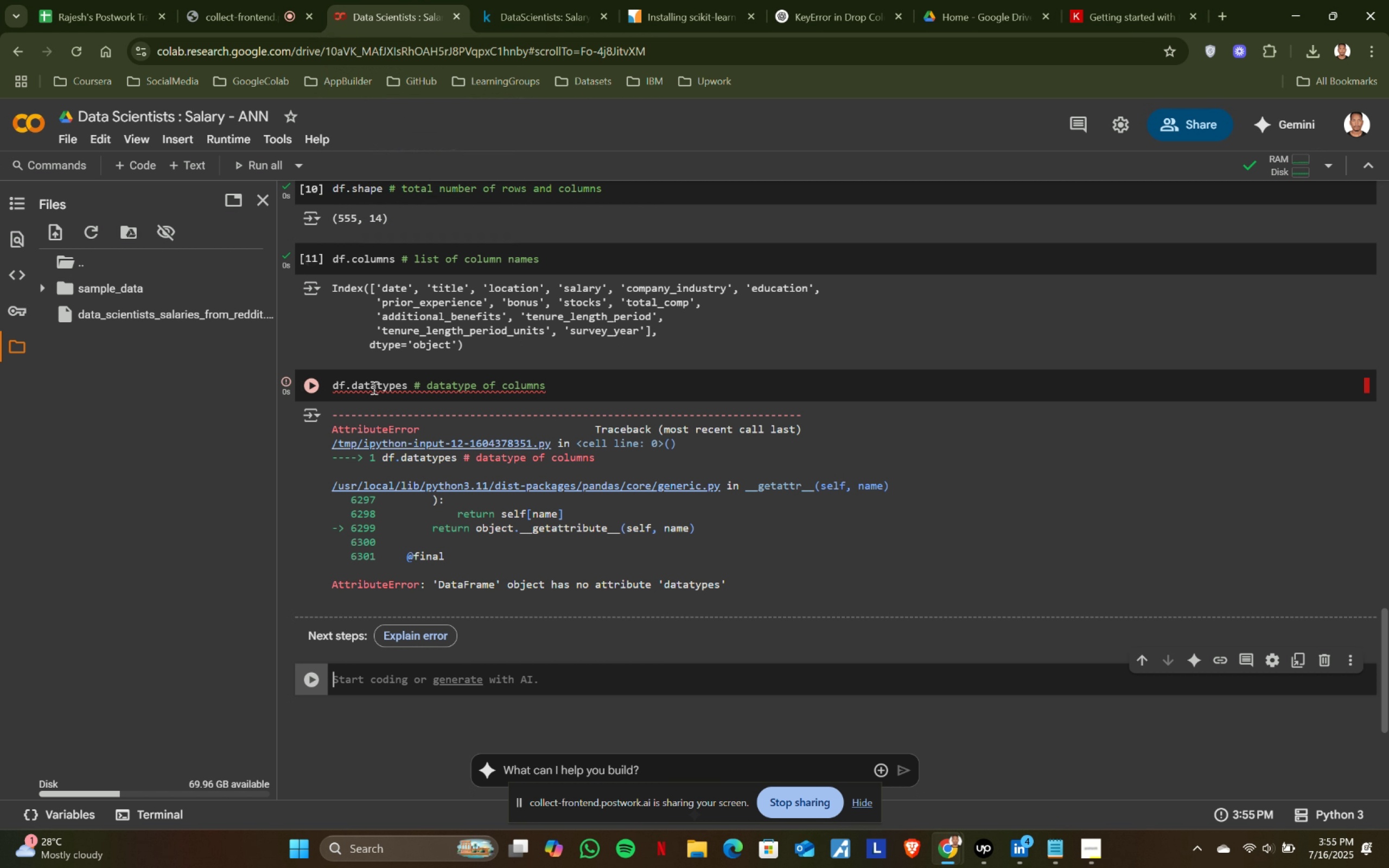 
left_click([378, 381])
 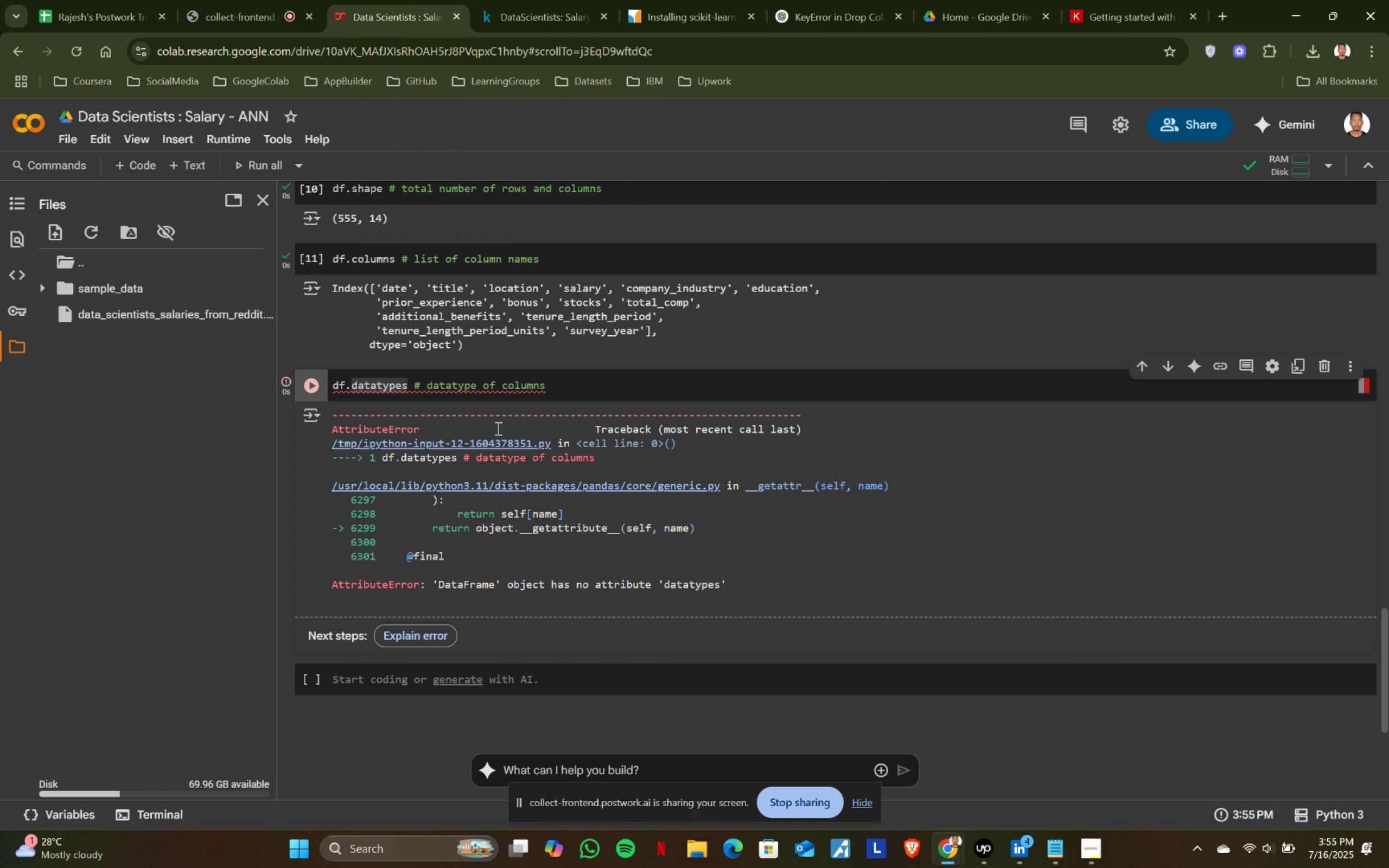 
key(Backspace)
 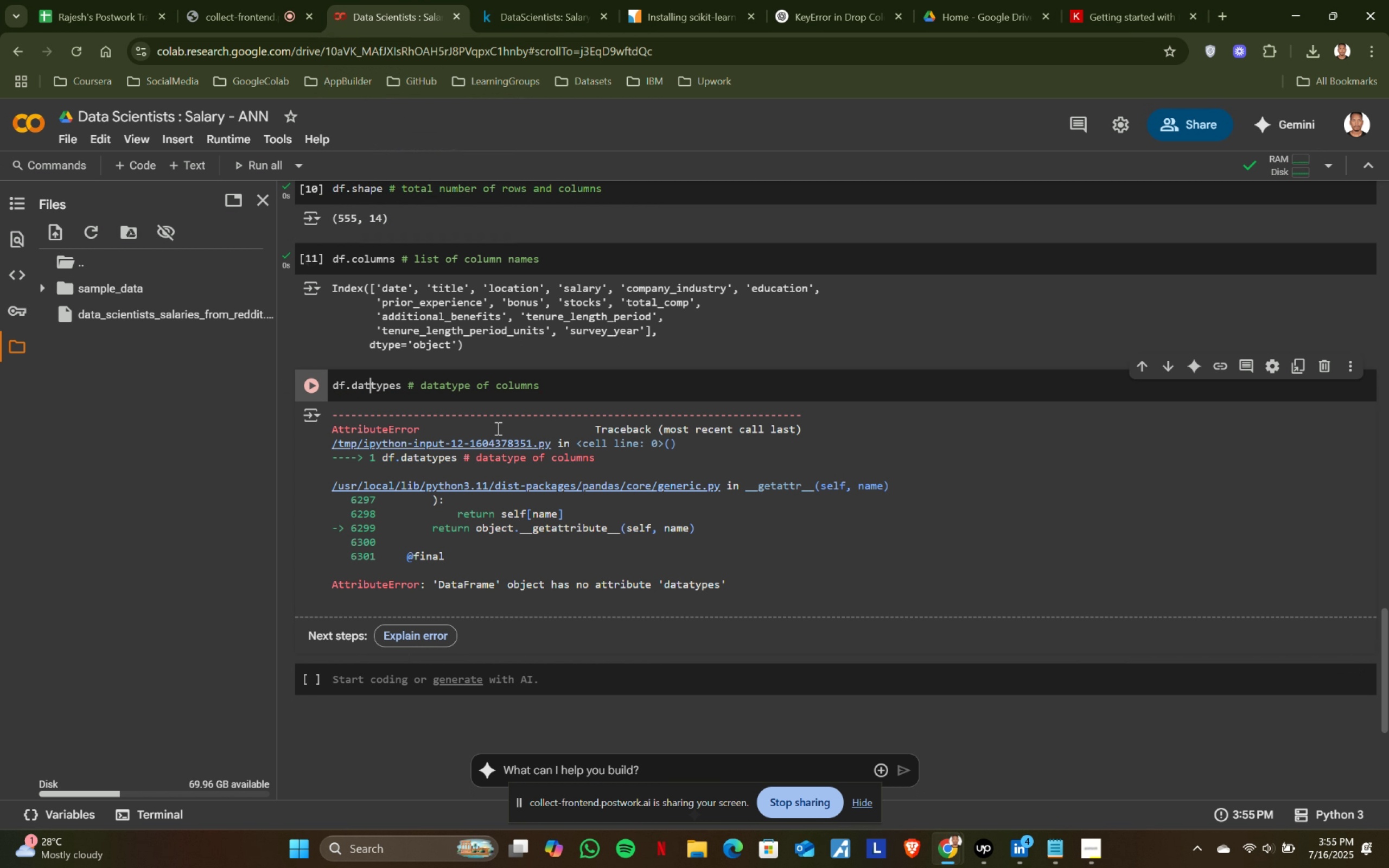 
key(Backspace)
 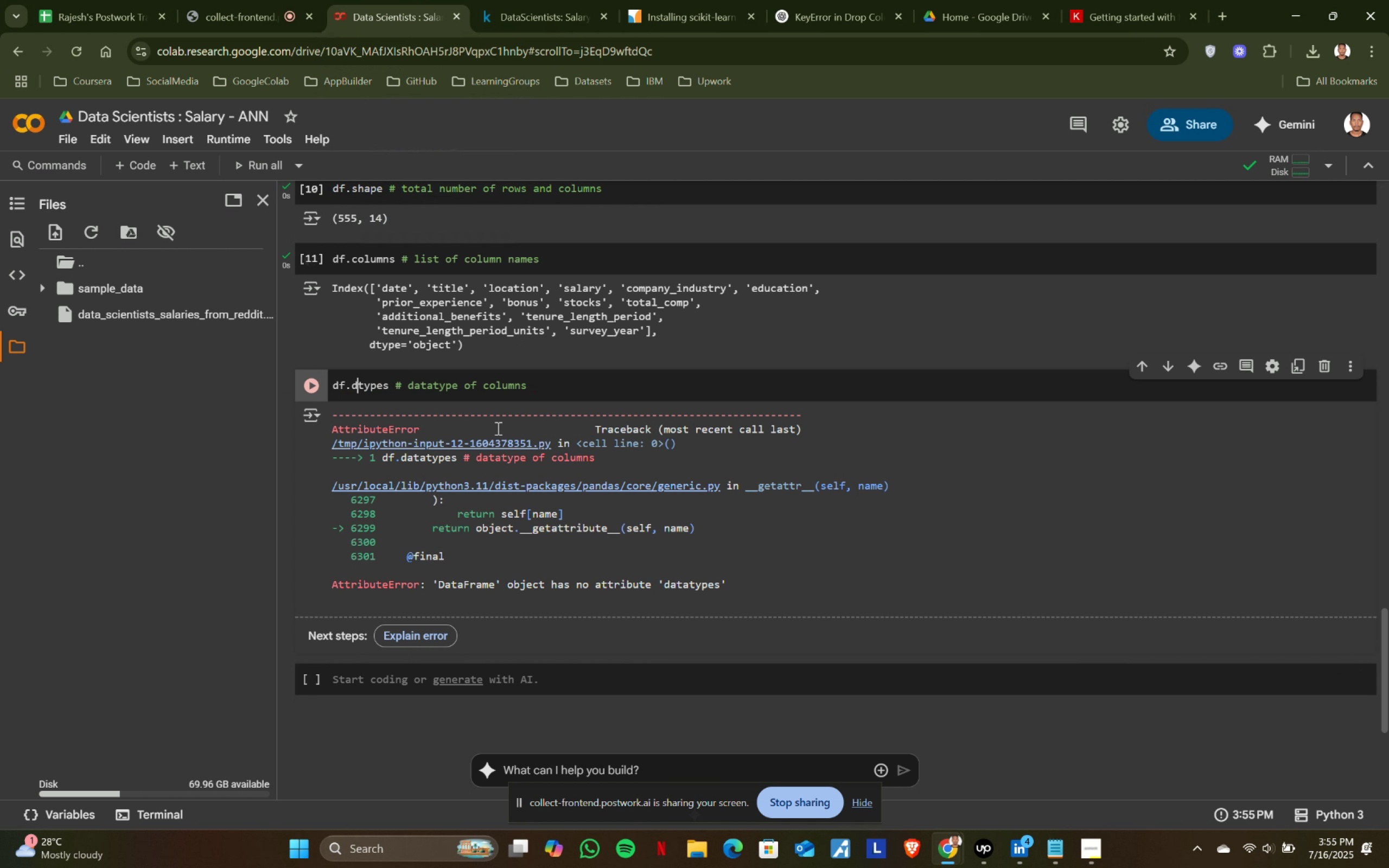 
key(Backspace)
 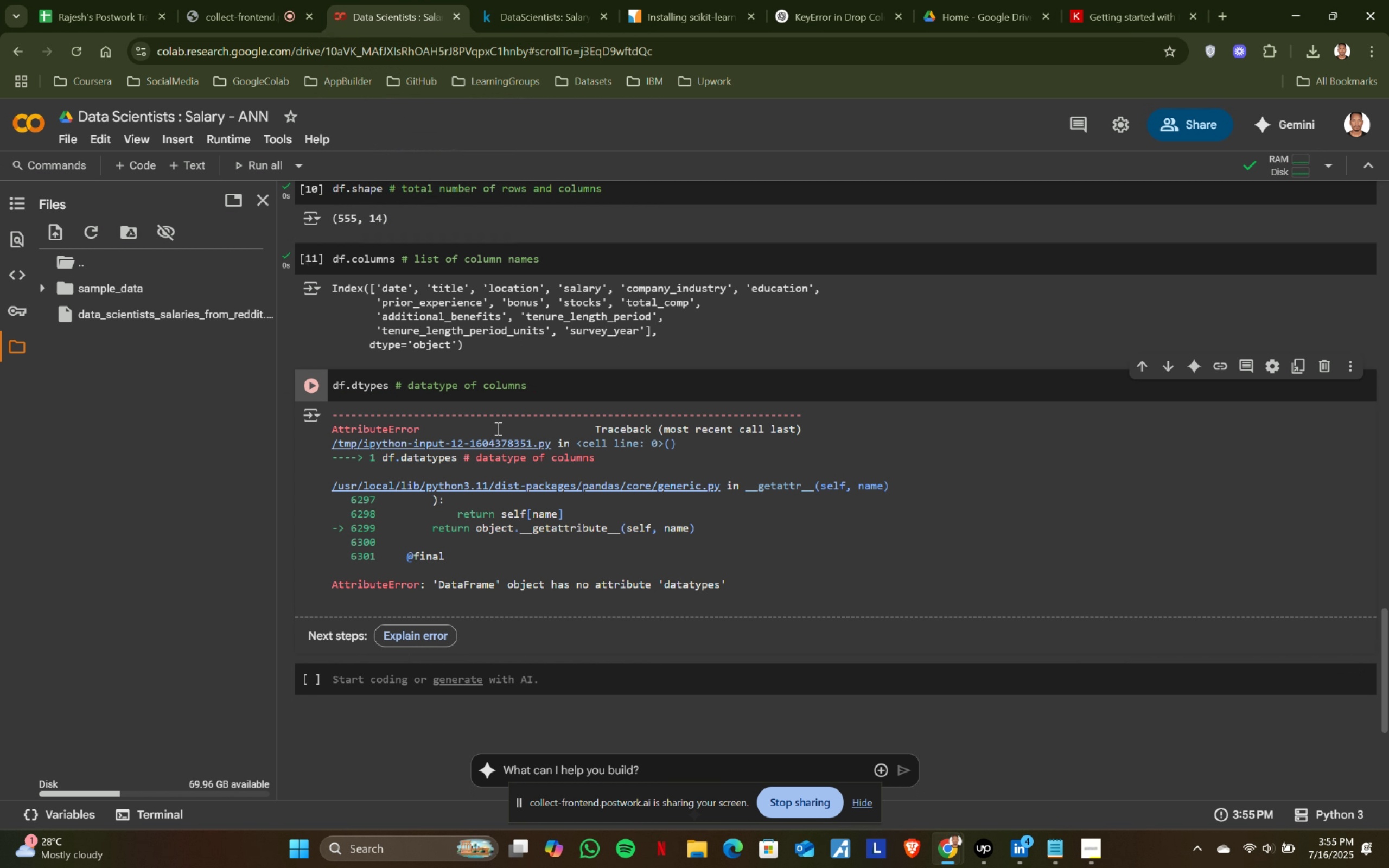 
key(Shift+ShiftRight)
 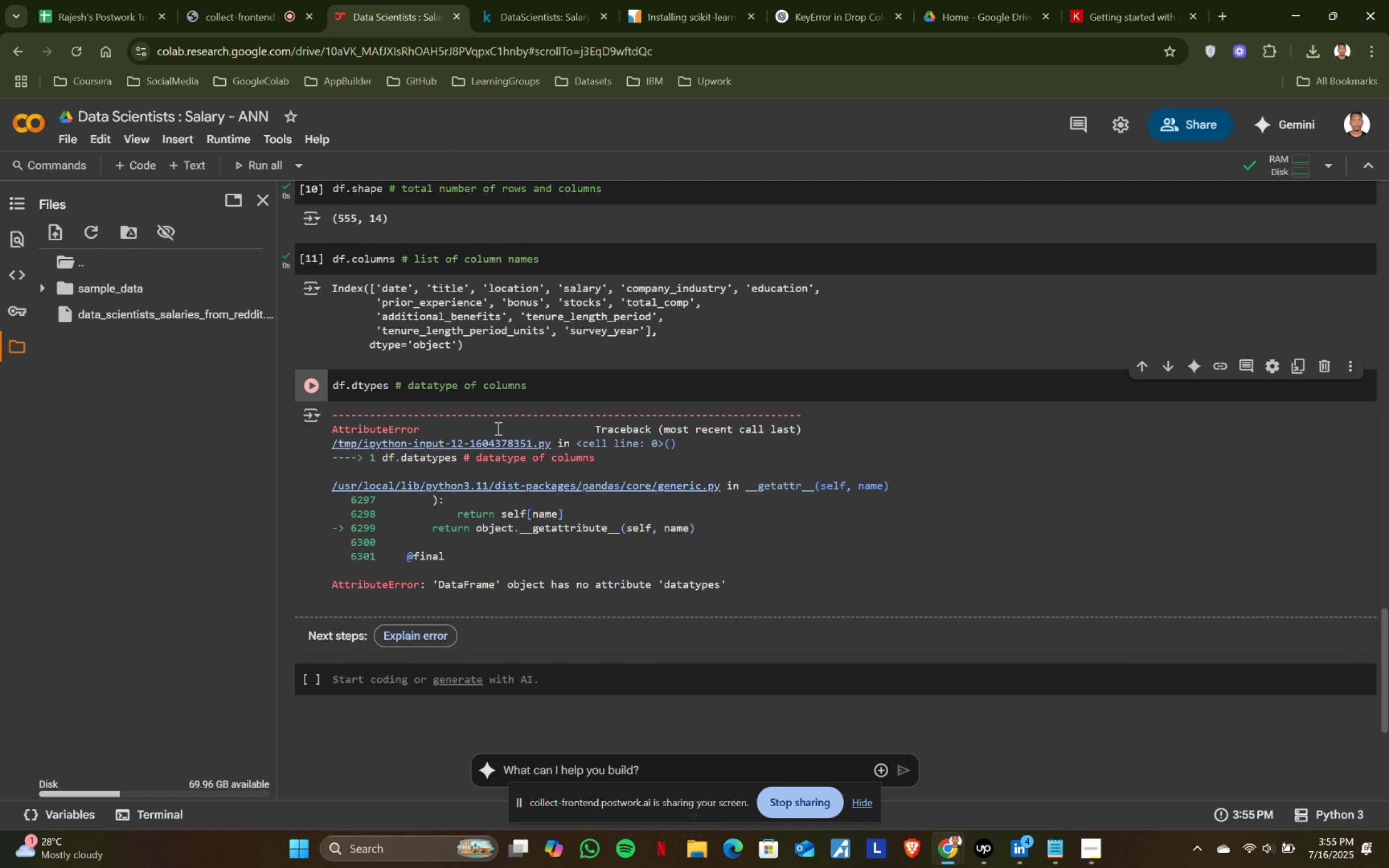 
key(Shift+Enter)
 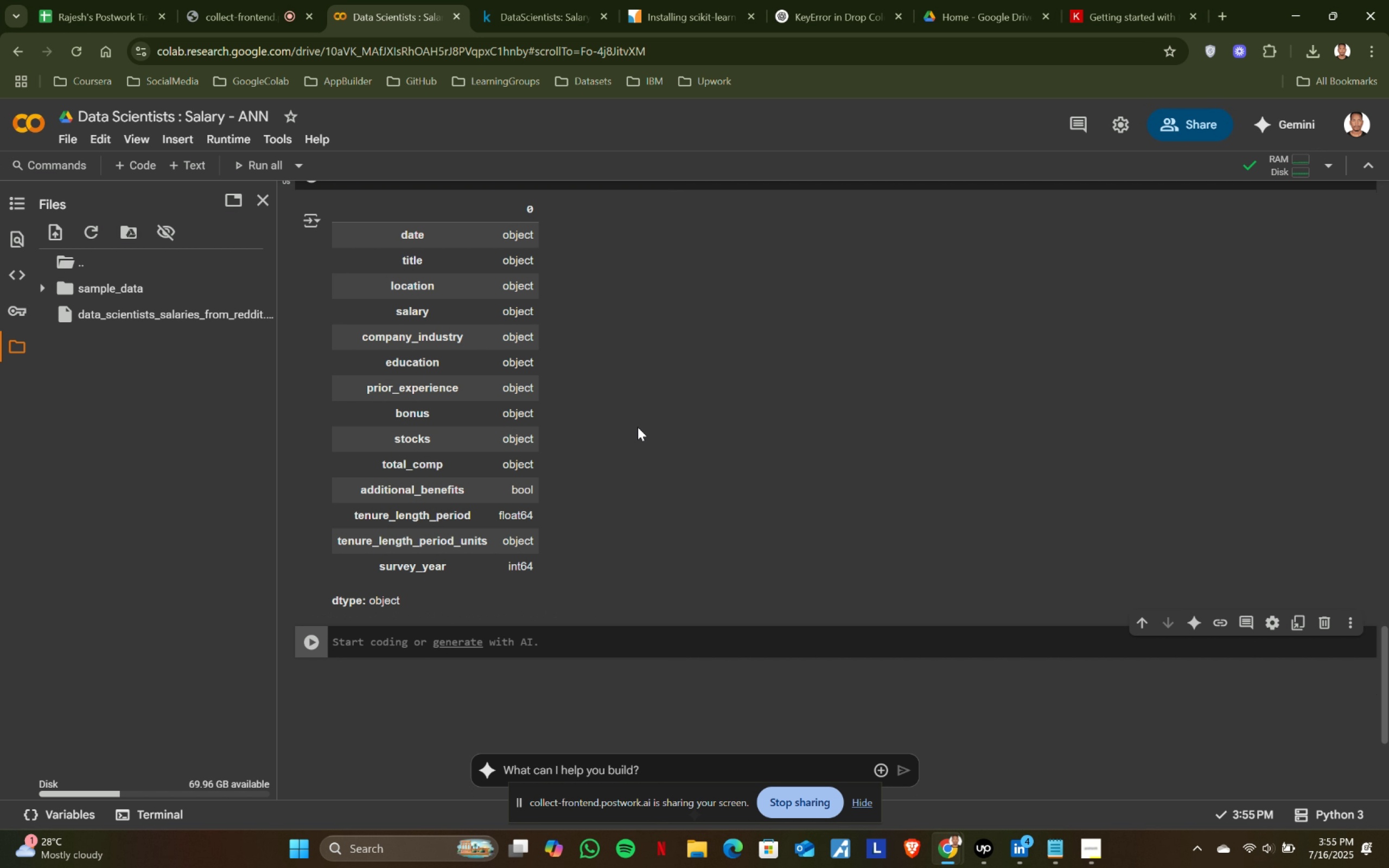 
scroll: coordinate [654, 423], scroll_direction: up, amount: 1.0
 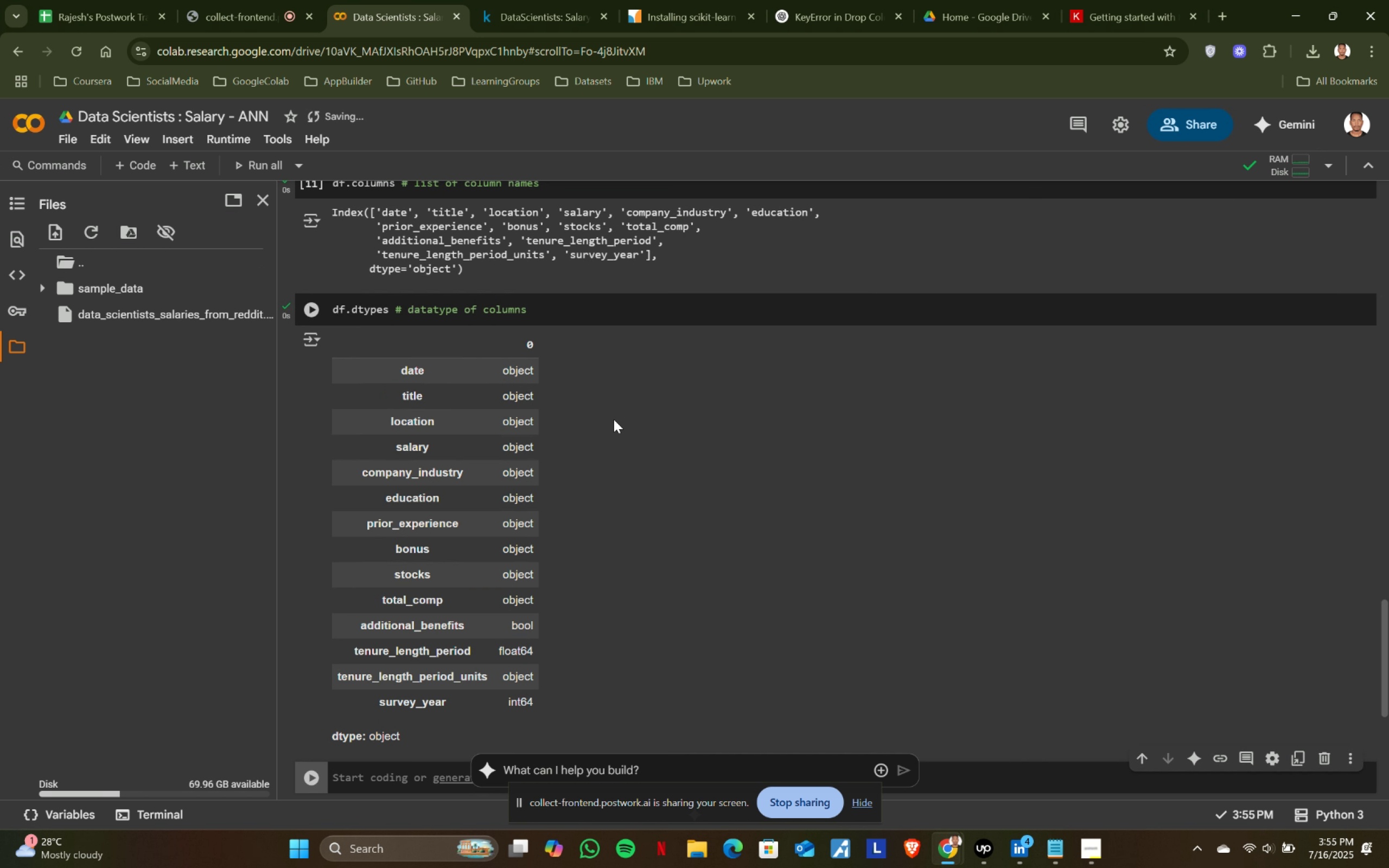 
left_click([480, 301])
 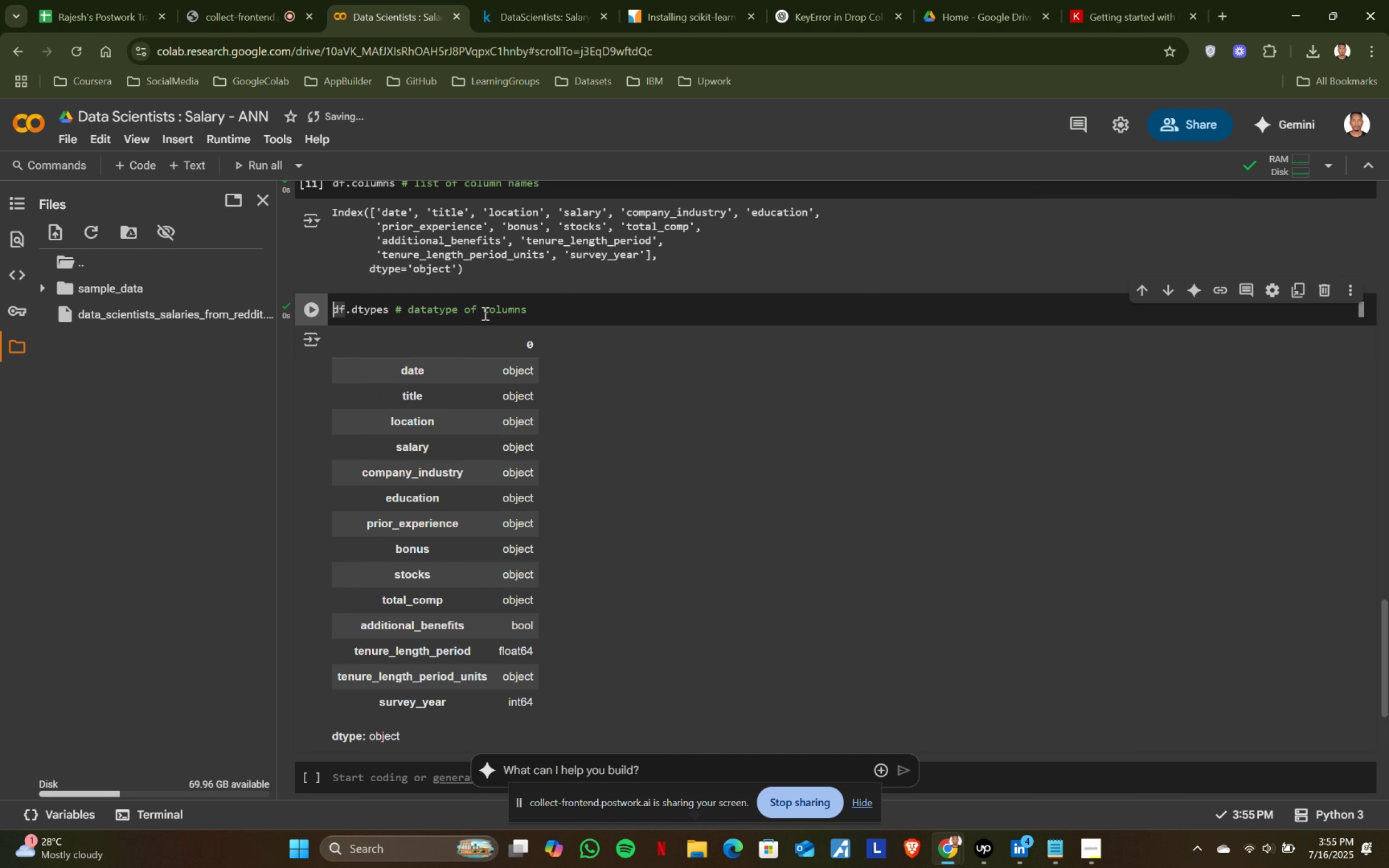 
left_click([480, 308])
 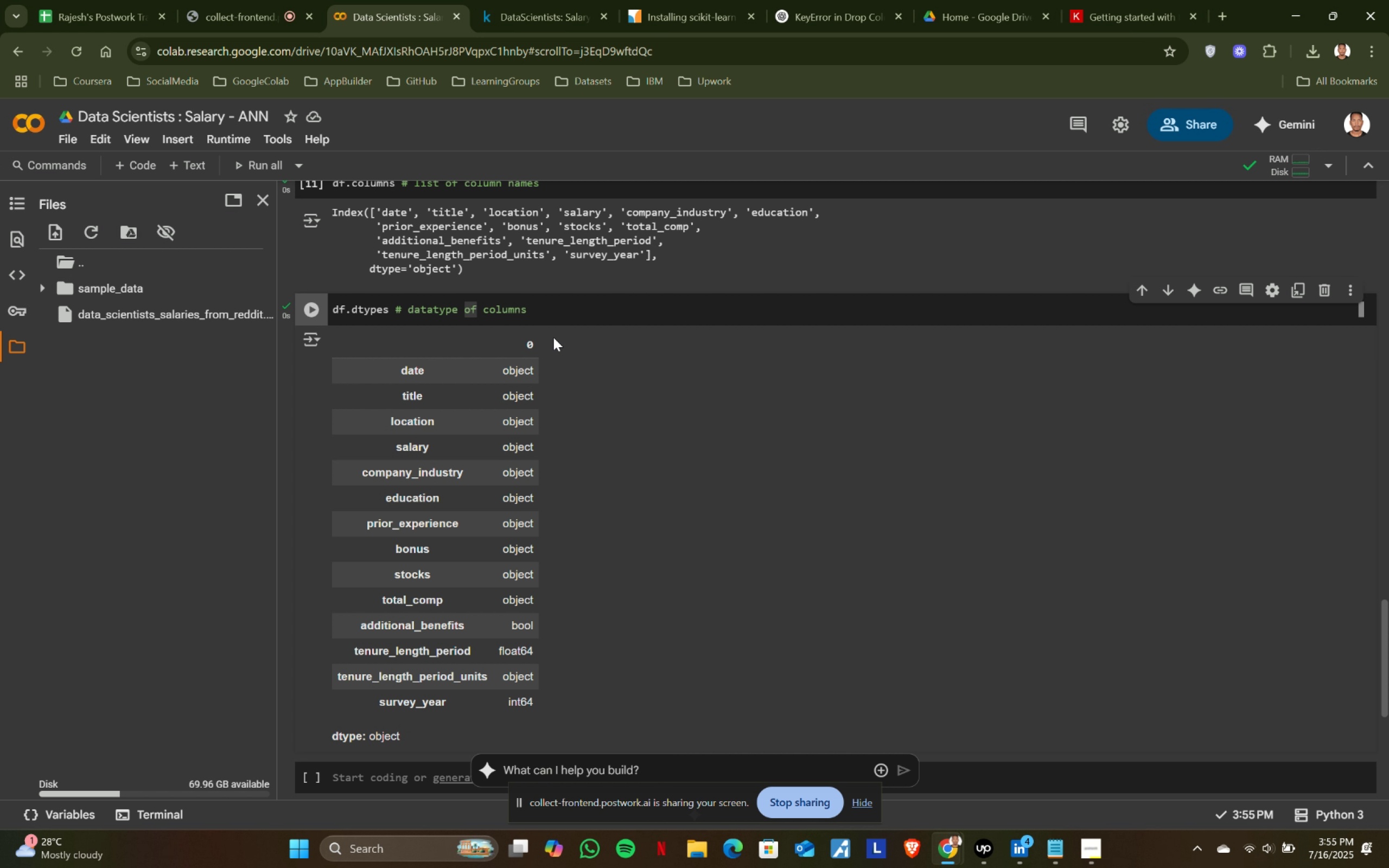 
type( all the )
key(Backspace)
 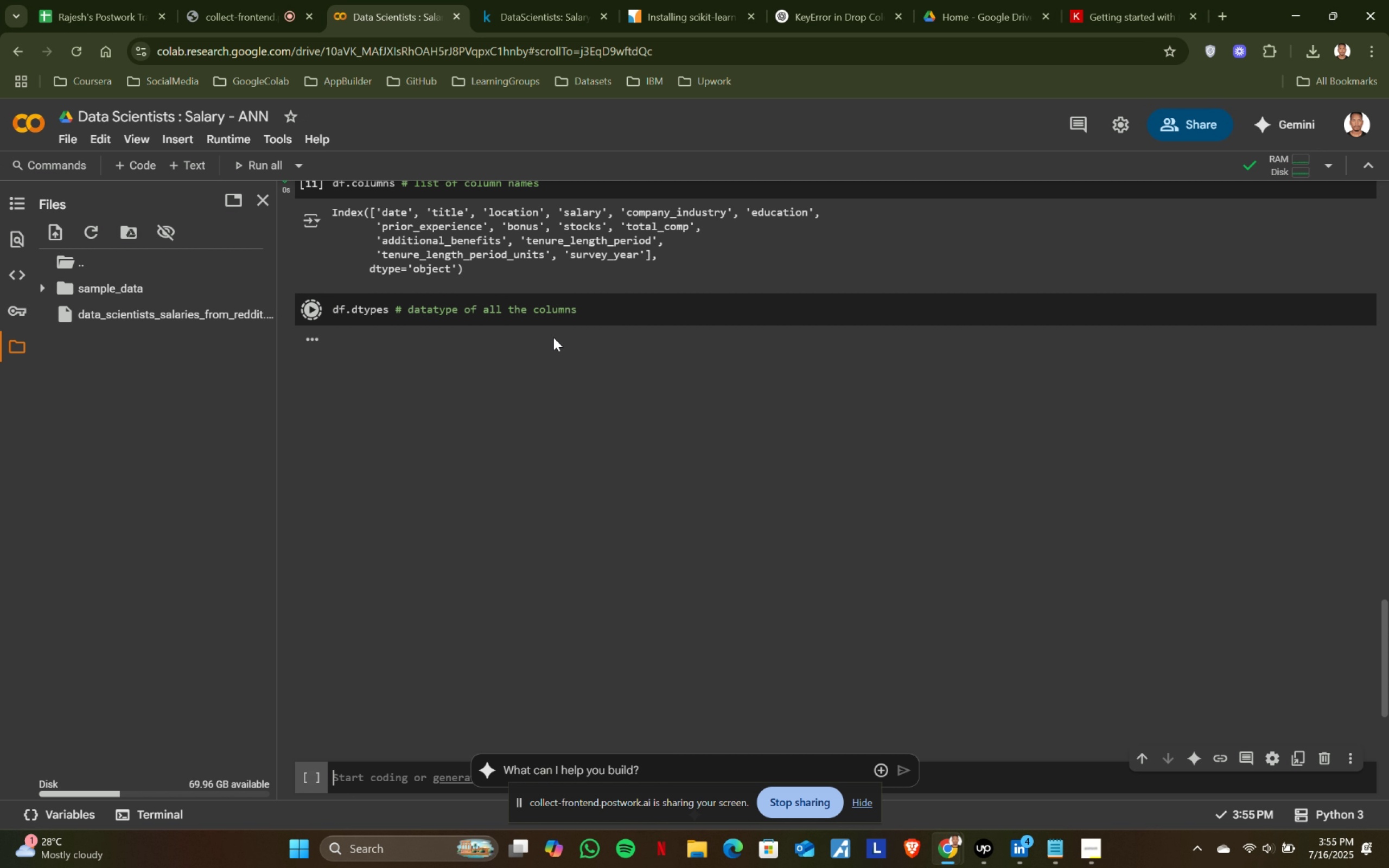 
key(Shift+Enter)
 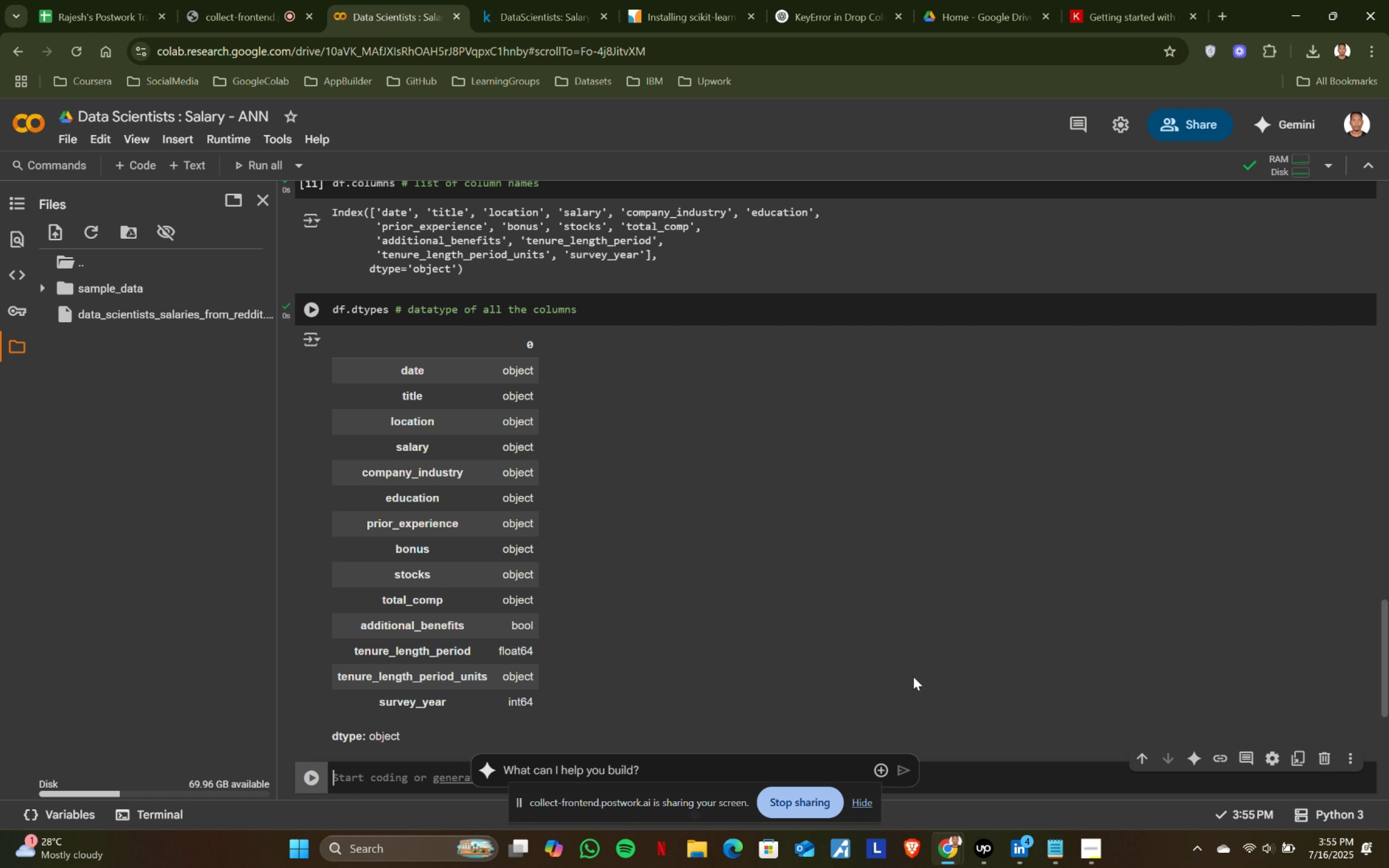 
left_click([848, 269])
 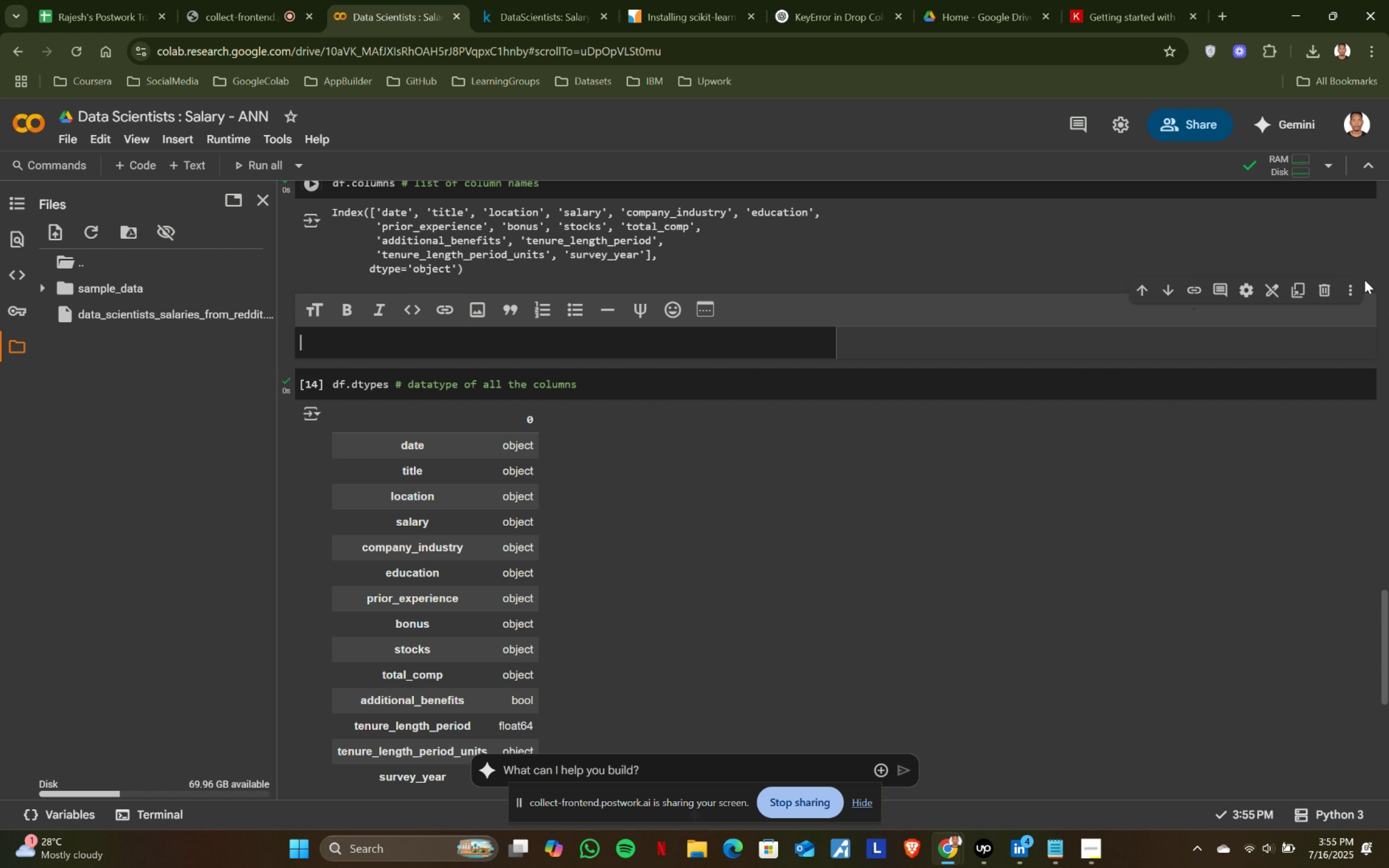 
left_click([1321, 285])
 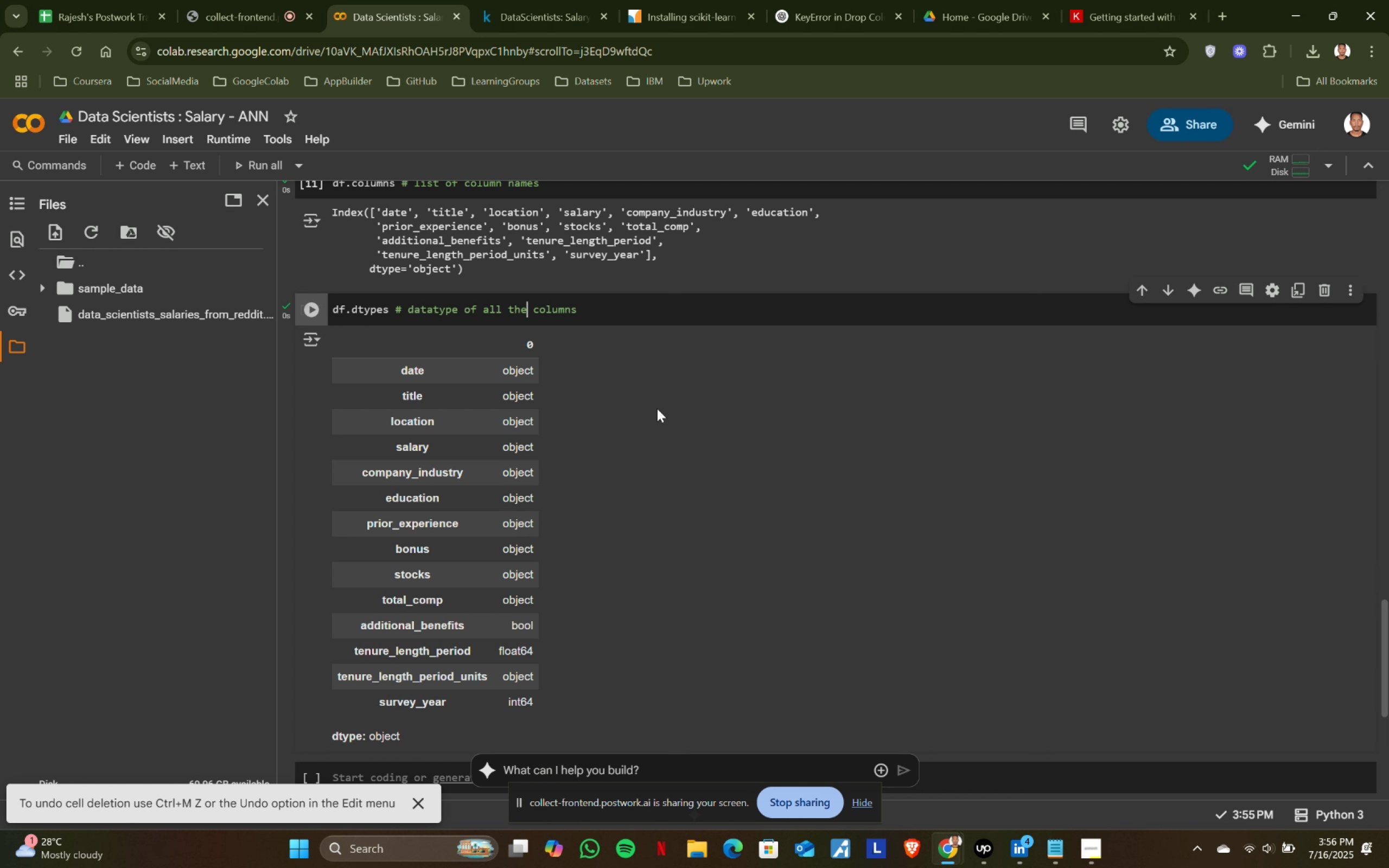 
scroll: coordinate [630, 407], scroll_direction: down, amount: 1.0
 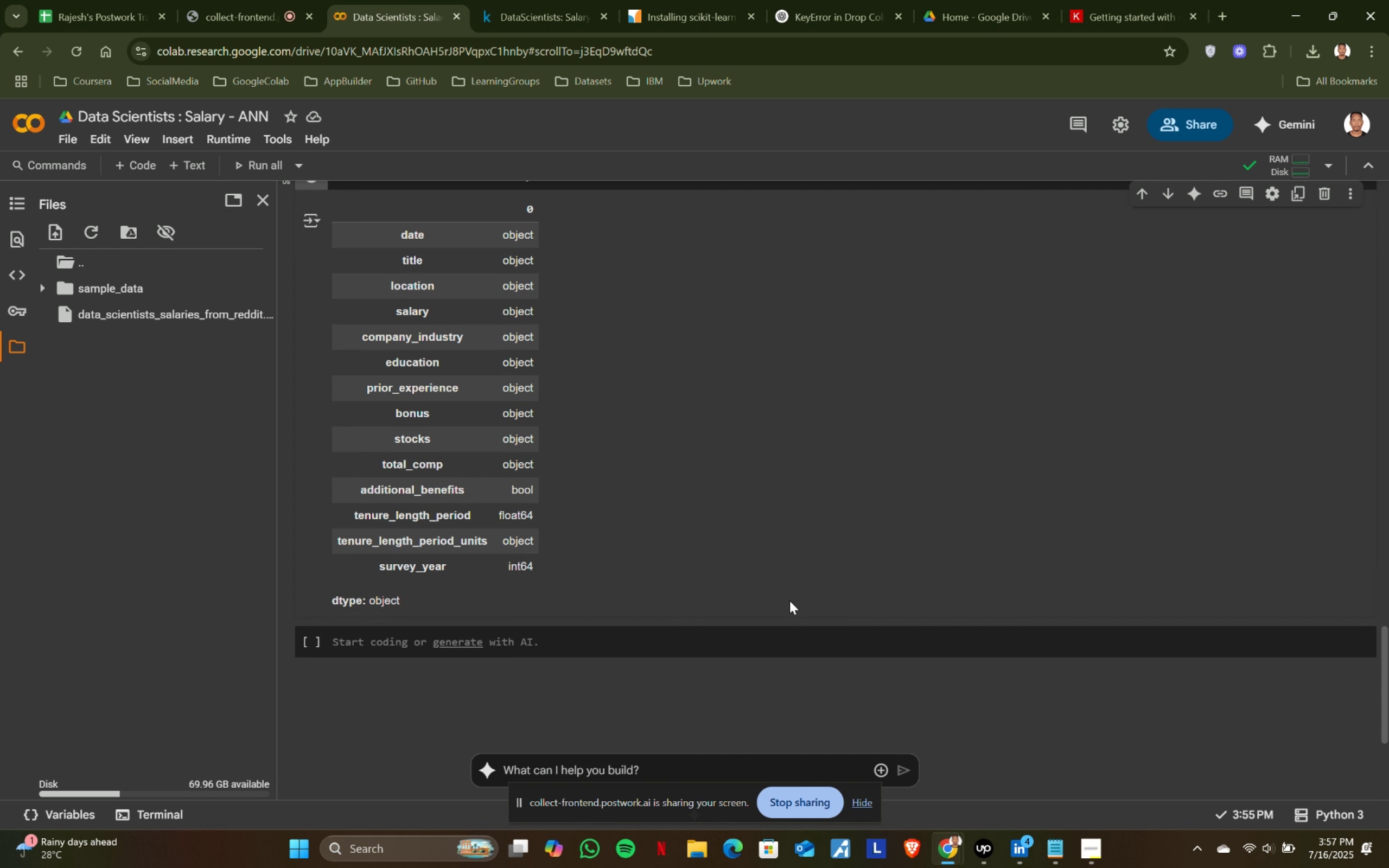 
wait(42.6)
 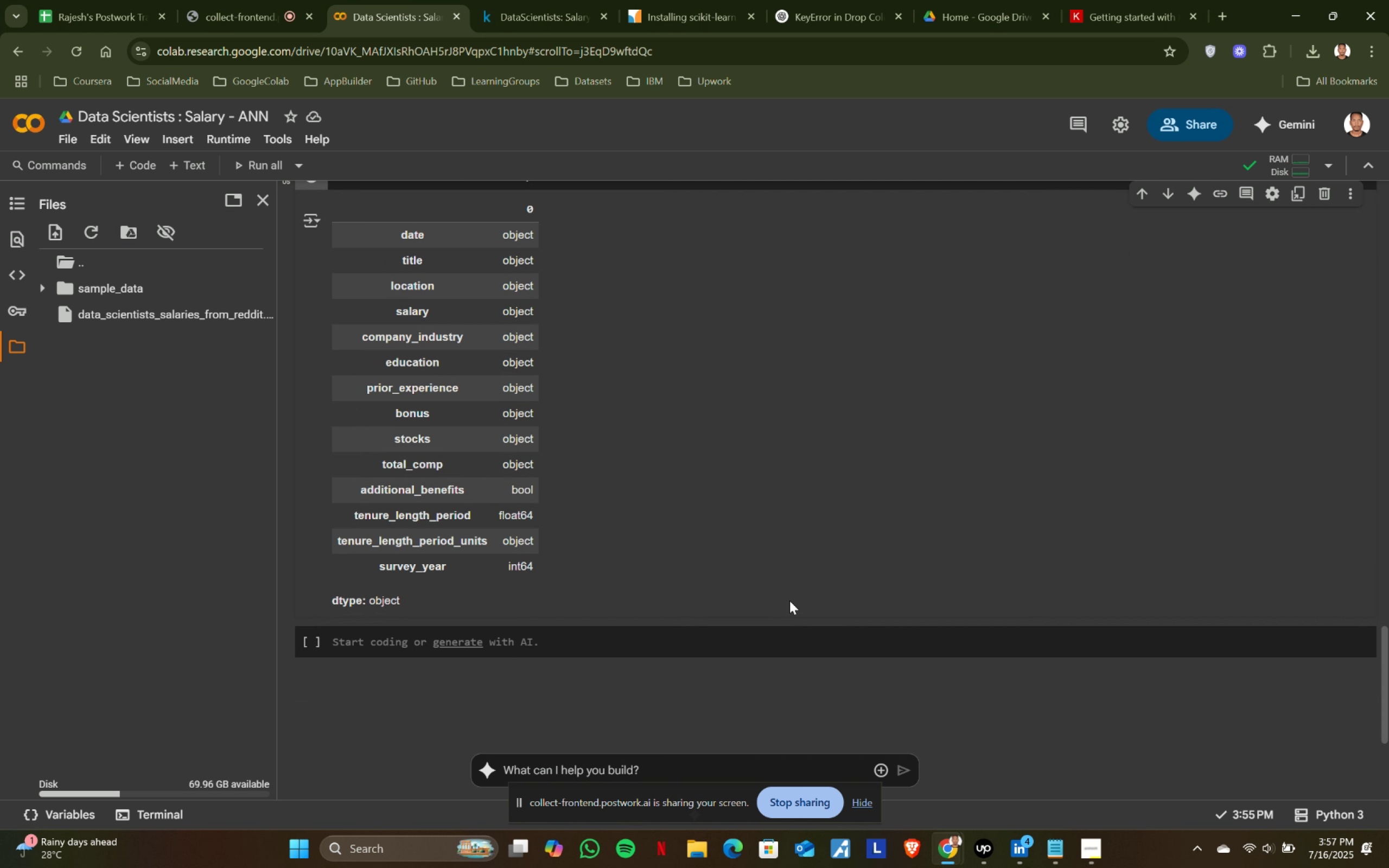 
scroll: coordinate [743, 418], scroll_direction: up, amount: 1.0
 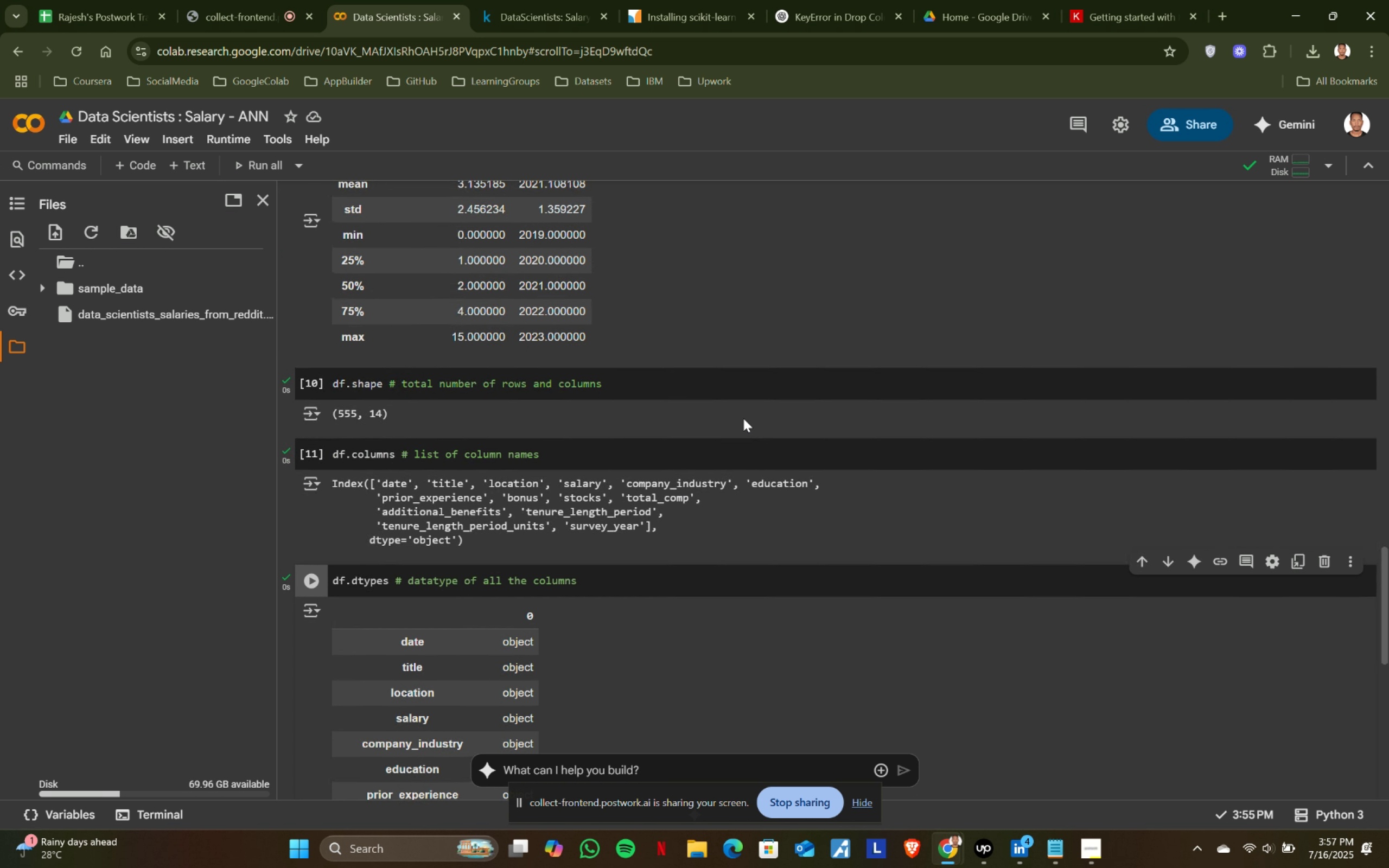 
wait(16.31)
 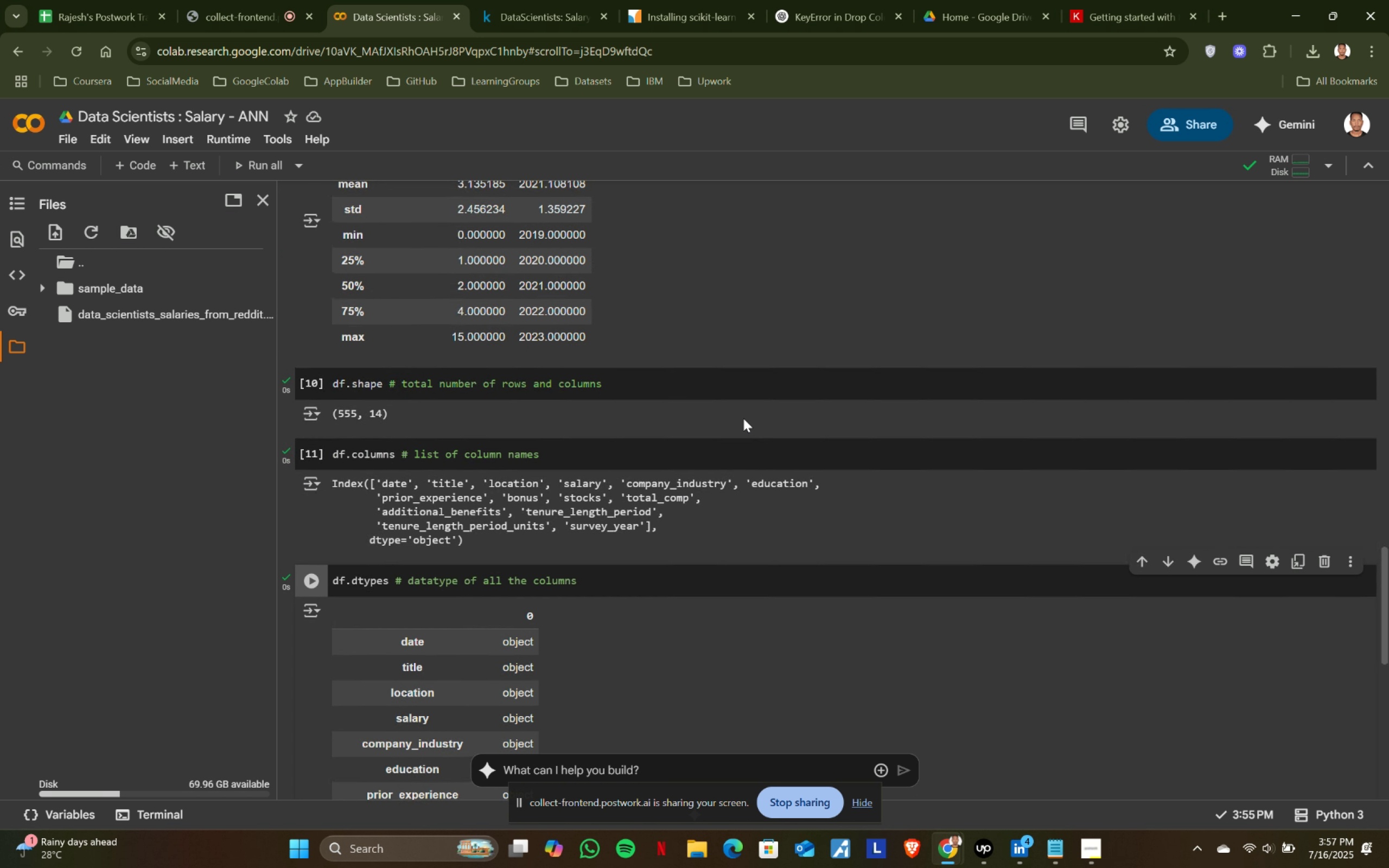 
scroll: coordinate [743, 418], scroll_direction: up, amount: 2.0
 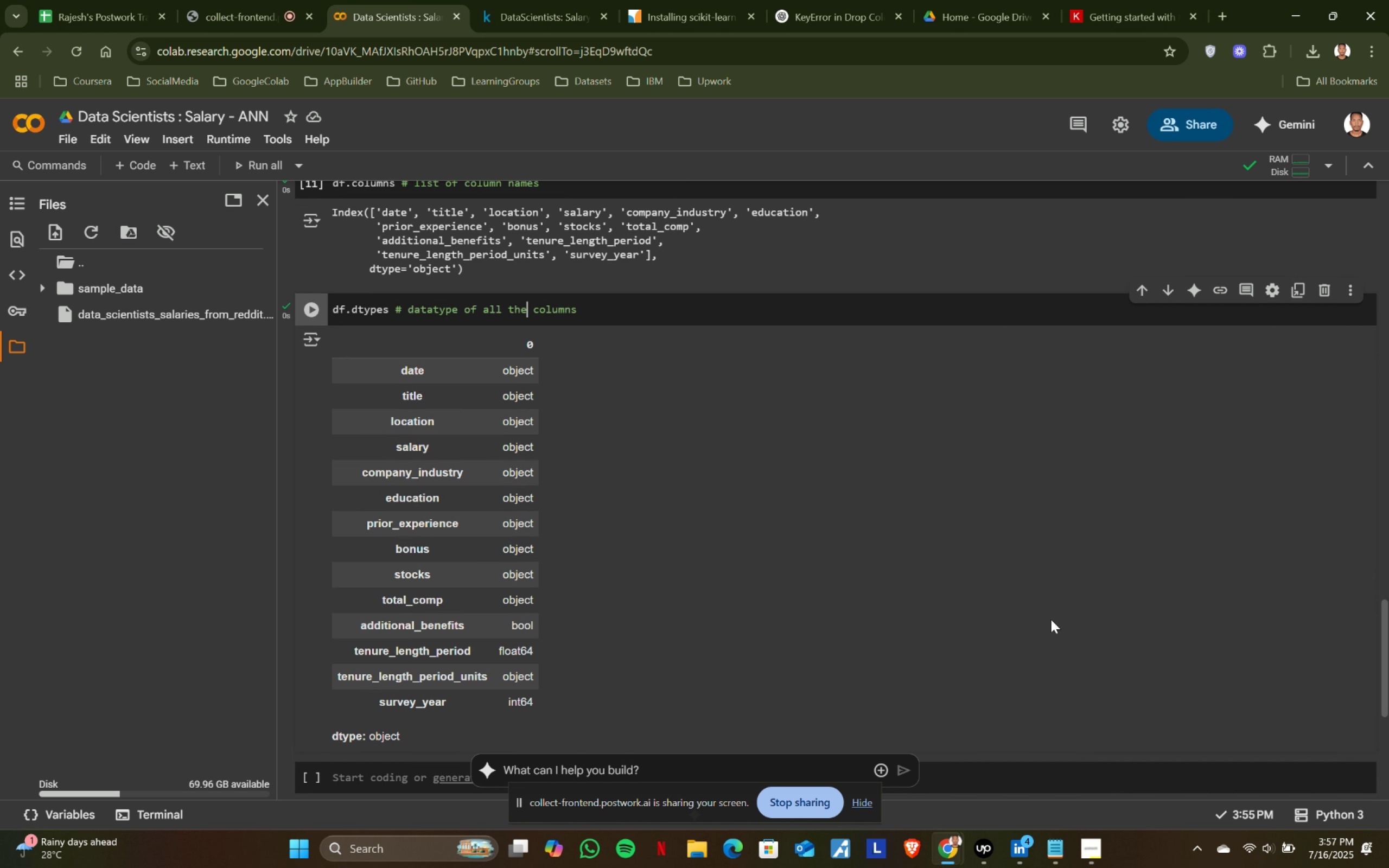 
wait(17.91)
 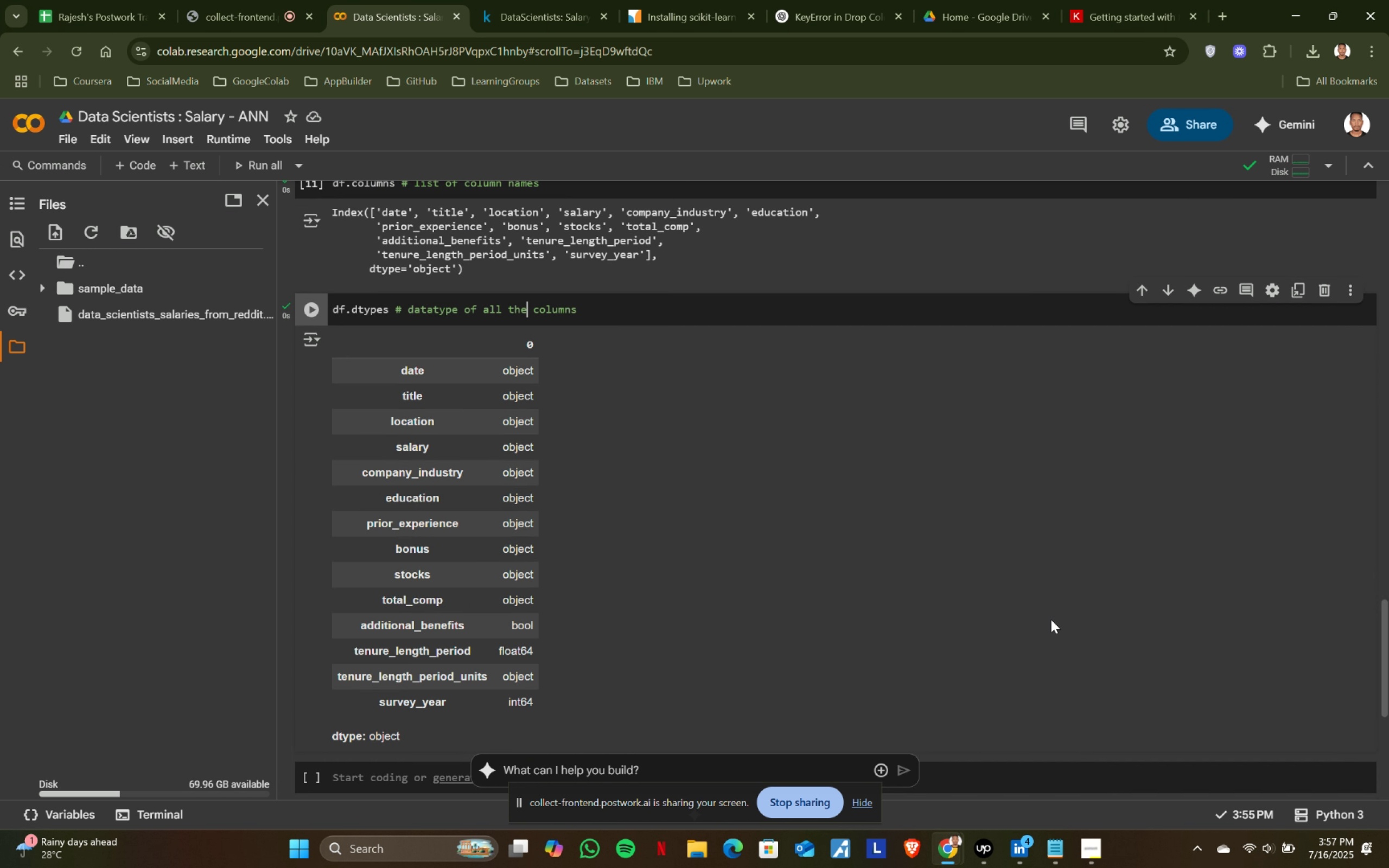 
scroll: coordinate [789, 601], scroll_direction: down, amount: 2.0
 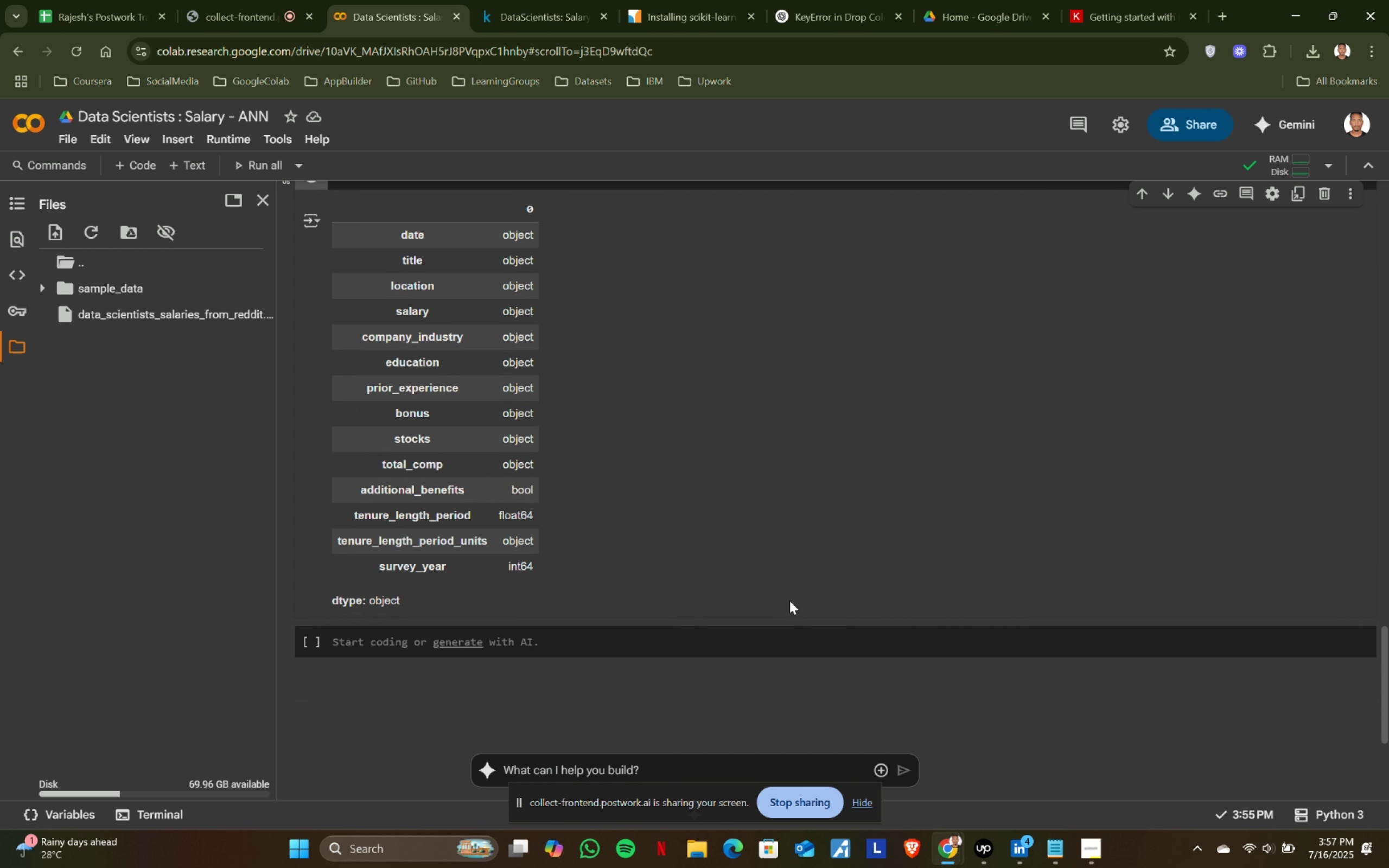 
scroll: coordinate [789, 601], scroll_direction: up, amount: 1.0
 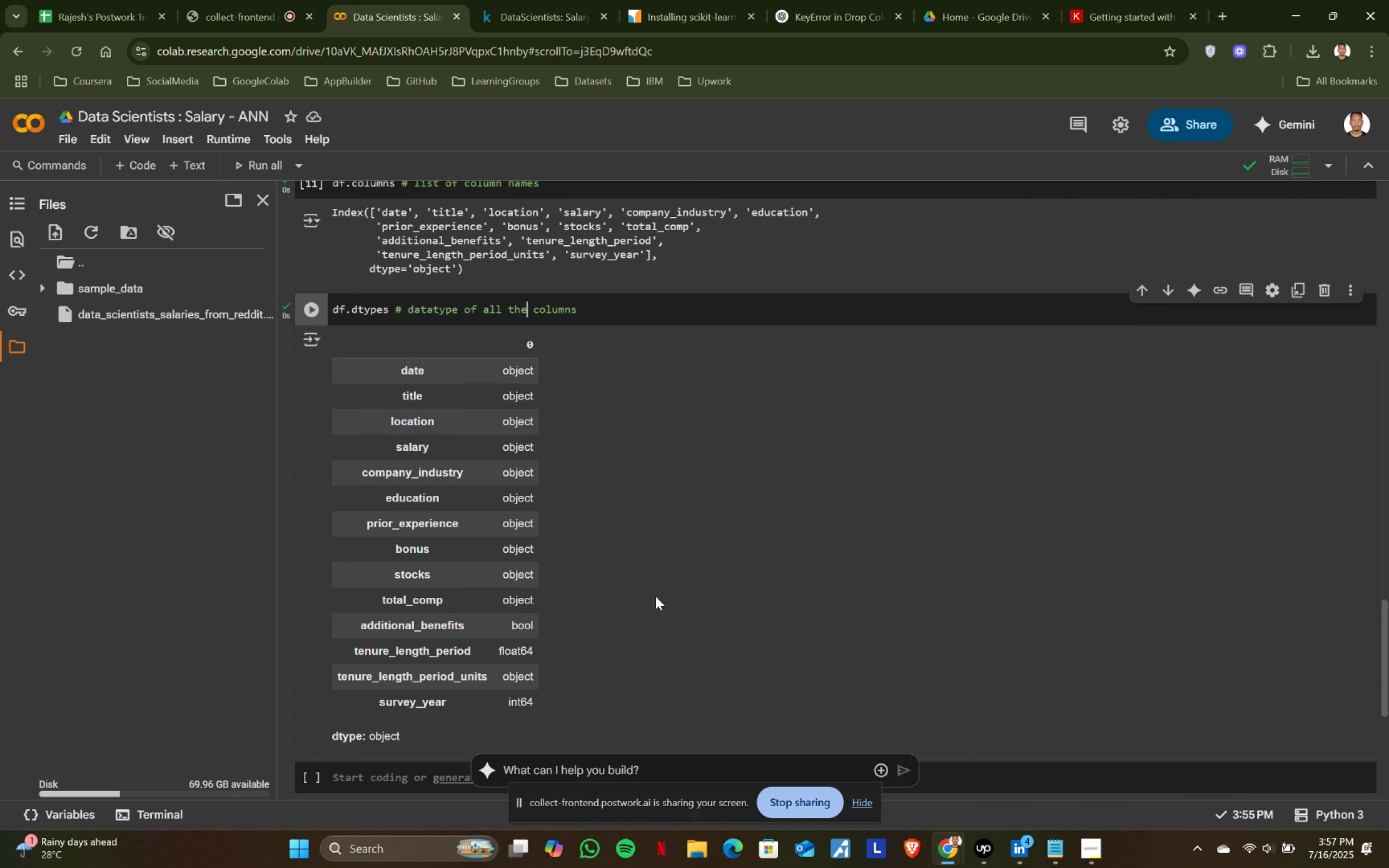 
scroll: coordinate [655, 596], scroll_direction: down, amount: 1.0
 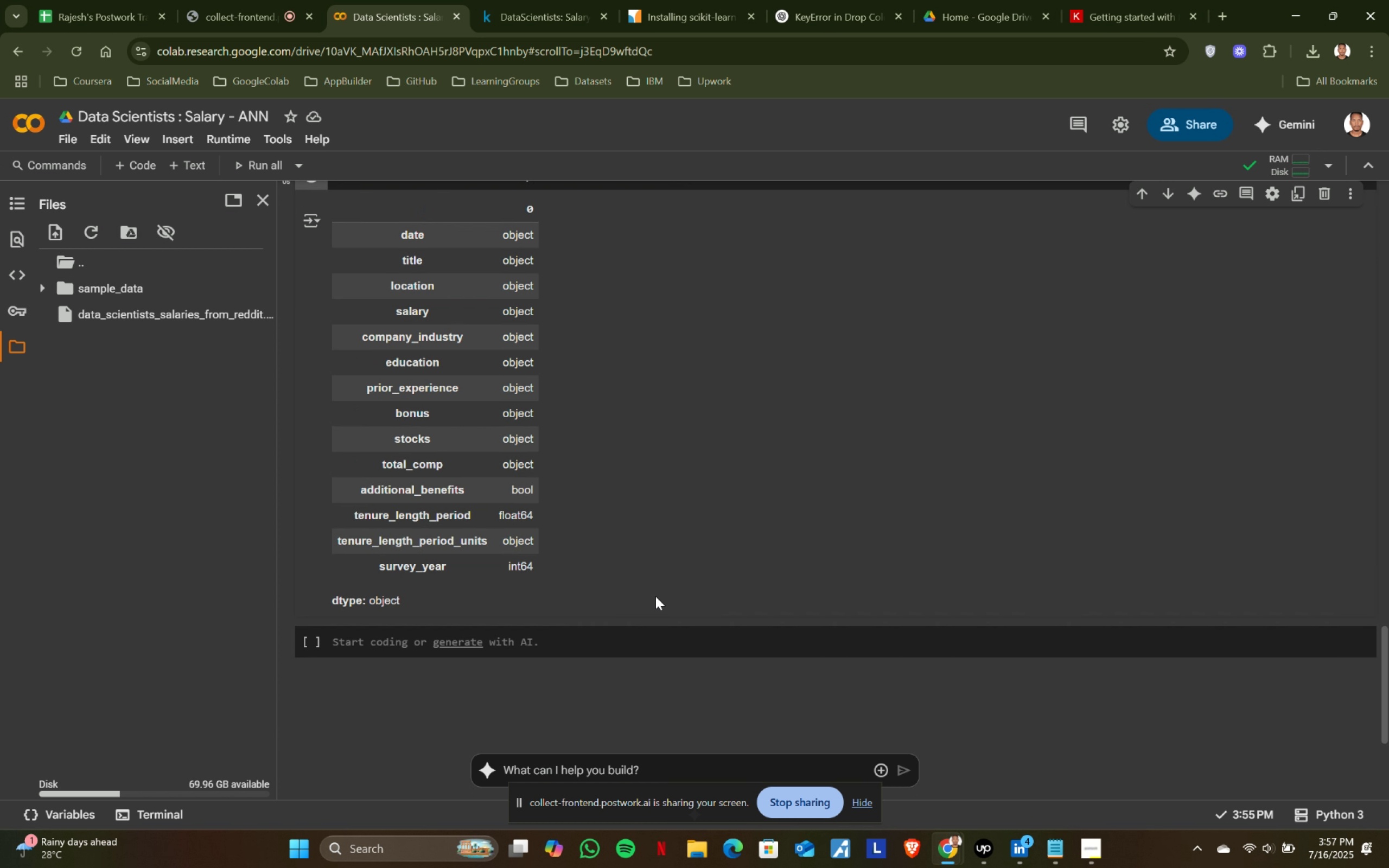 
scroll: coordinate [655, 596], scroll_direction: up, amount: 1.0
 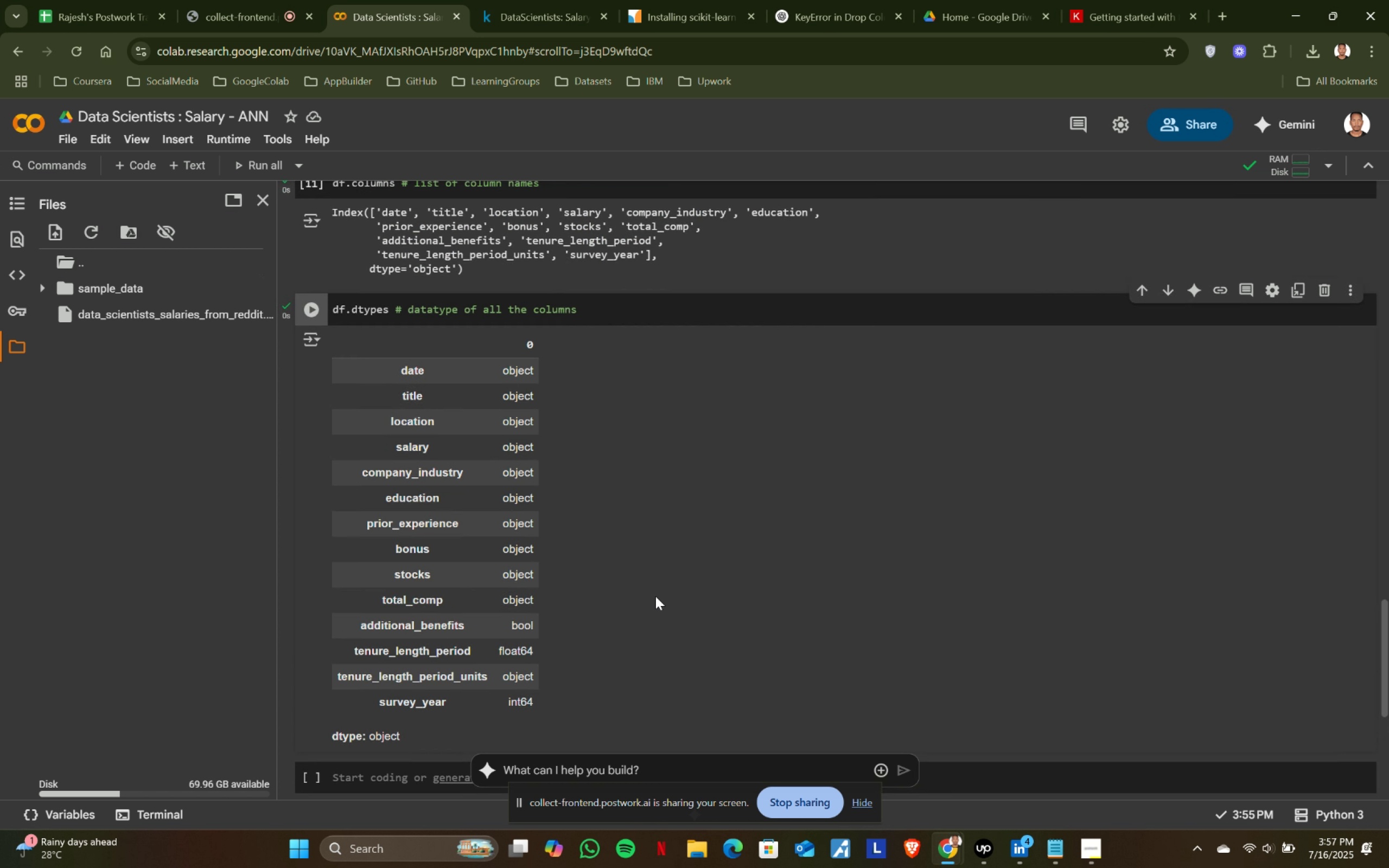 
scroll: coordinate [655, 596], scroll_direction: down, amount: 1.0
 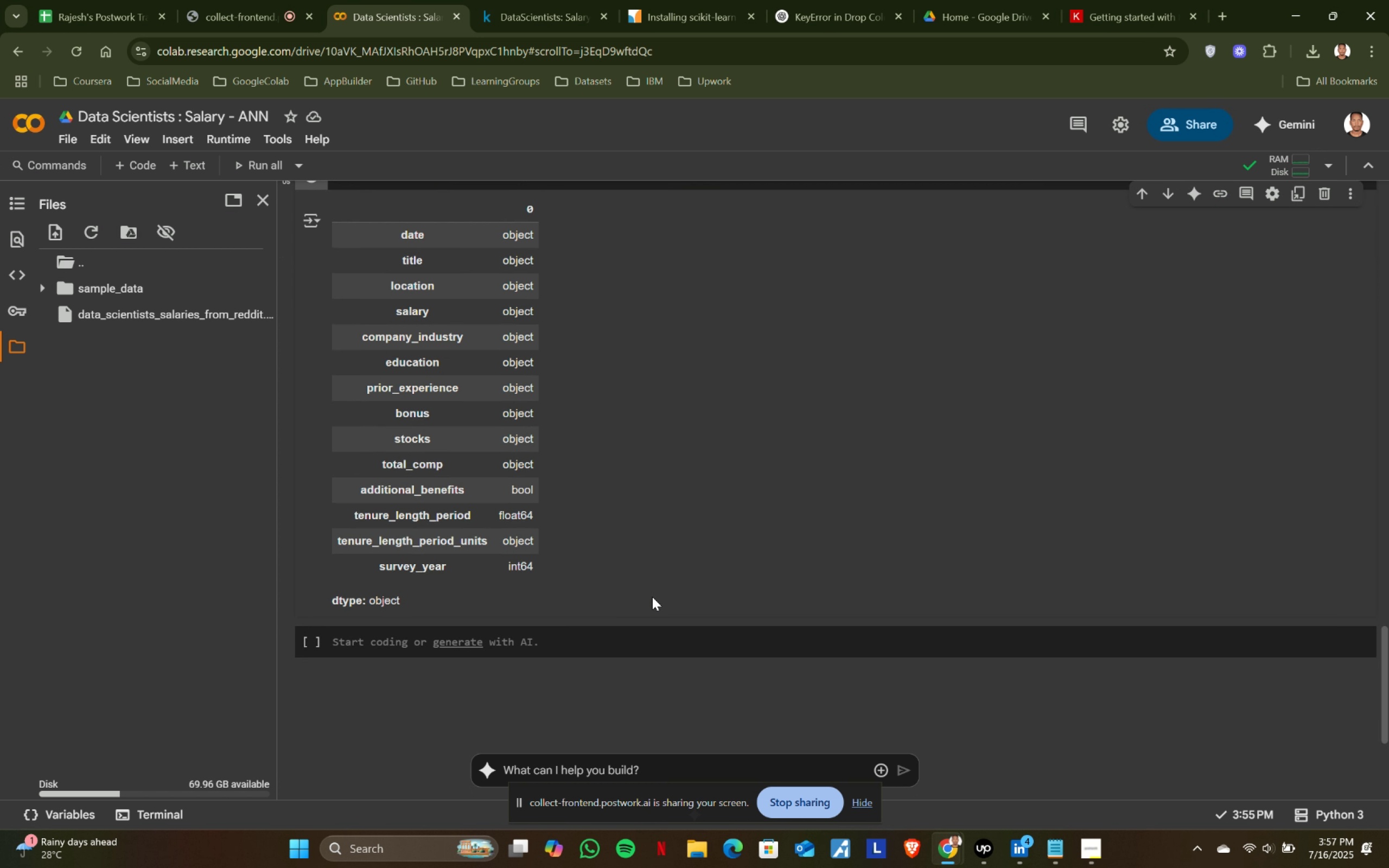 
left_click([519, 0])
 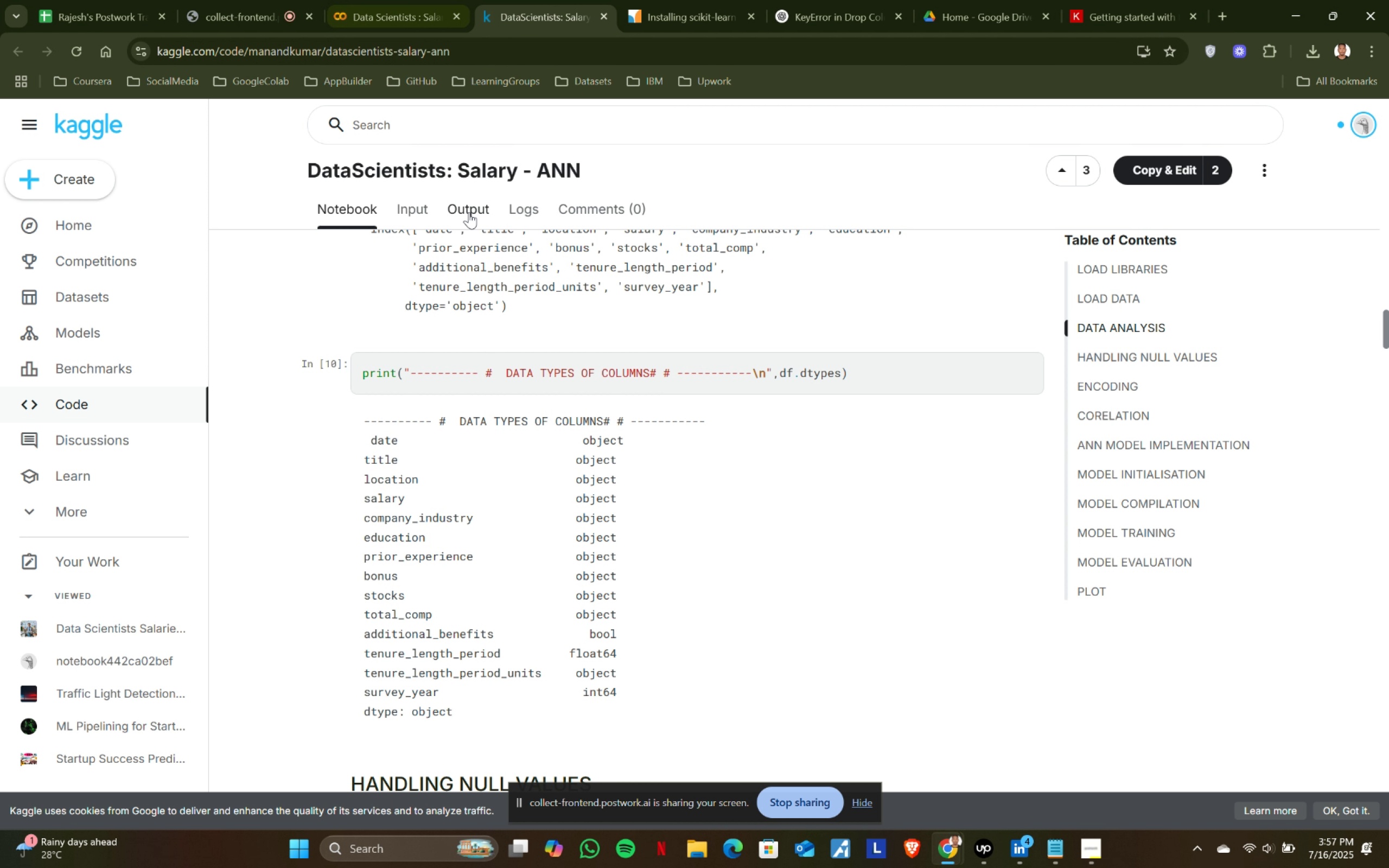 
scroll: coordinate [530, 316], scroll_direction: down, amount: 2.0
 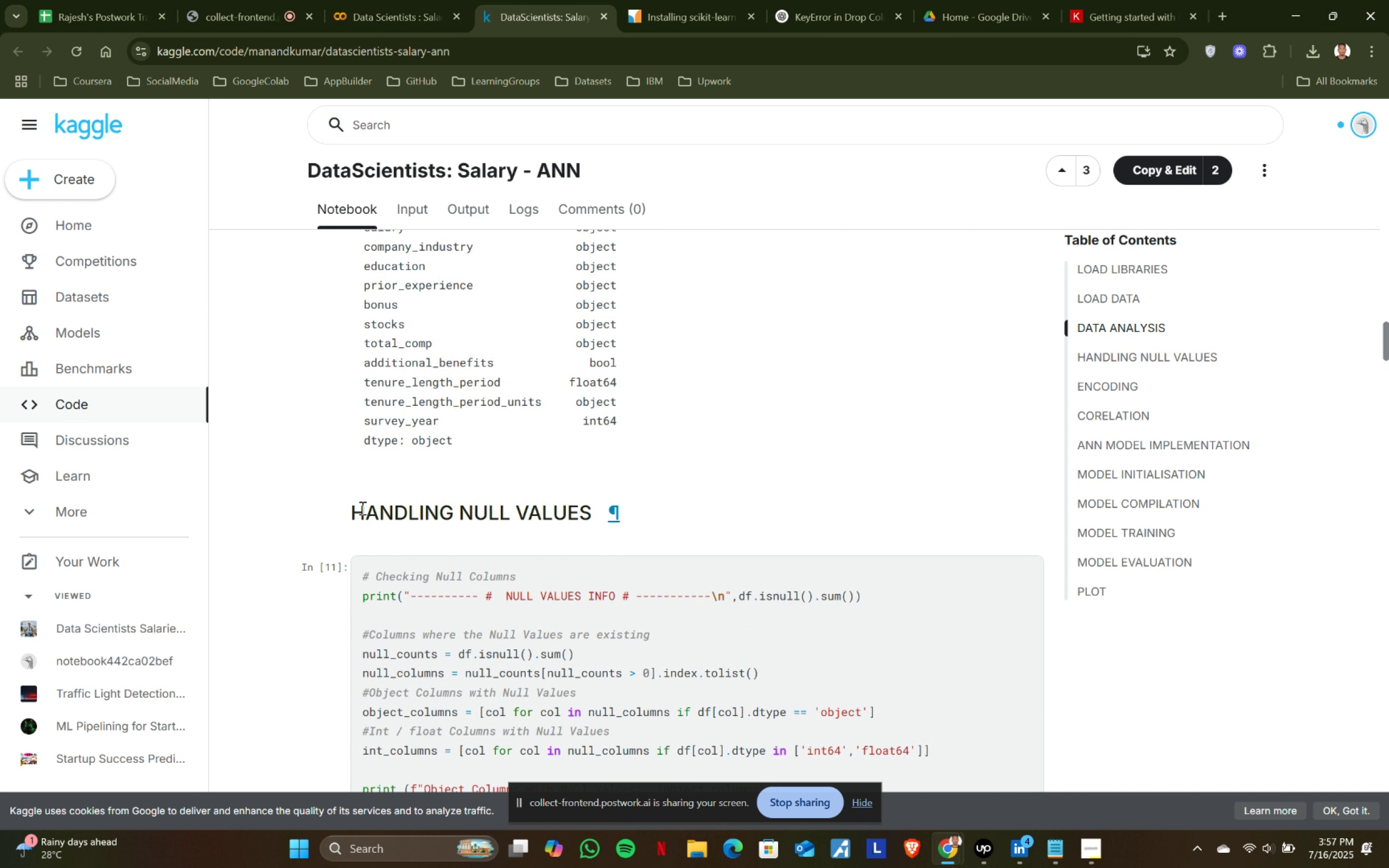 
scroll: coordinate [541, 459], scroll_direction: up, amount: 2.0
 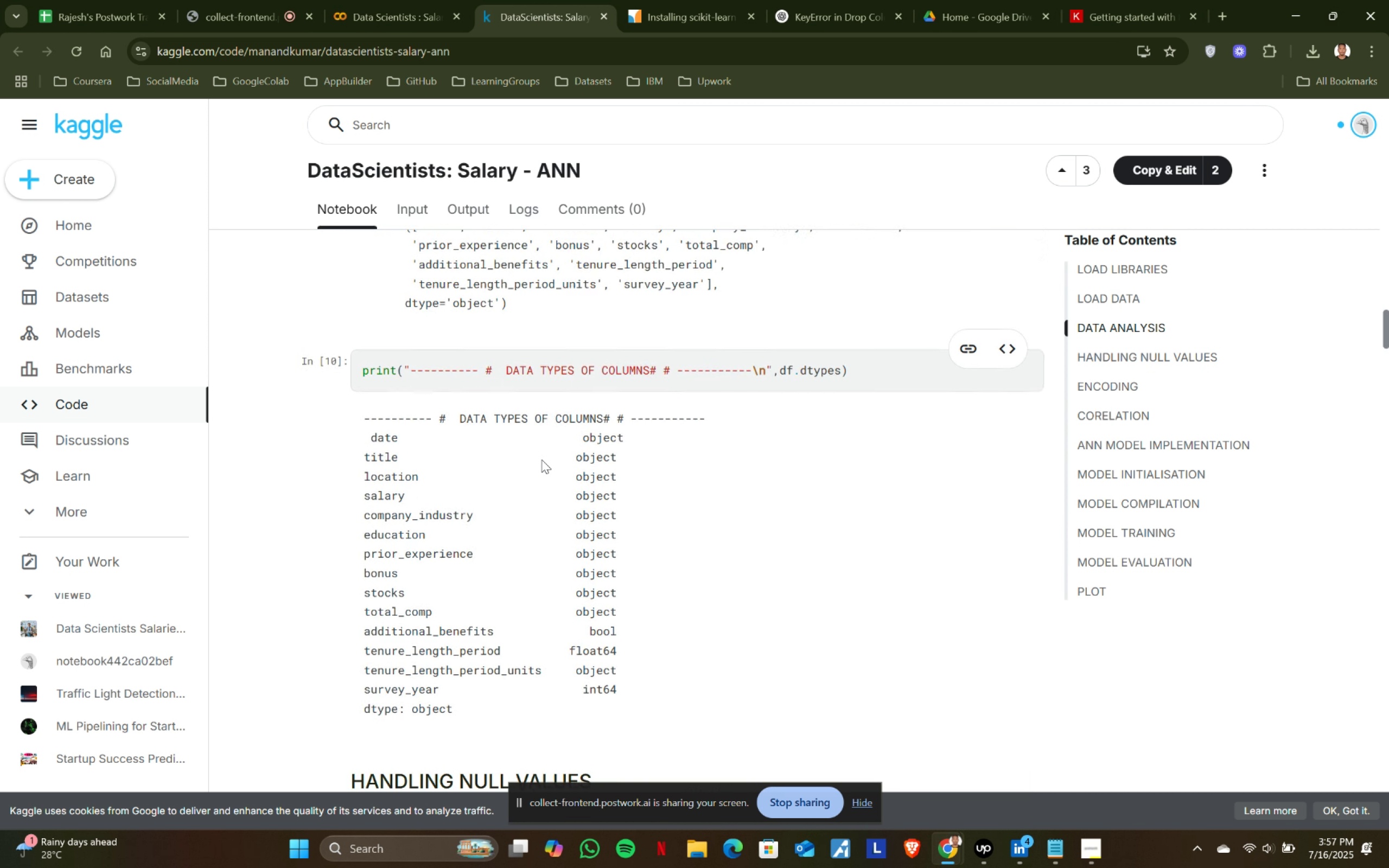 
scroll: coordinate [541, 459], scroll_direction: down, amount: 2.0
 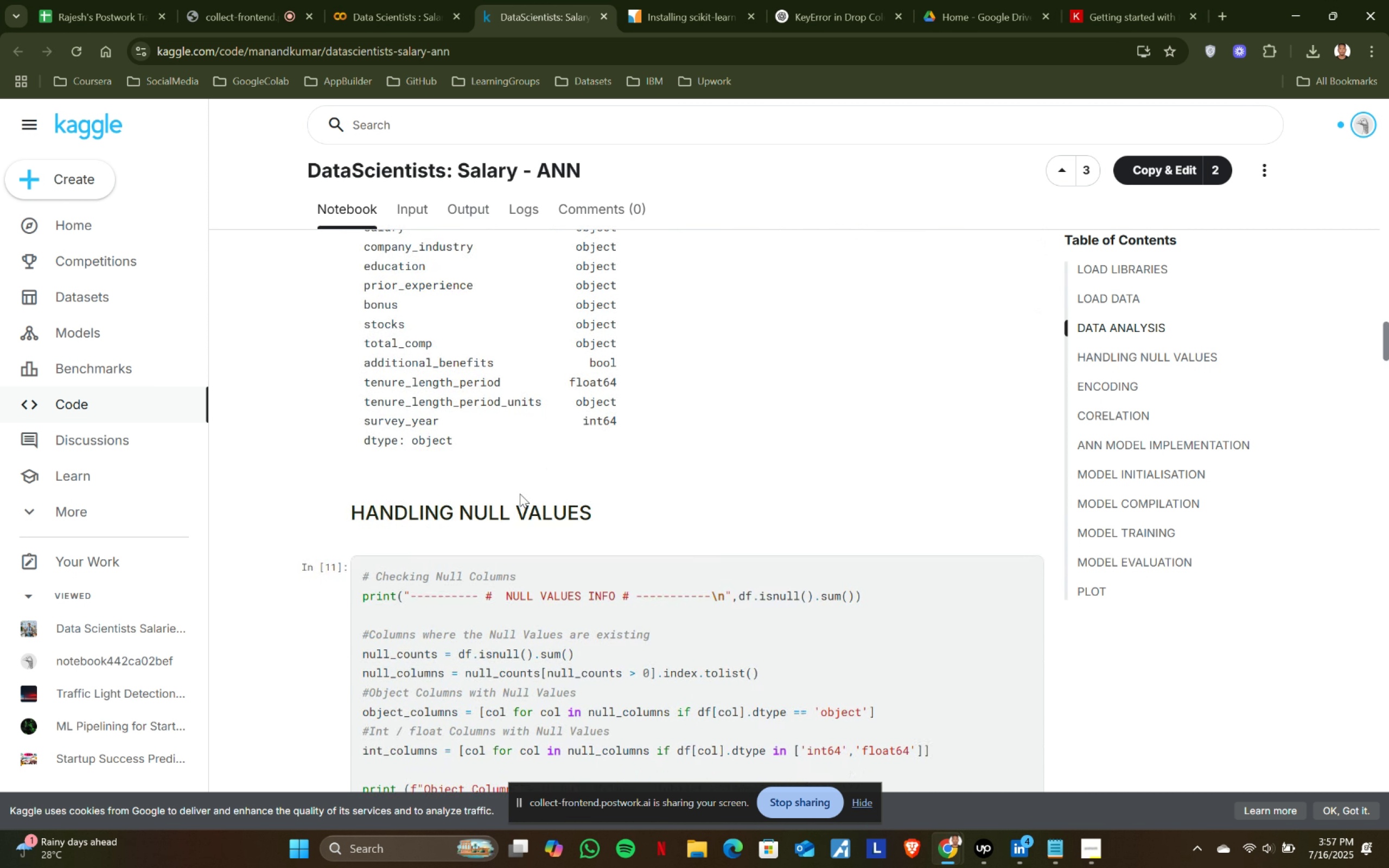 
scroll: coordinate [519, 494], scroll_direction: up, amount: 5.0
 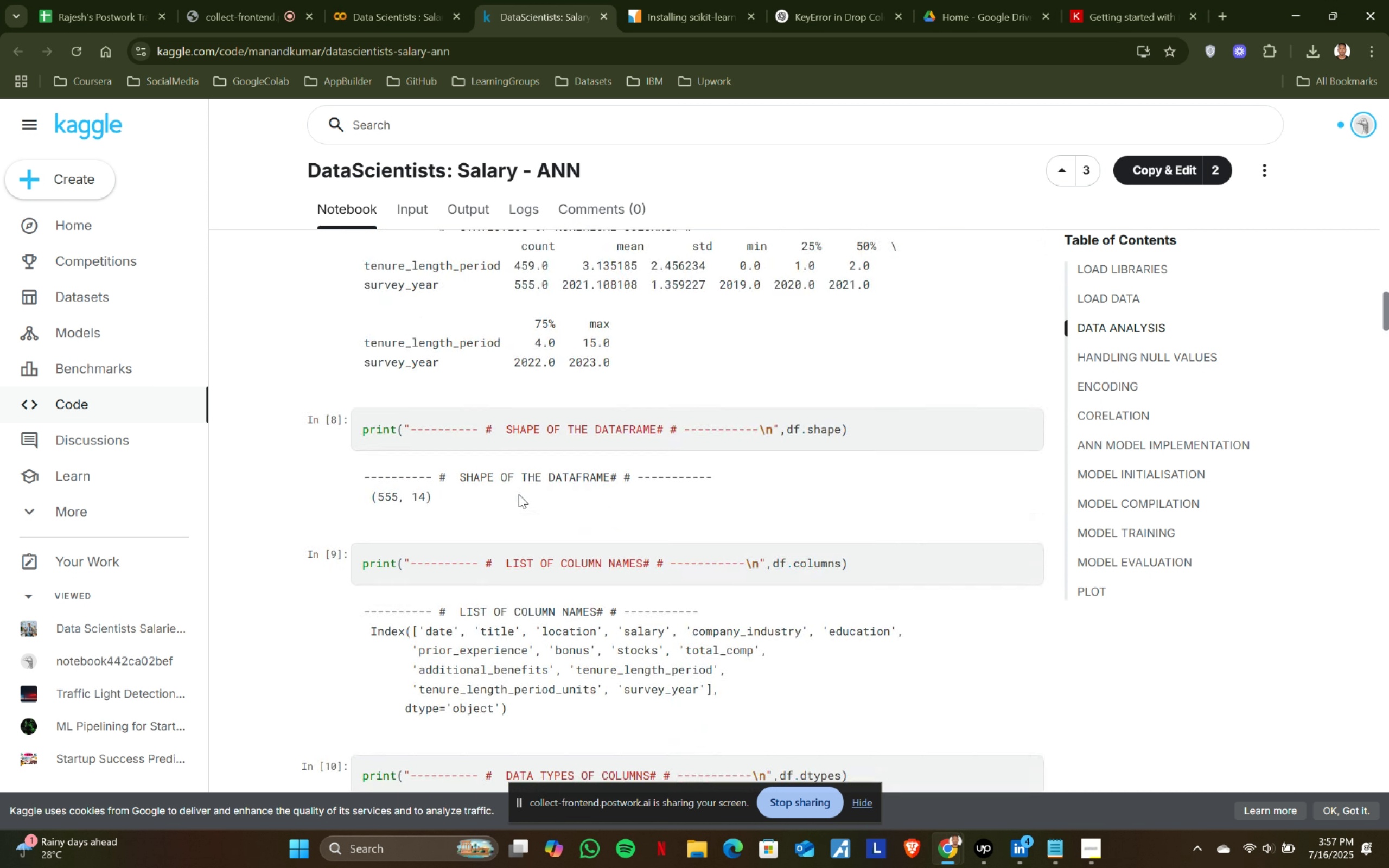 
scroll: coordinate [519, 494], scroll_direction: down, amount: 5.0
 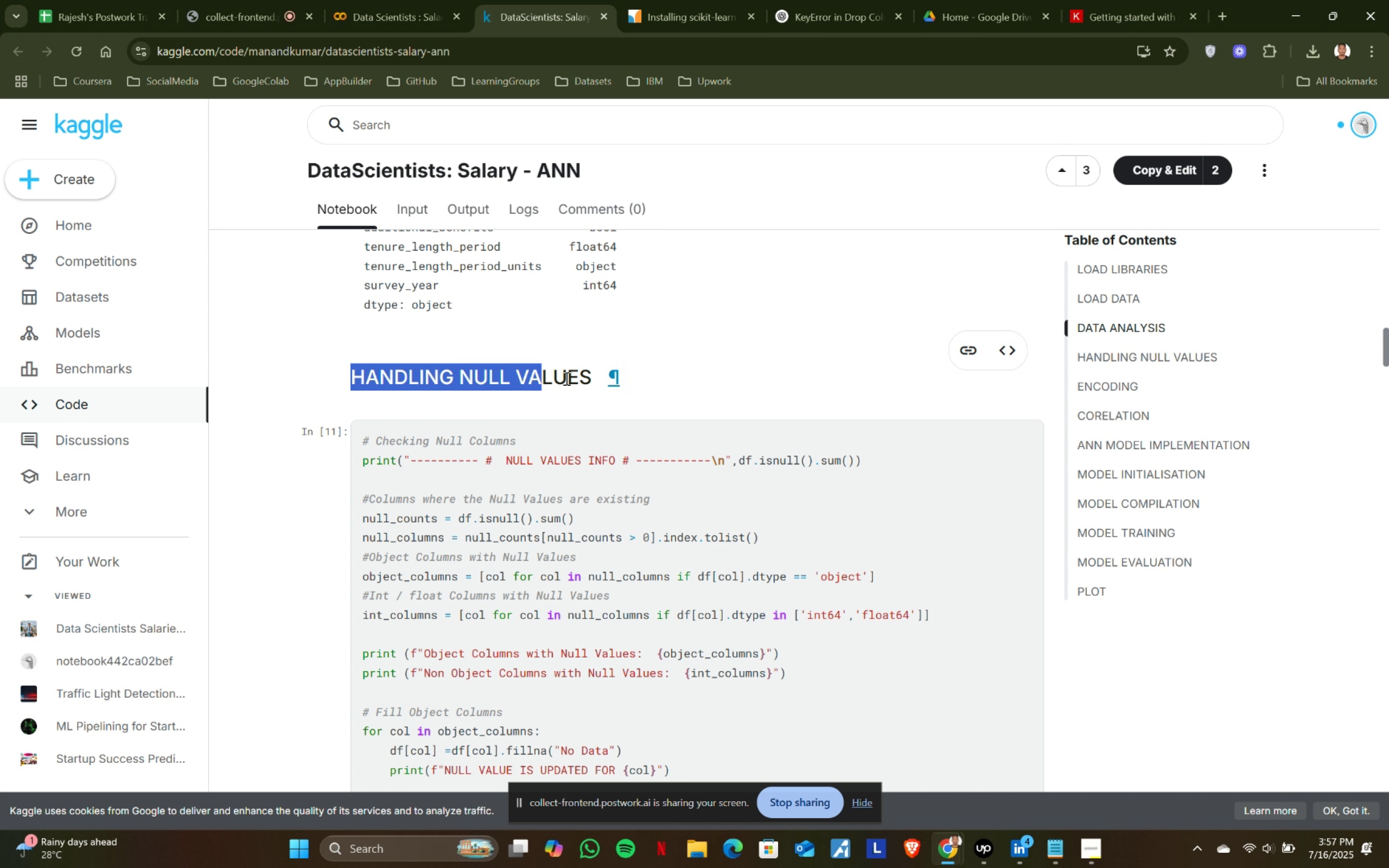 
key(Control+ControlLeft)
 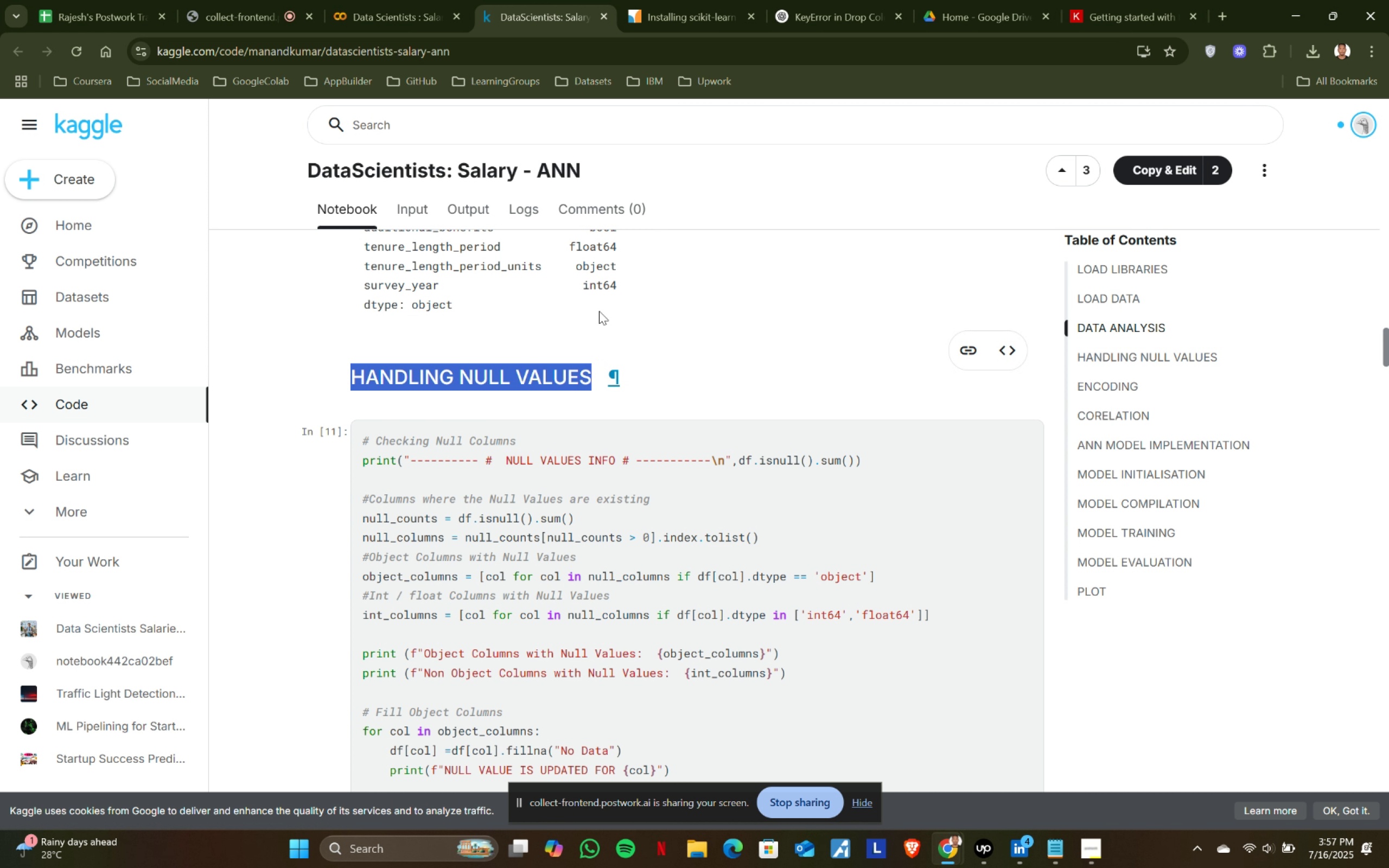 
key(Control+C)
 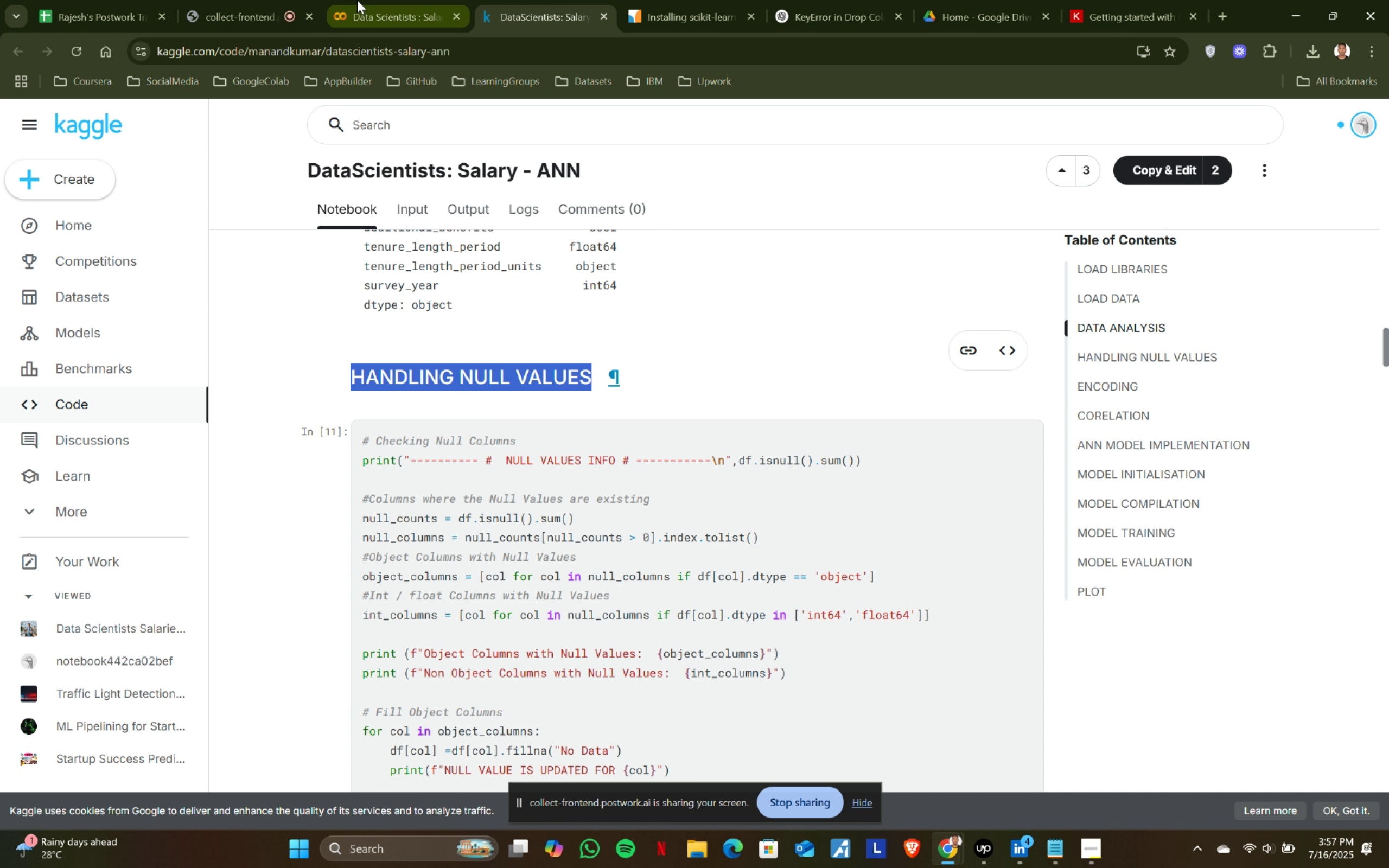 
key(Control+ControlLeft)
 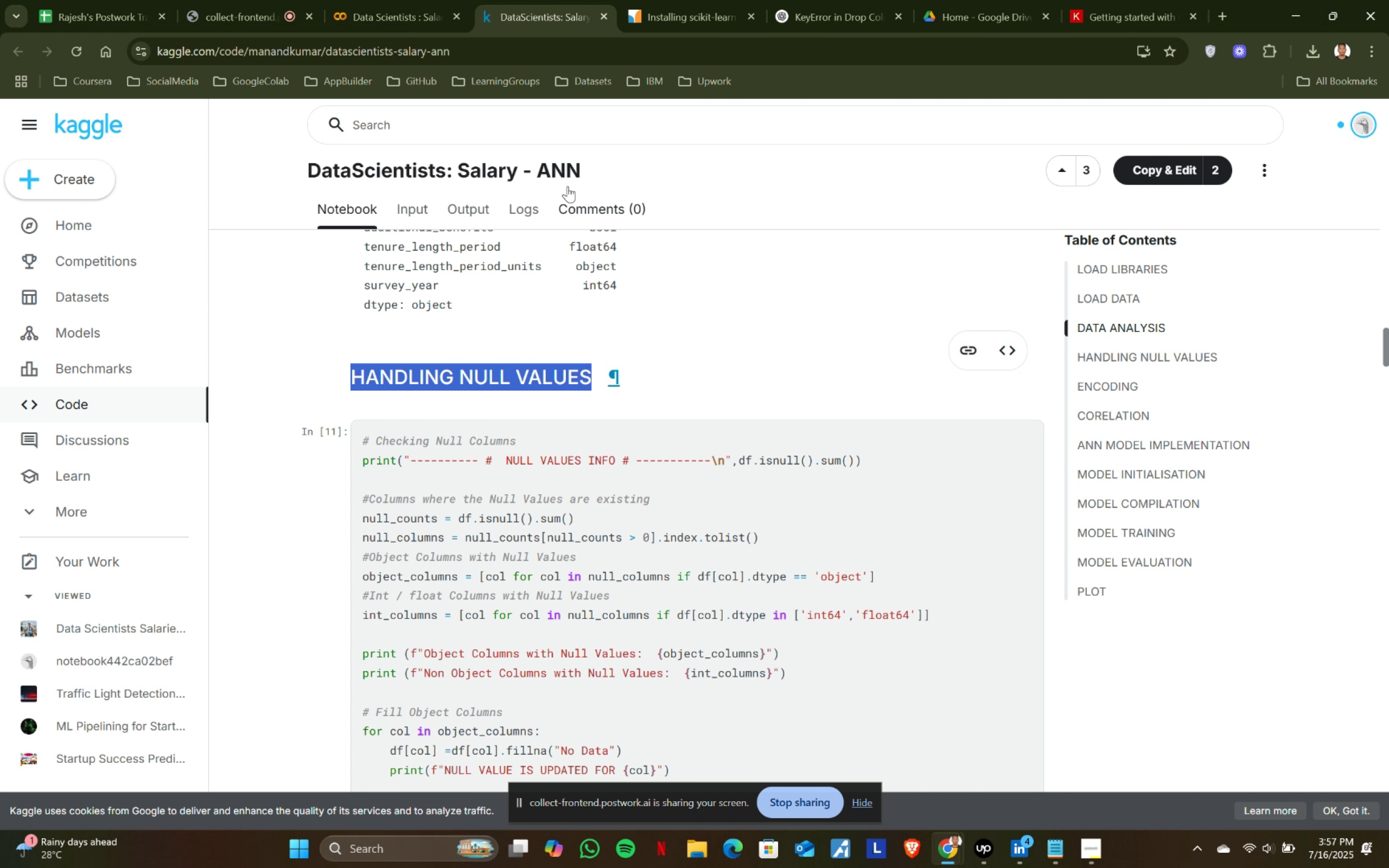 
key(Control+C)
 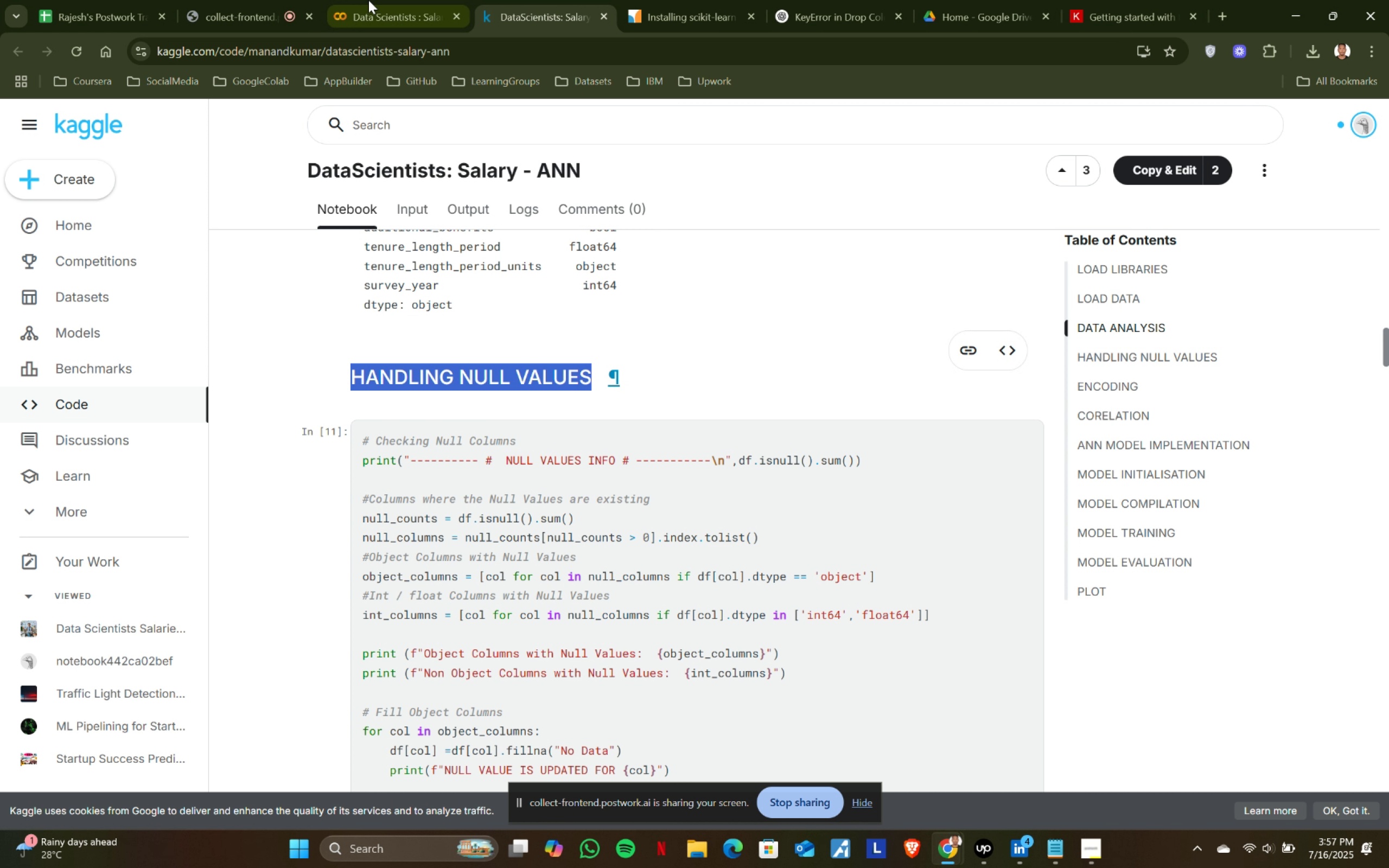 
left_click([357, 0])
 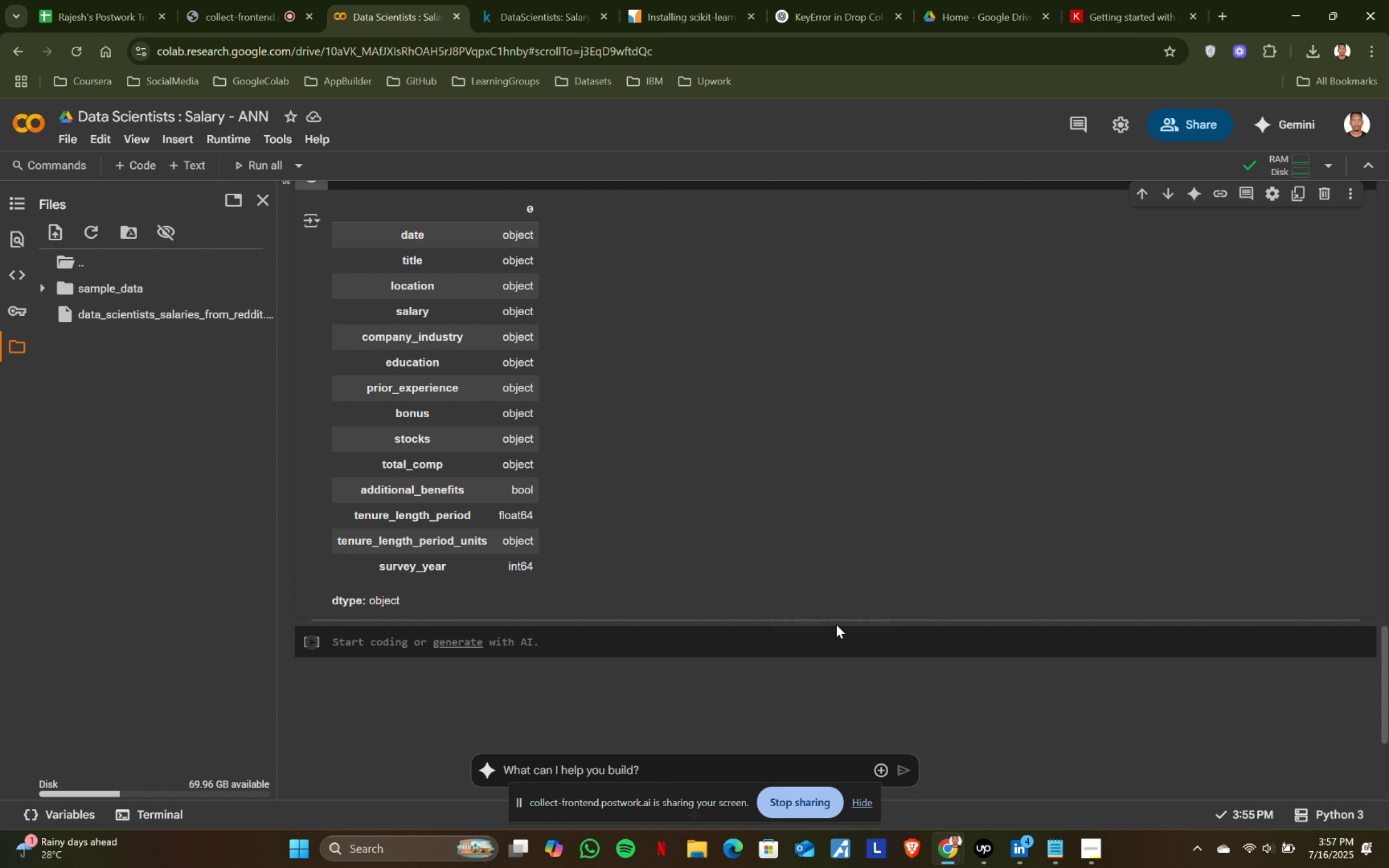 
left_click([800, 624])
 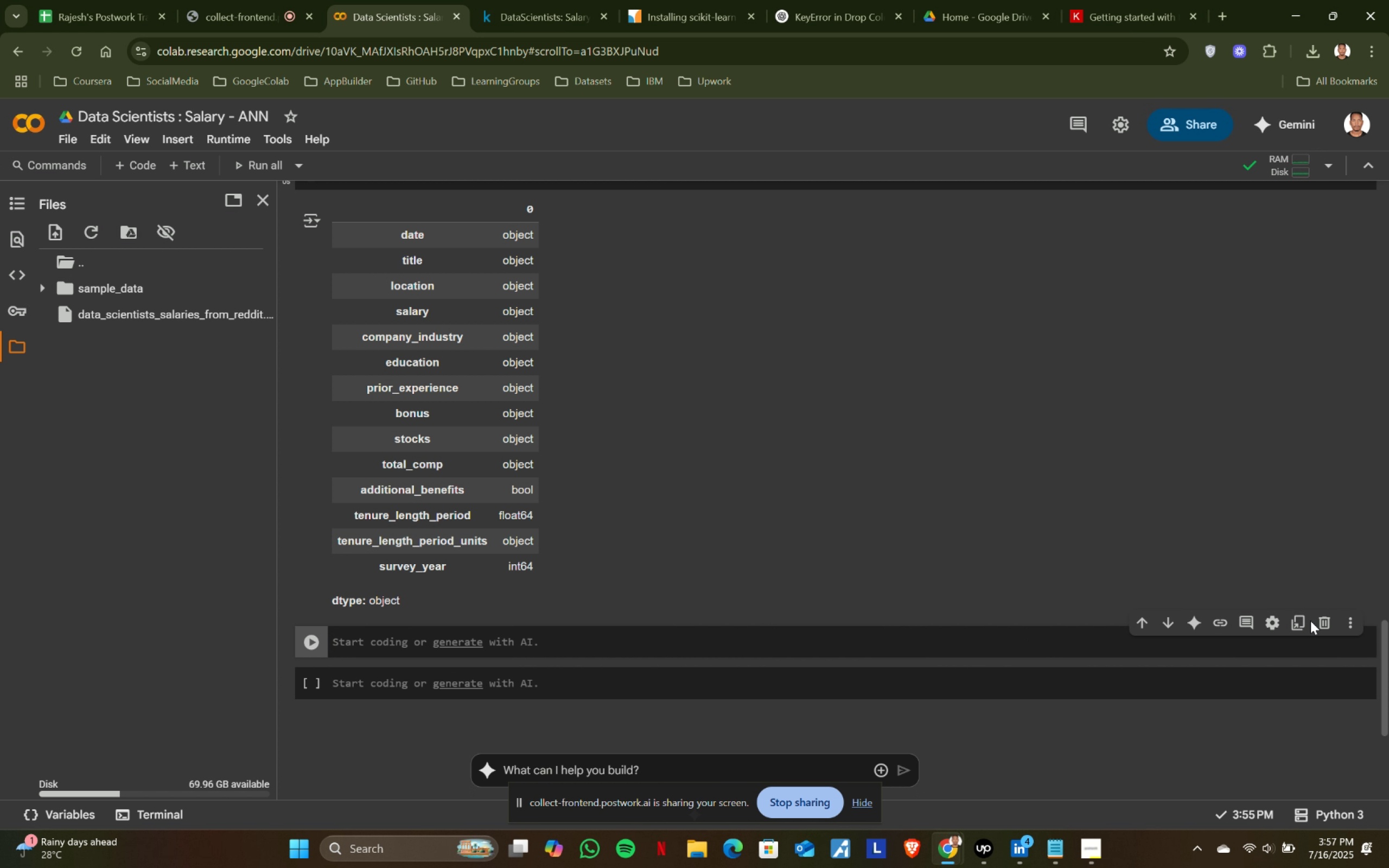 
left_click([1334, 617])
 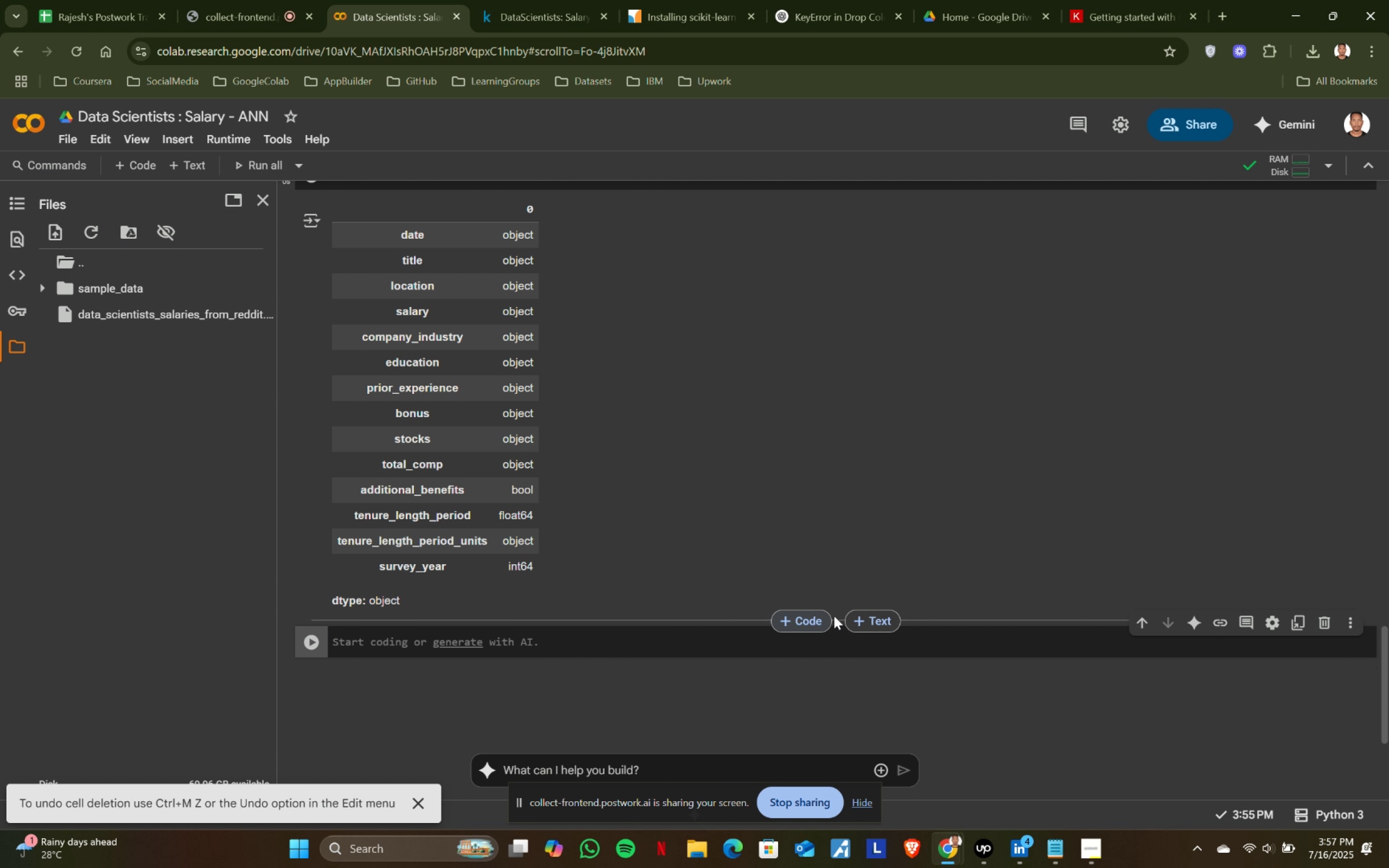 
left_click([876, 621])
 